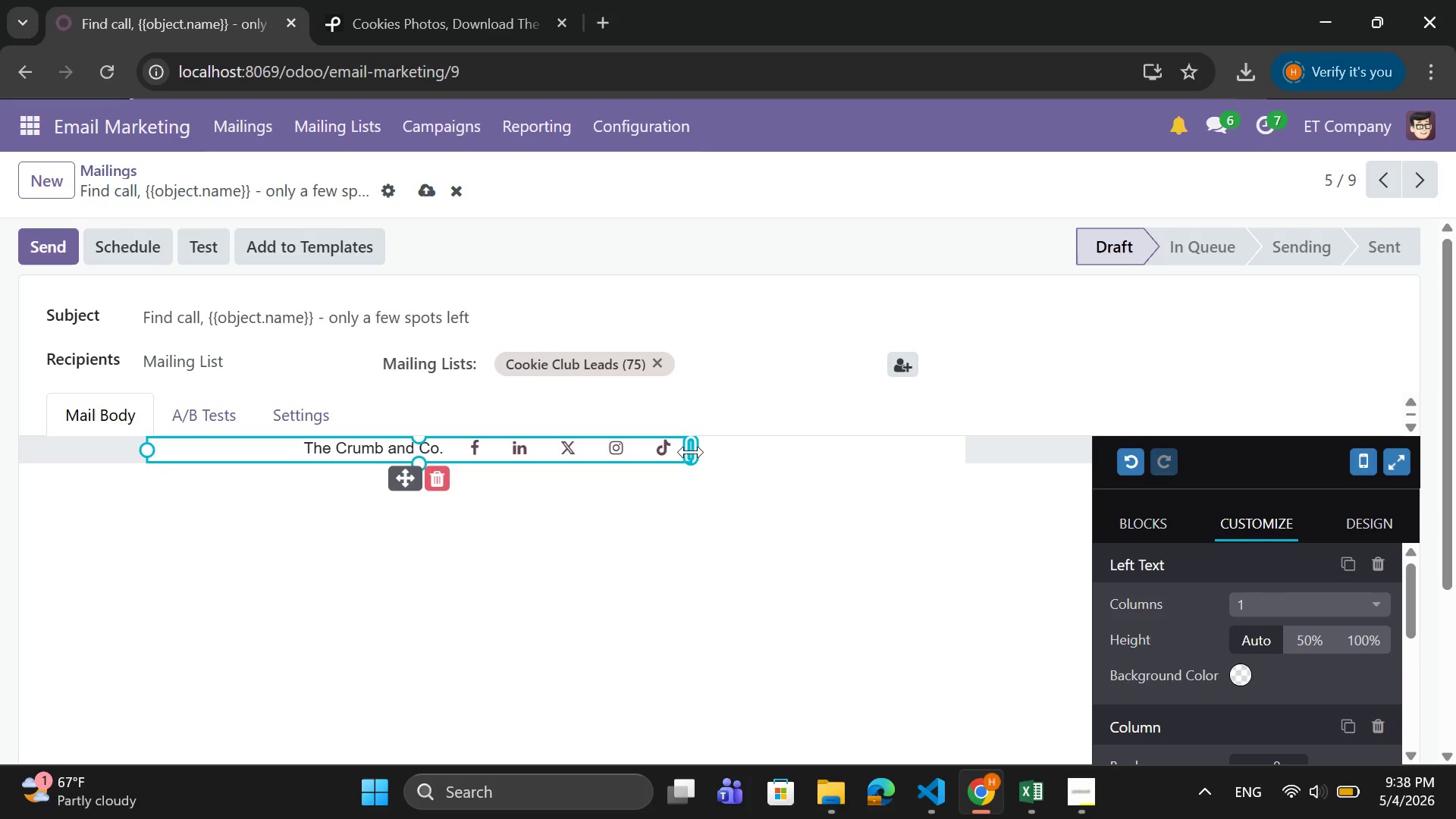 
left_click_drag(start_coordinate=[691, 452], to_coordinate=[961, 466])
 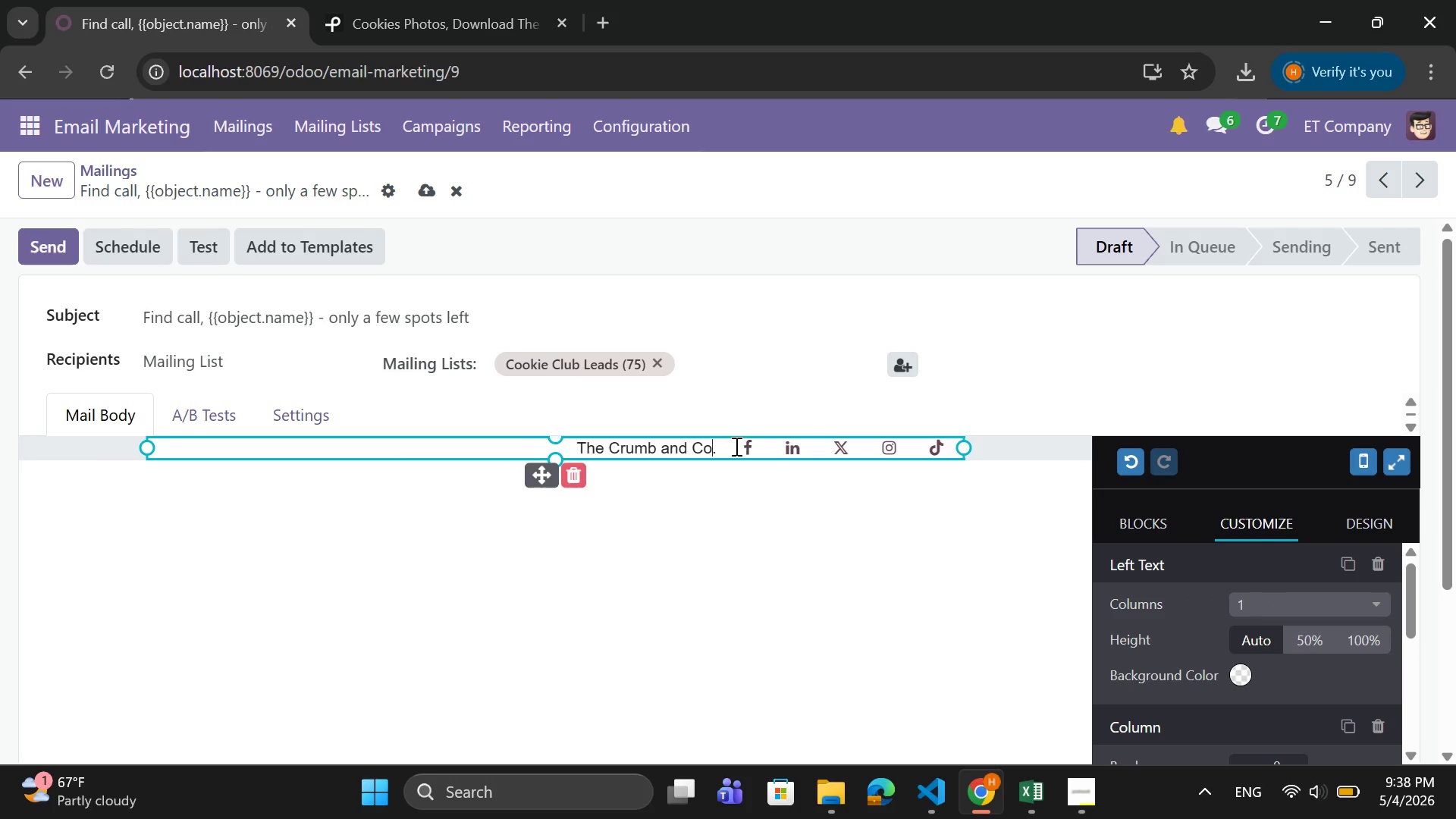 
left_click([735, 446])
 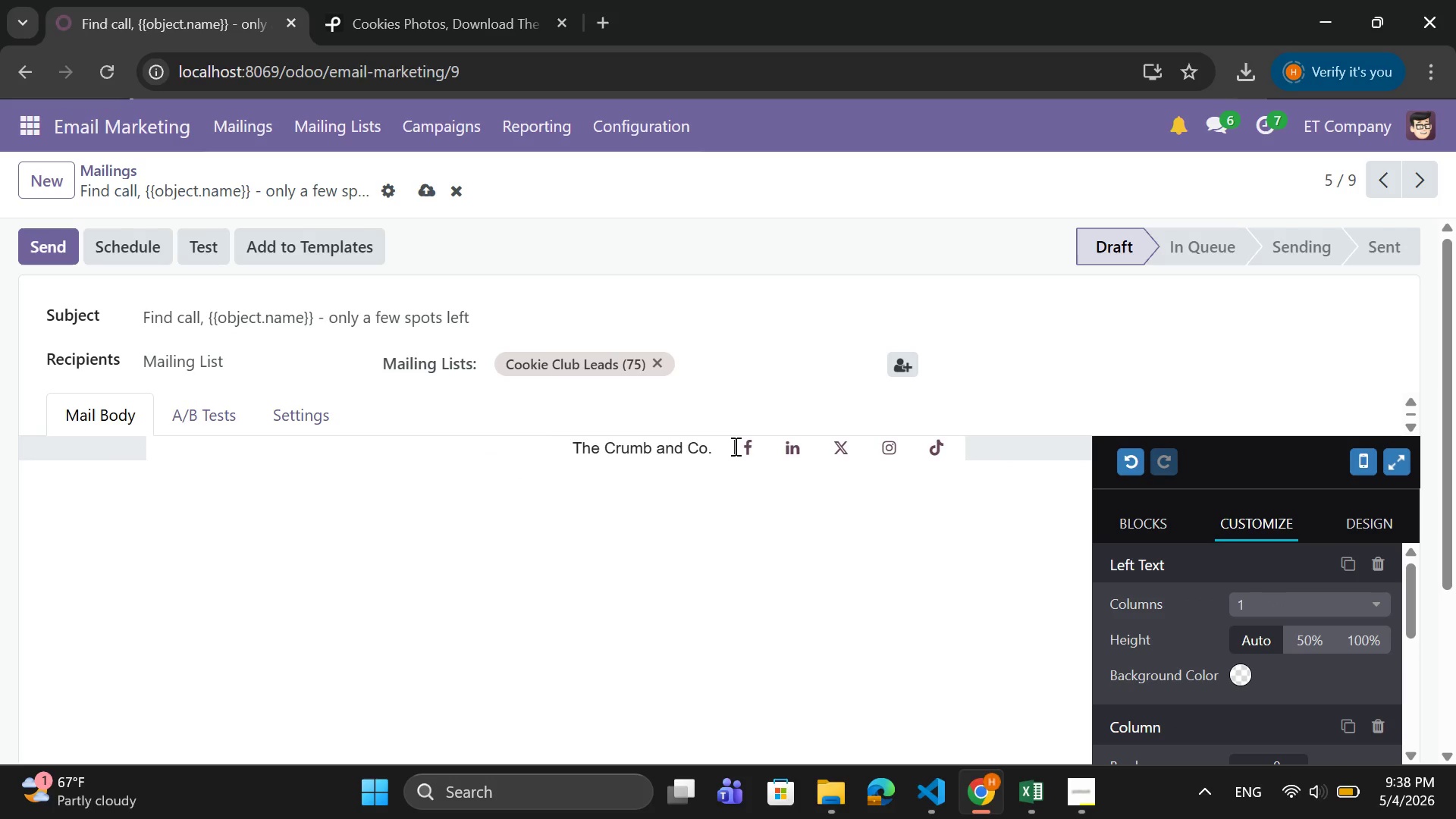 
key(Space)
 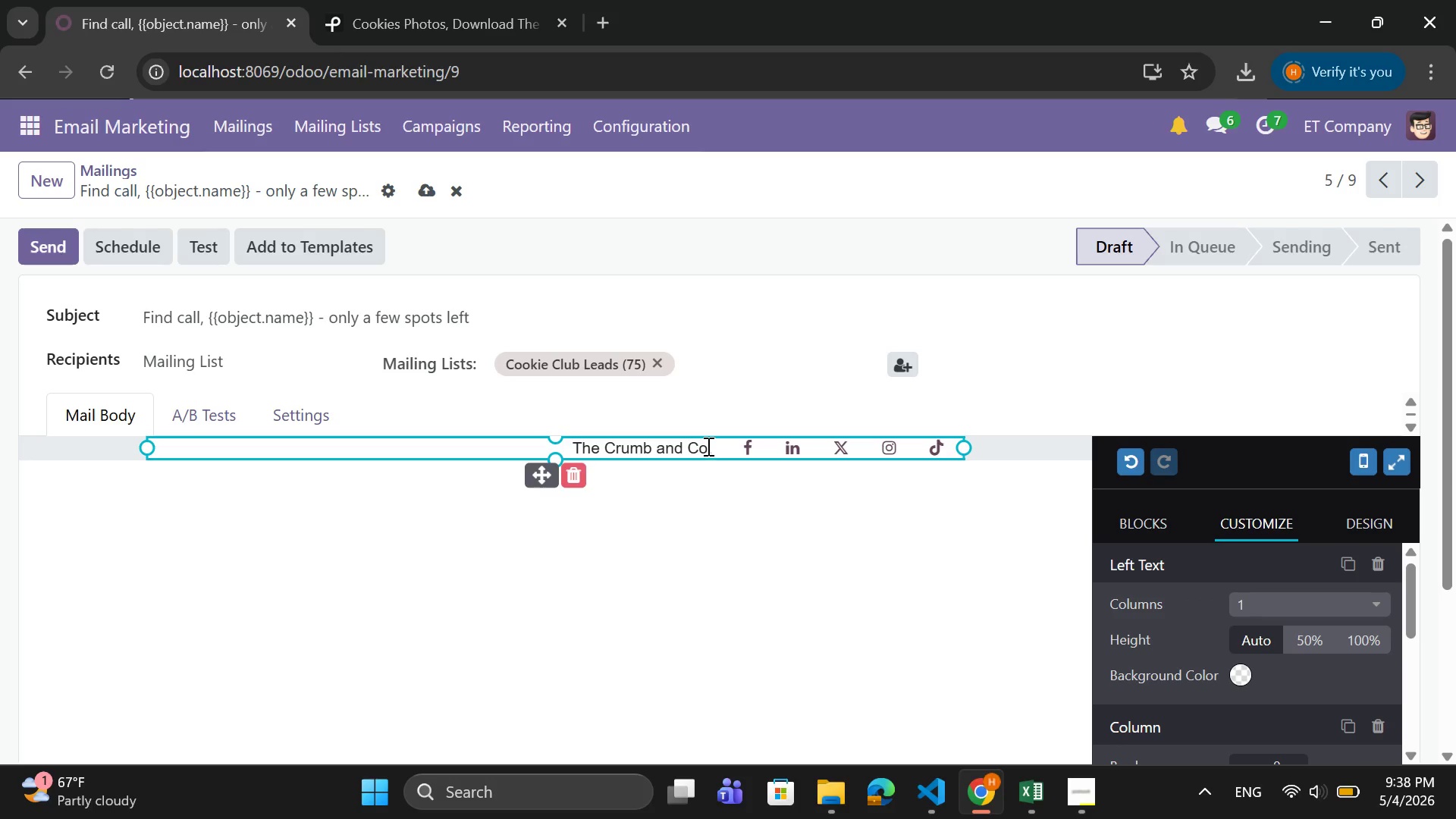 
left_click([710, 445])
 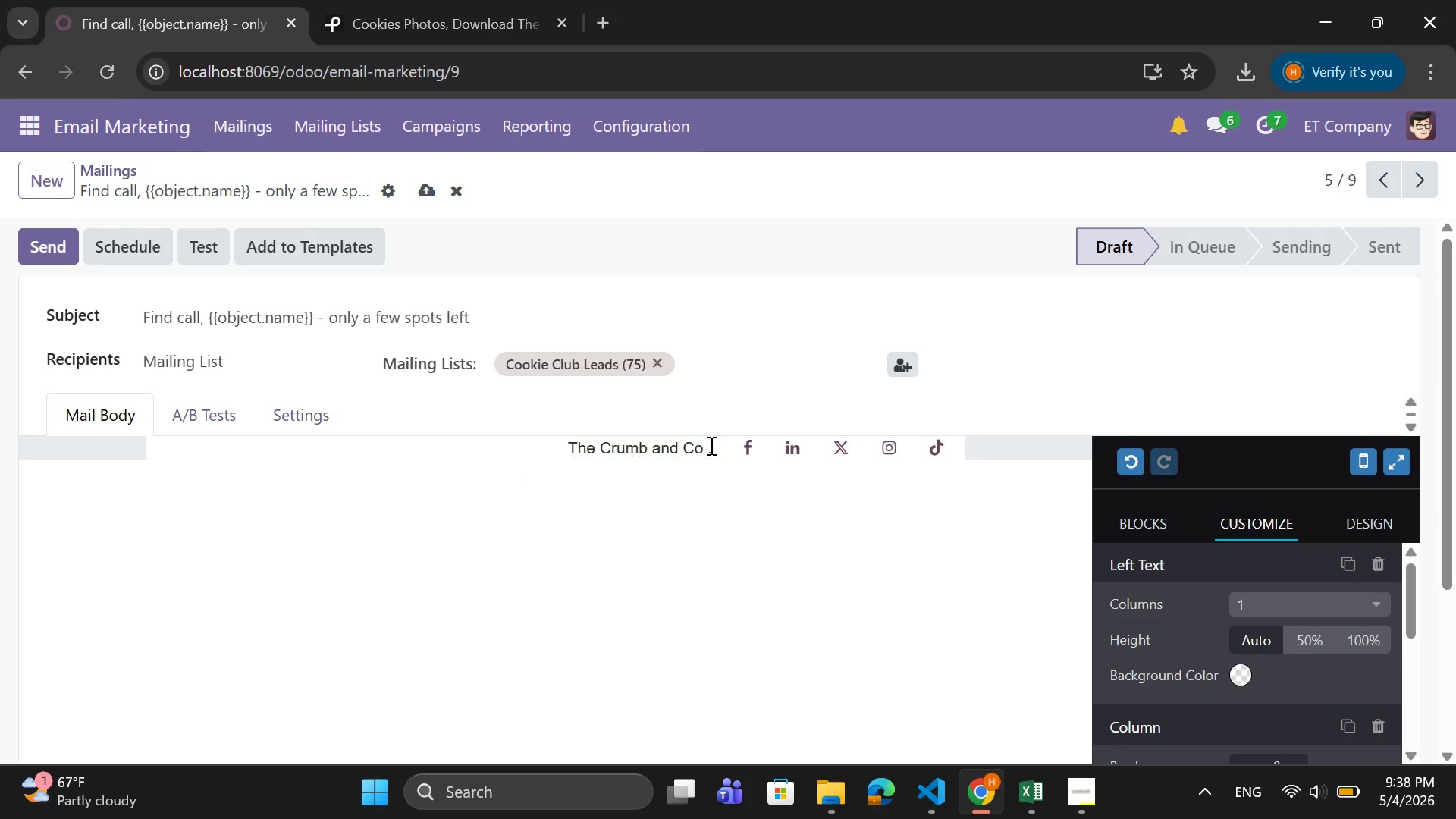 
key(Space)
 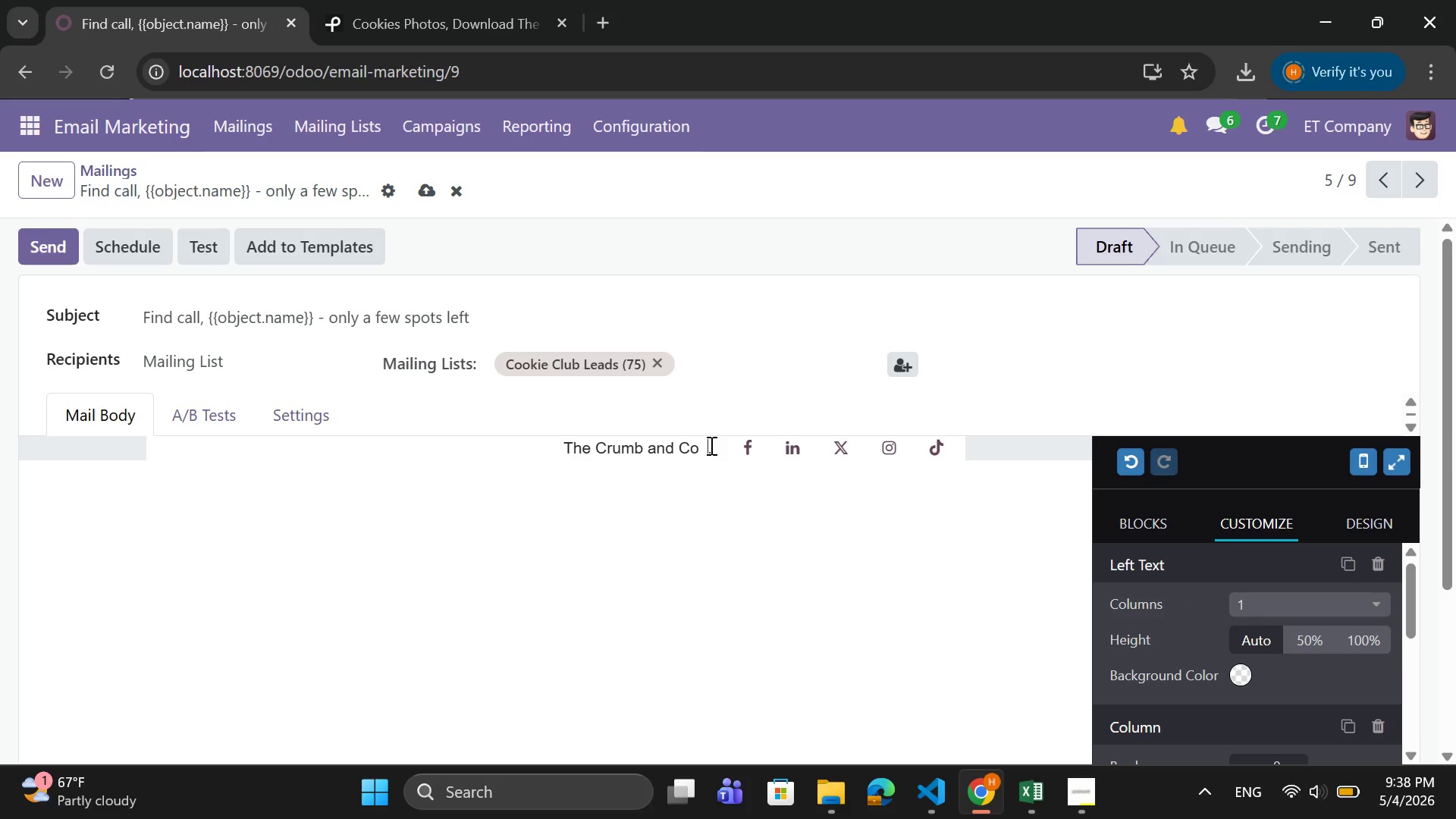 
key(Space)
 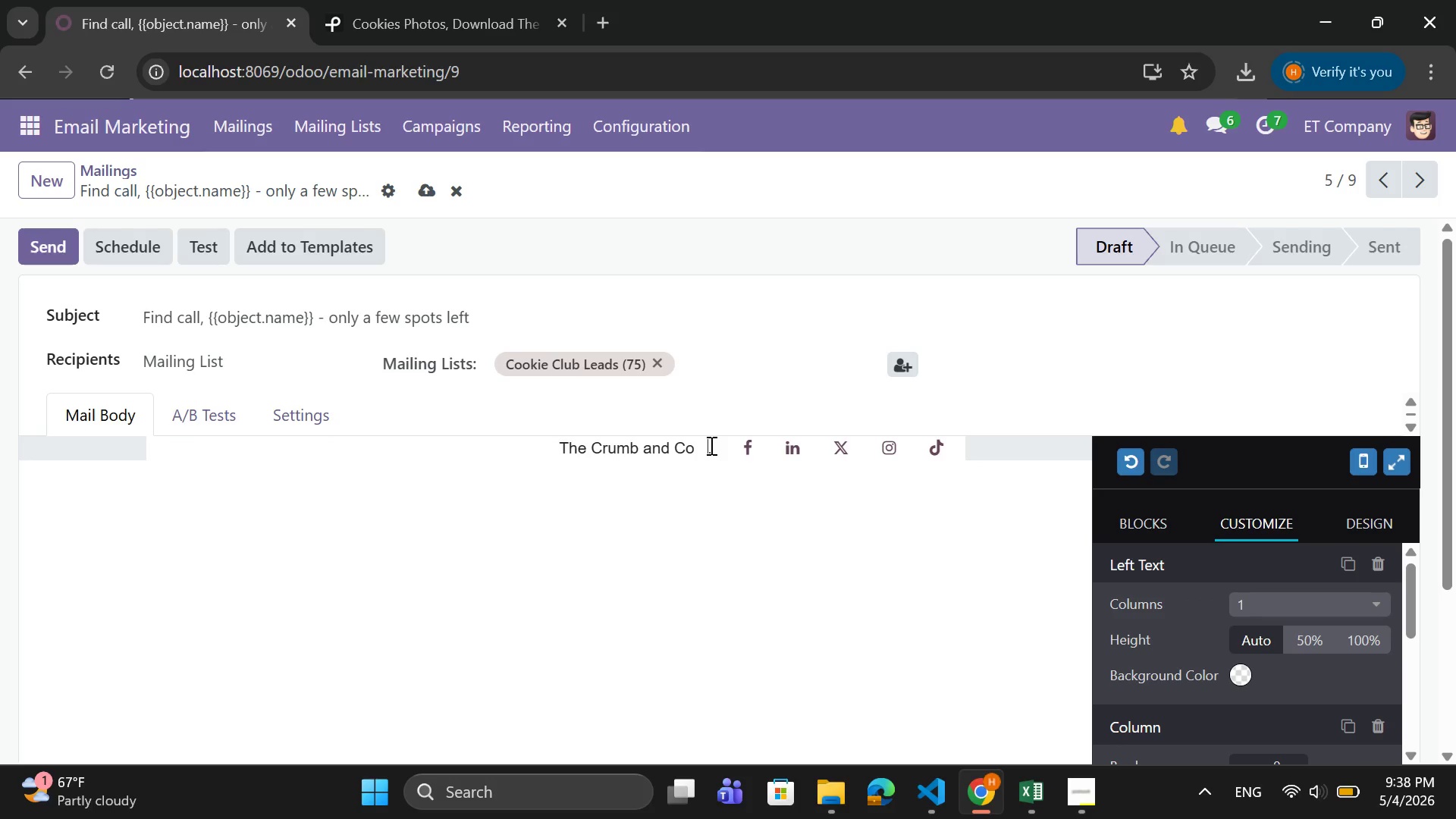 
key(Space)
 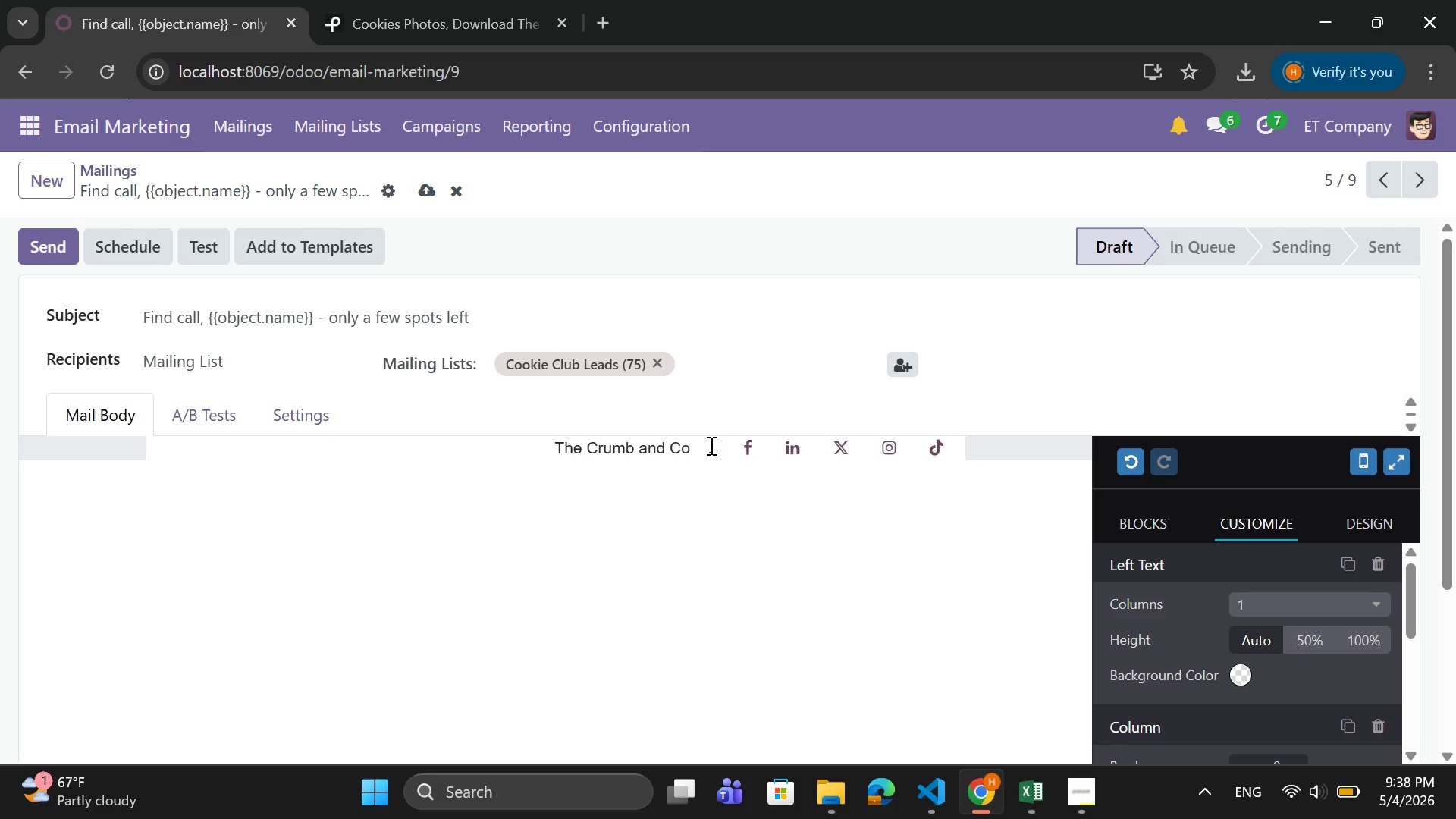 
key(Space)
 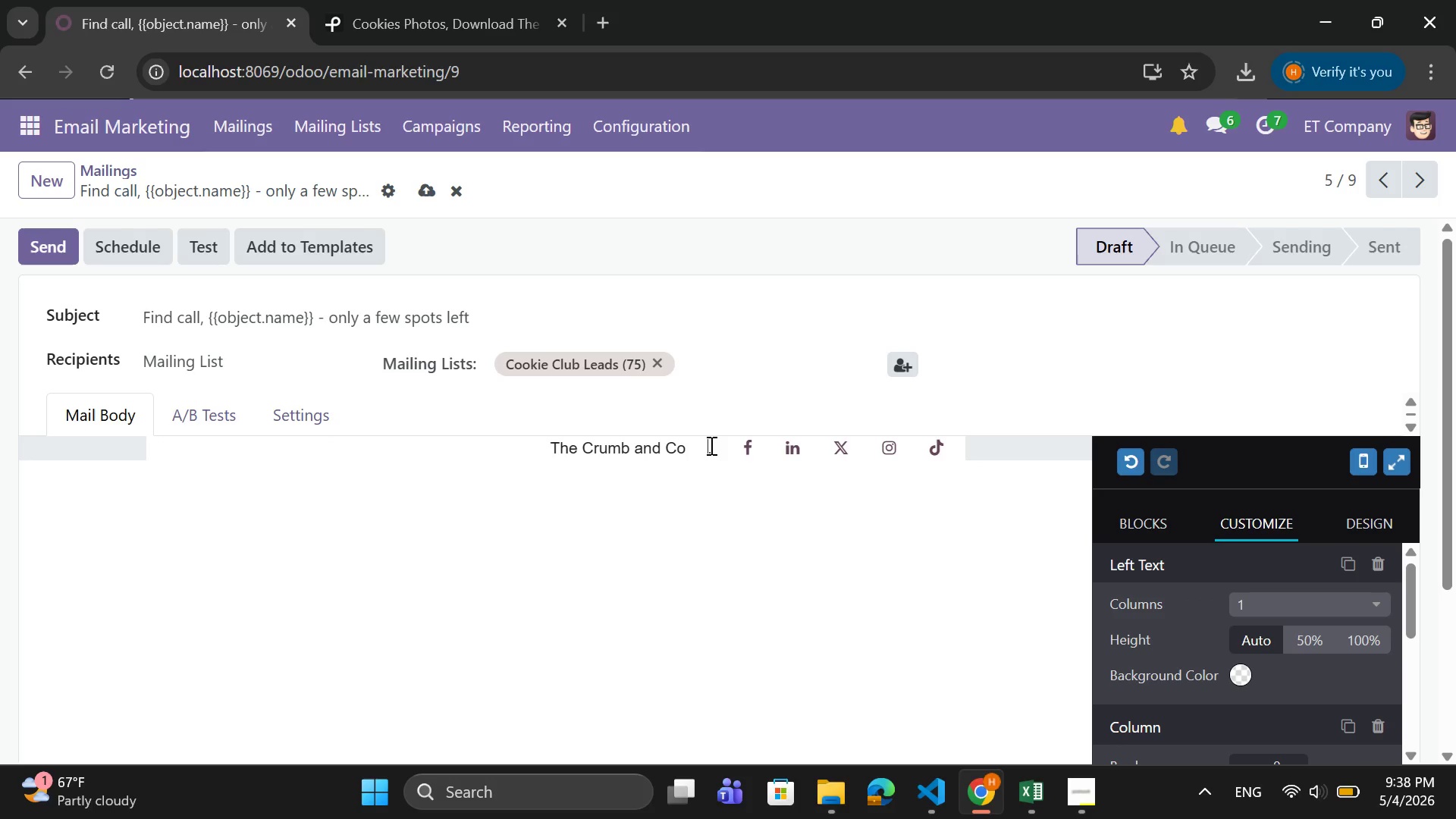 
key(Space)
 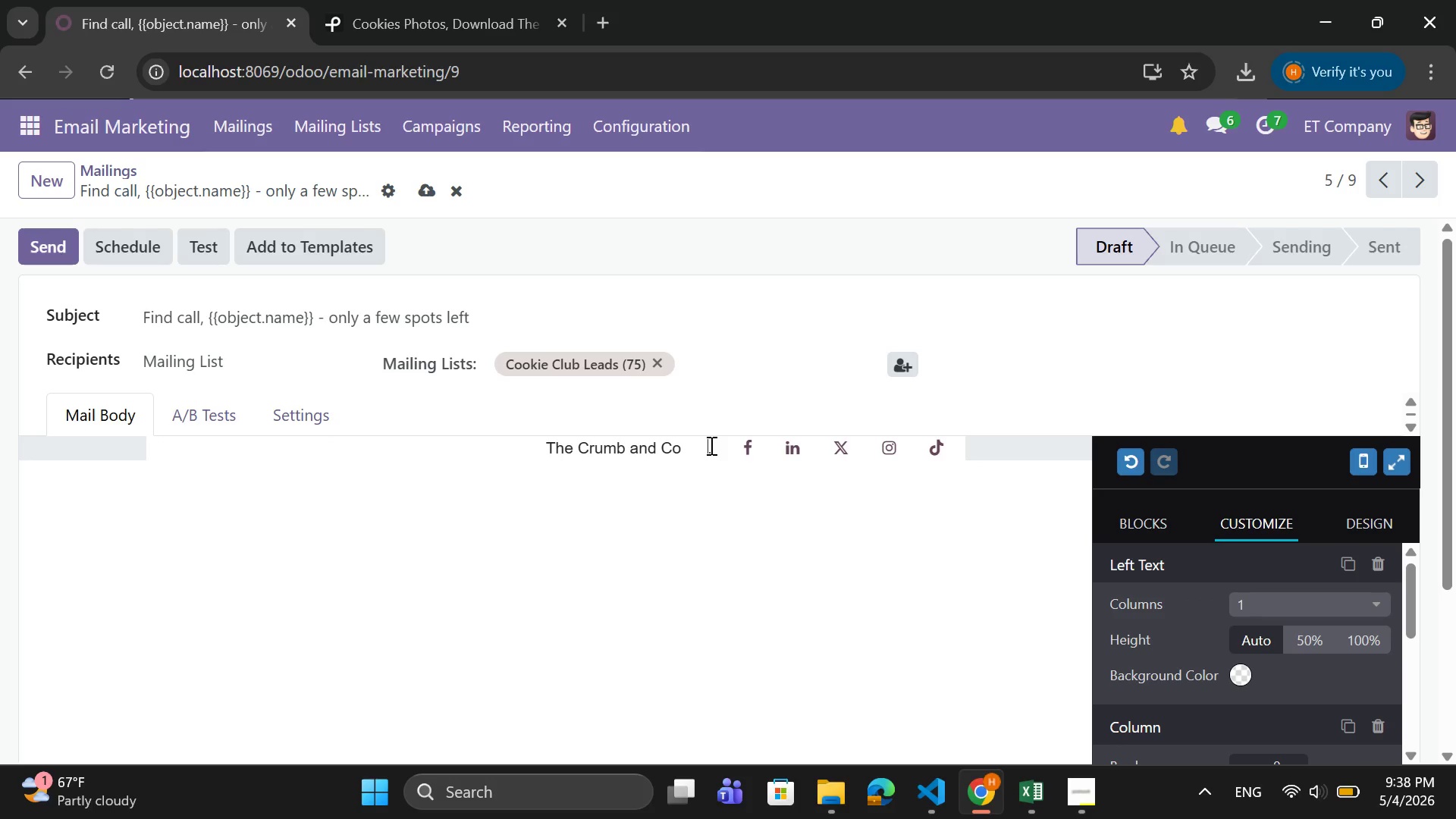 
key(Space)
 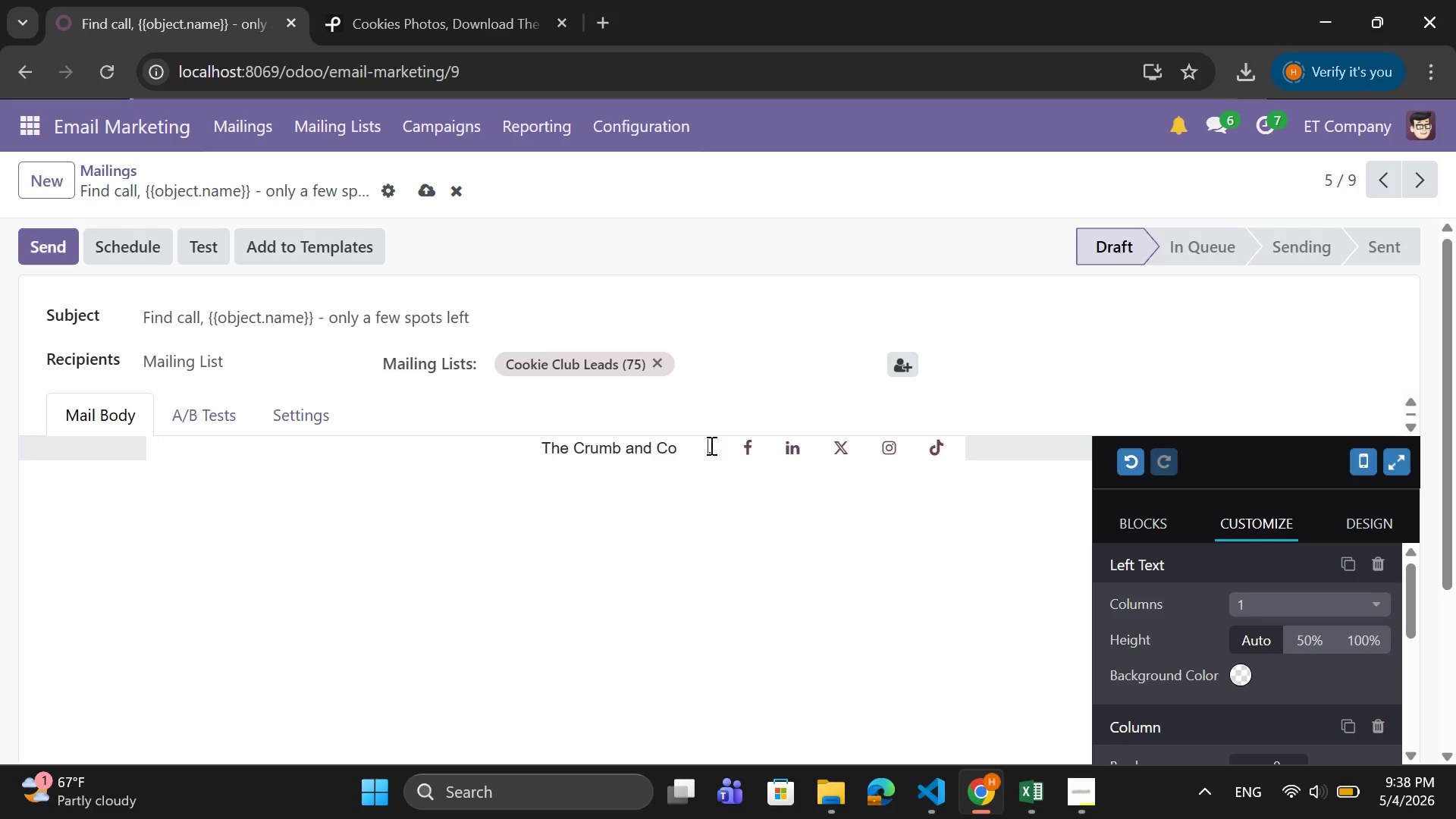 
key(Space)
 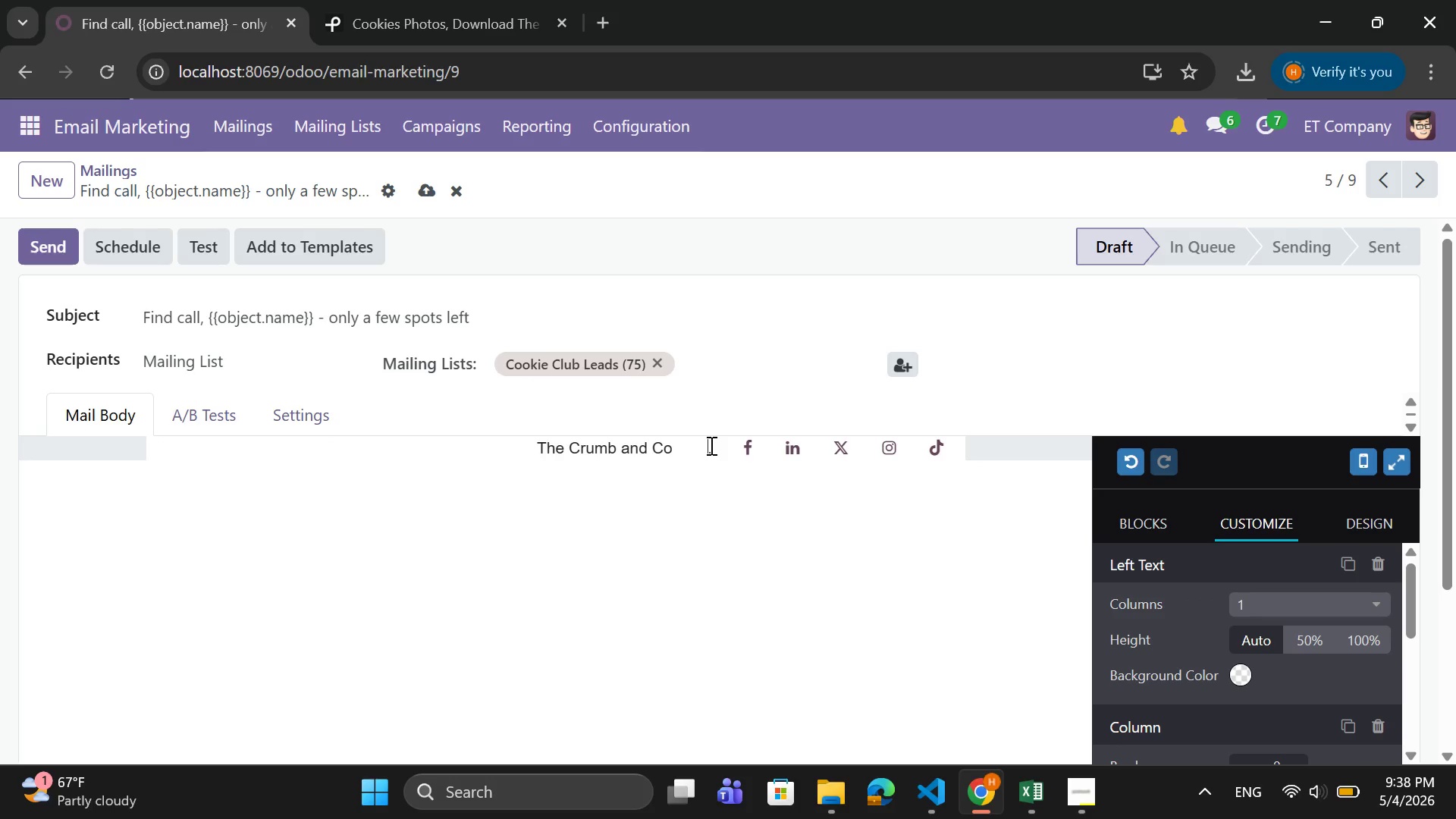 
key(Space)
 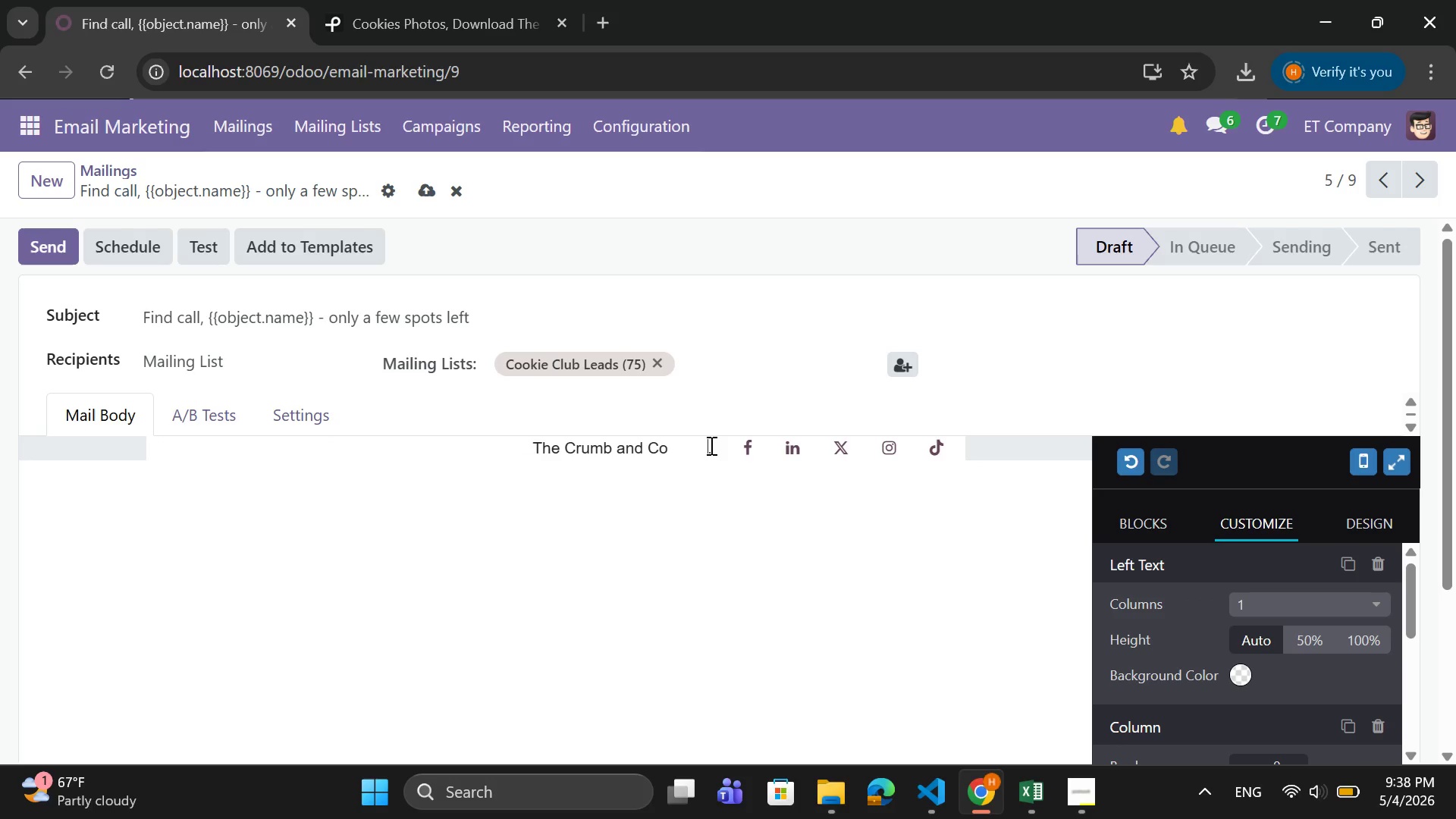 
key(Space)
 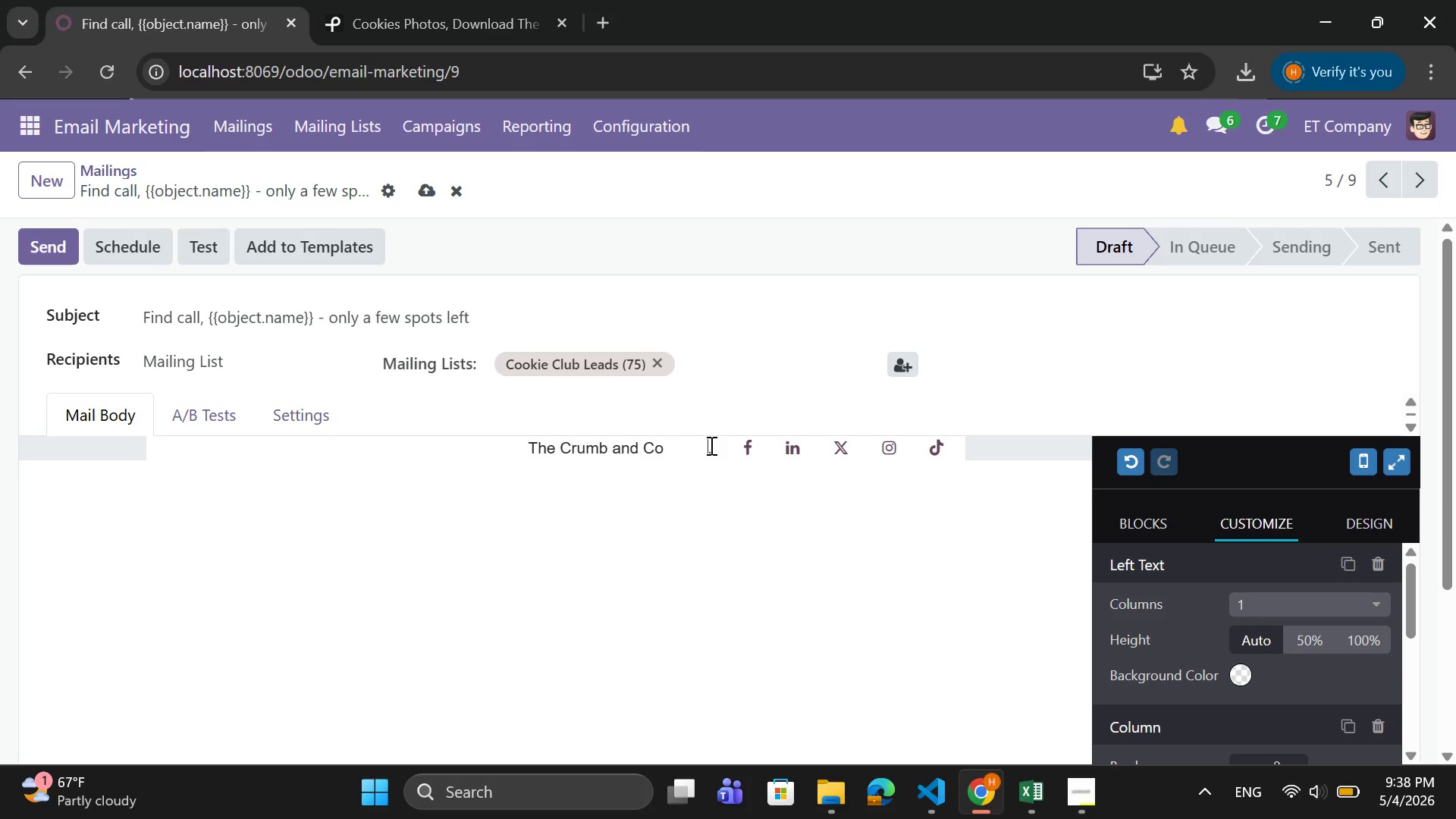 
key(Space)
 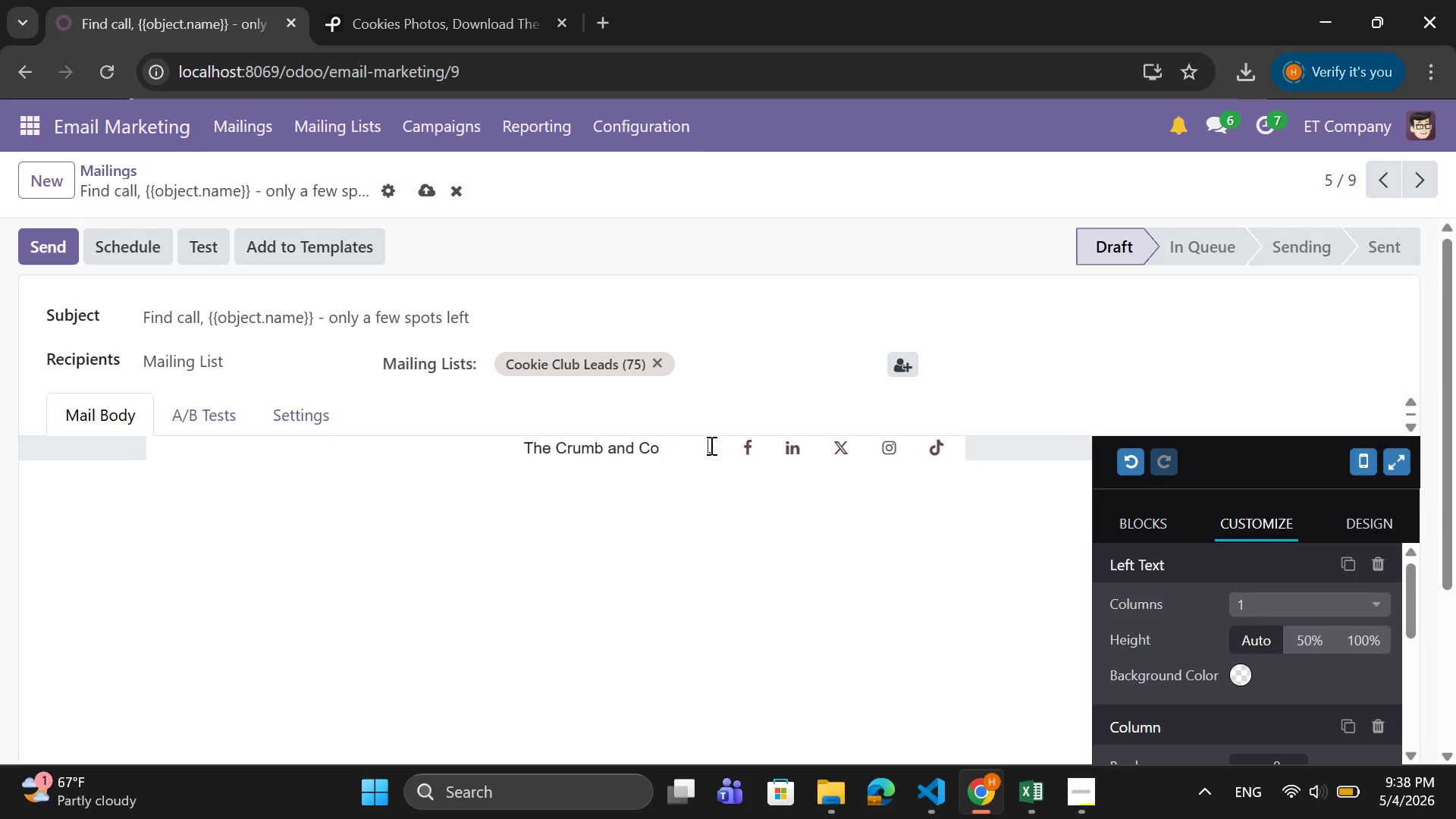 
key(Space)
 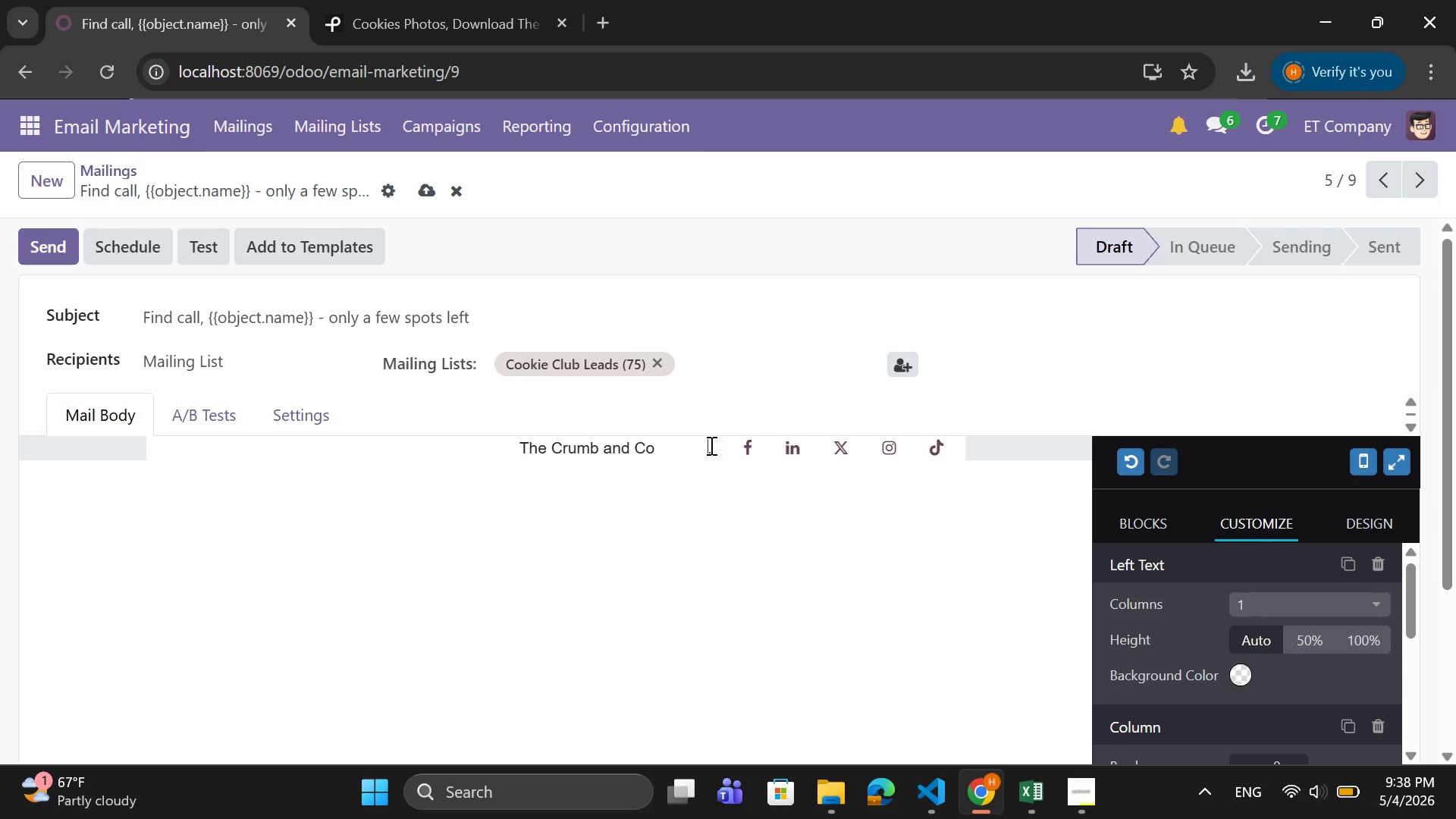 
key(Space)
 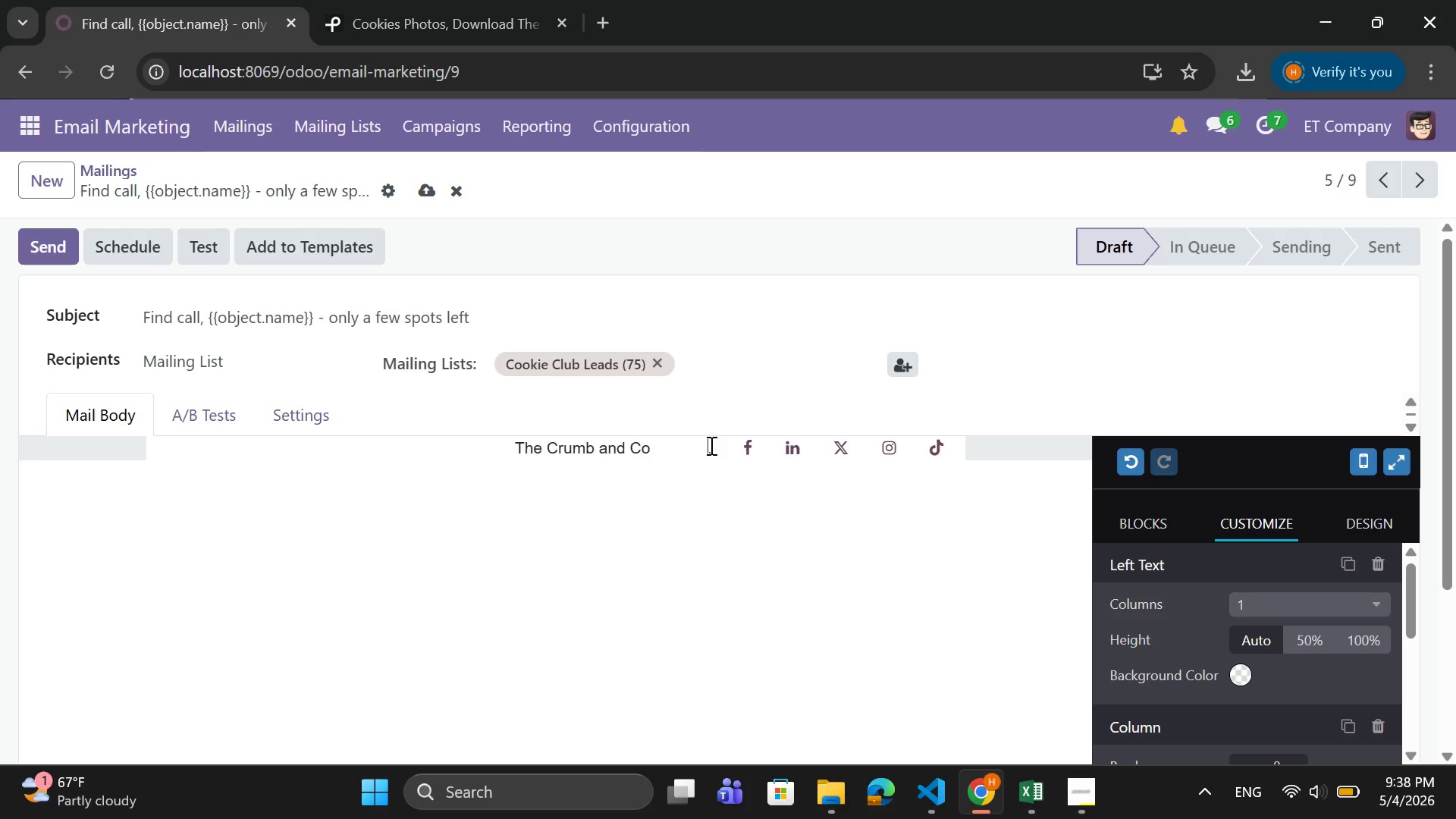 
key(Space)
 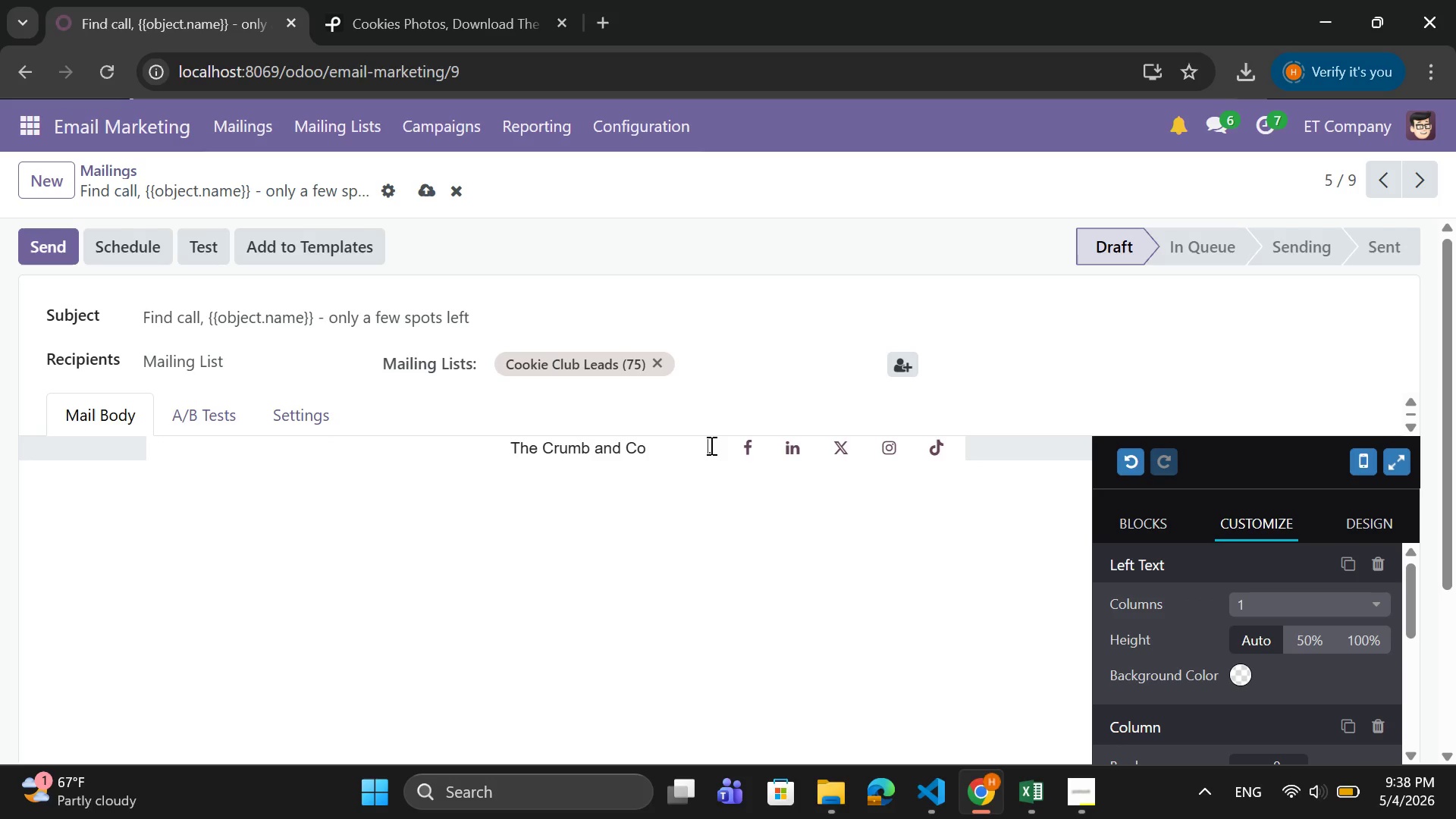 
hold_key(key=Space, duration=1.09)
 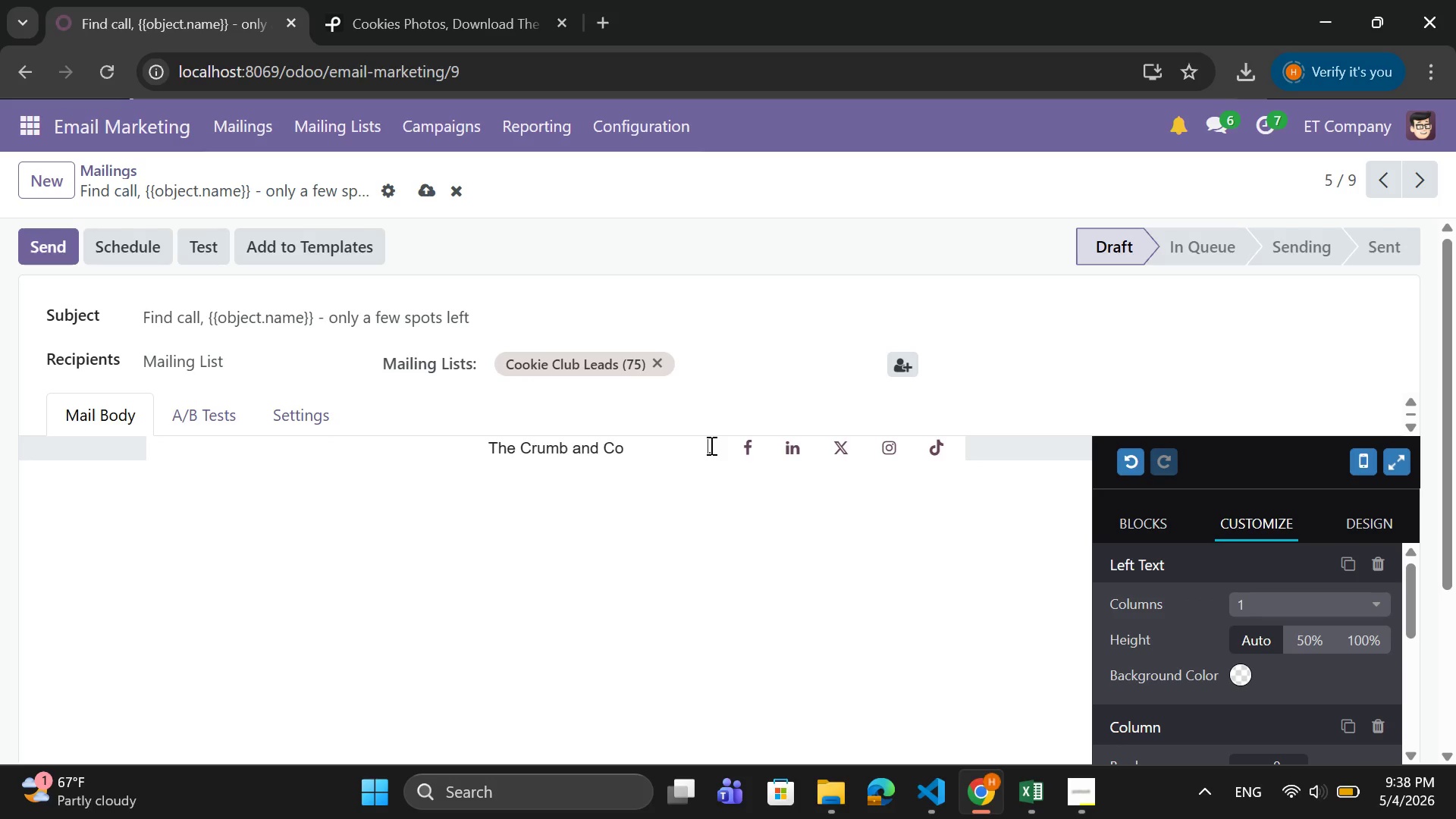 
hold_key(key=Space, duration=1.5)
 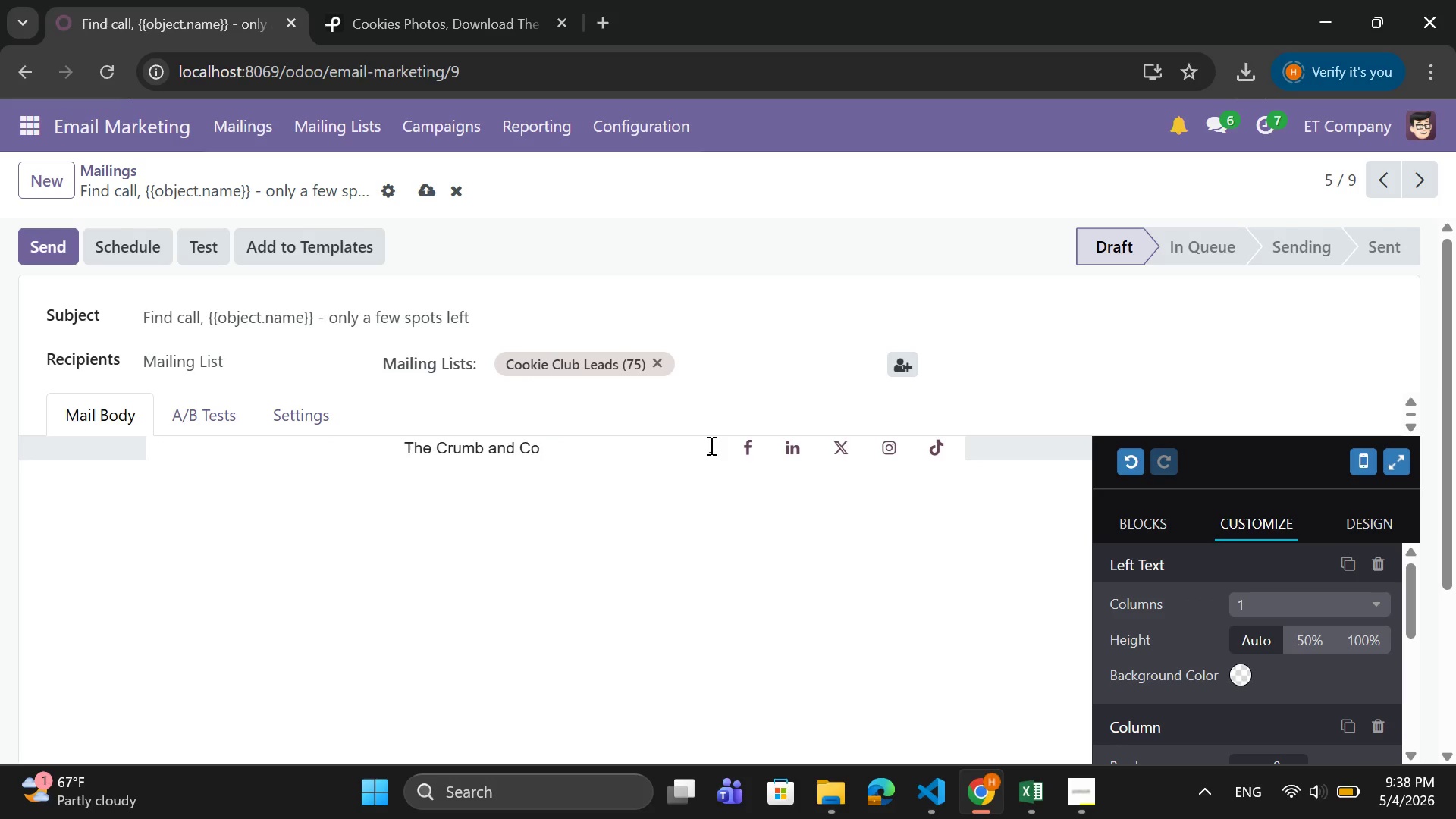 
hold_key(key=Space, duration=1.56)
 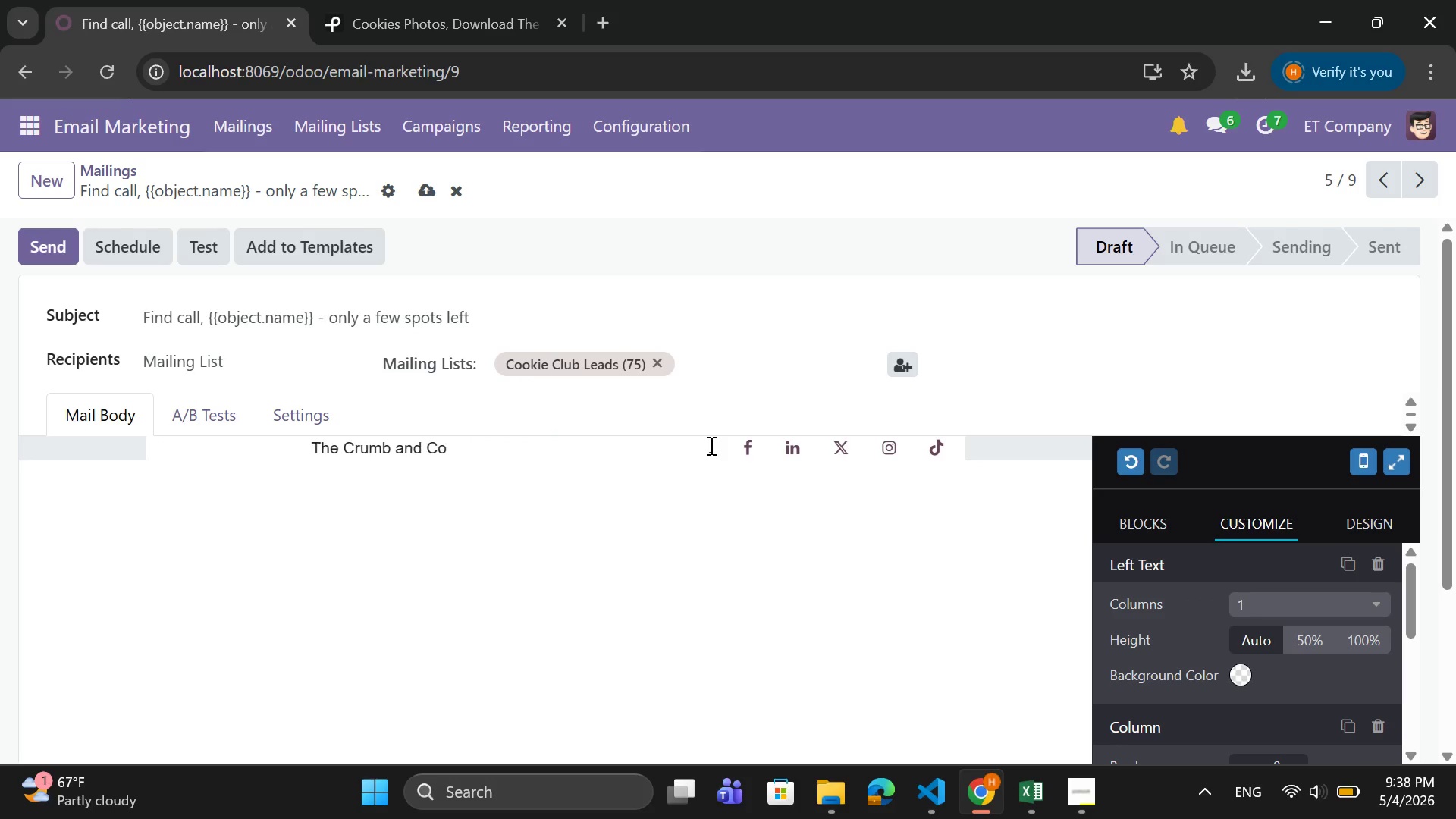 
hold_key(key=Space, duration=1.55)
 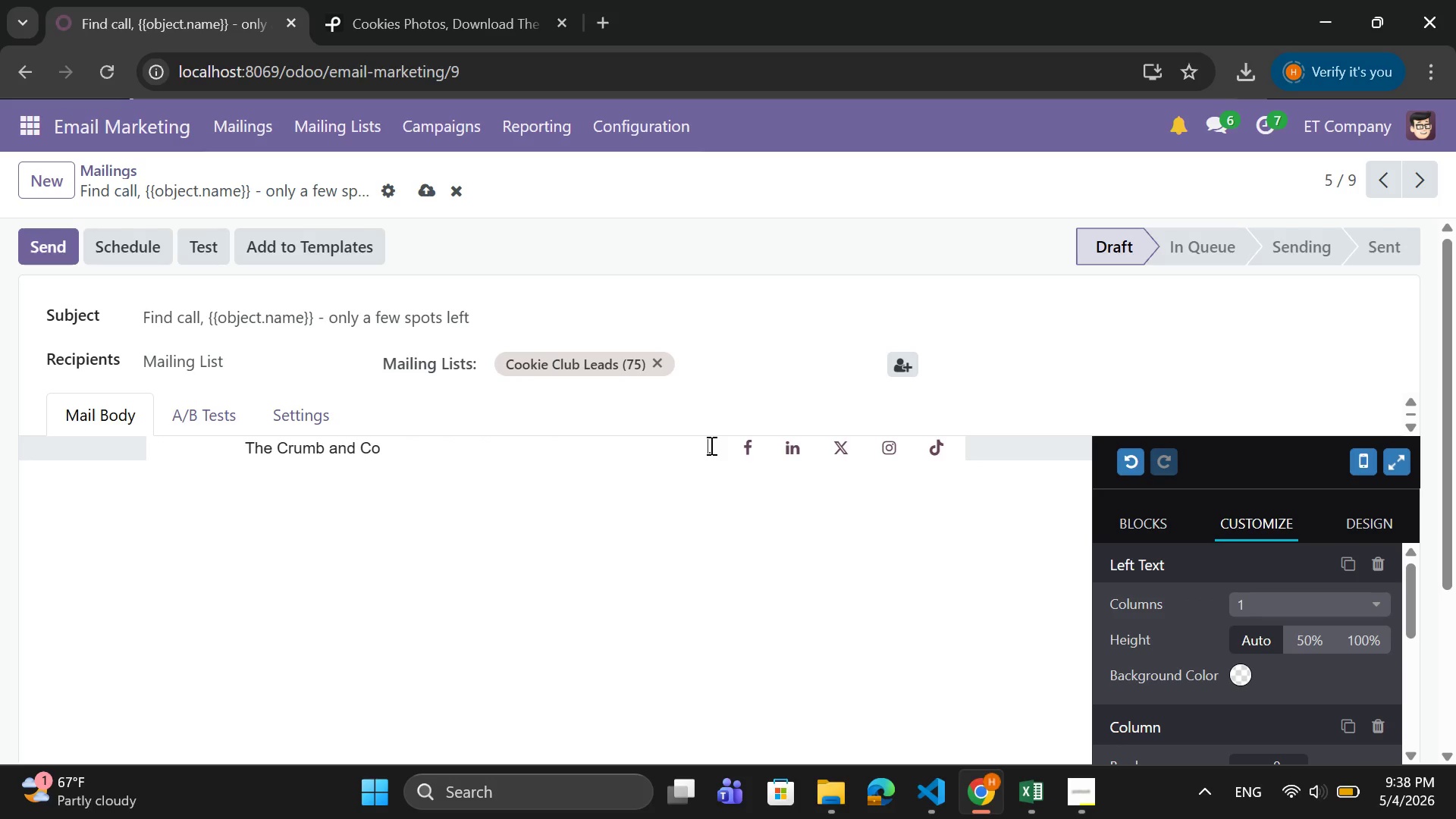 
key(Space)
 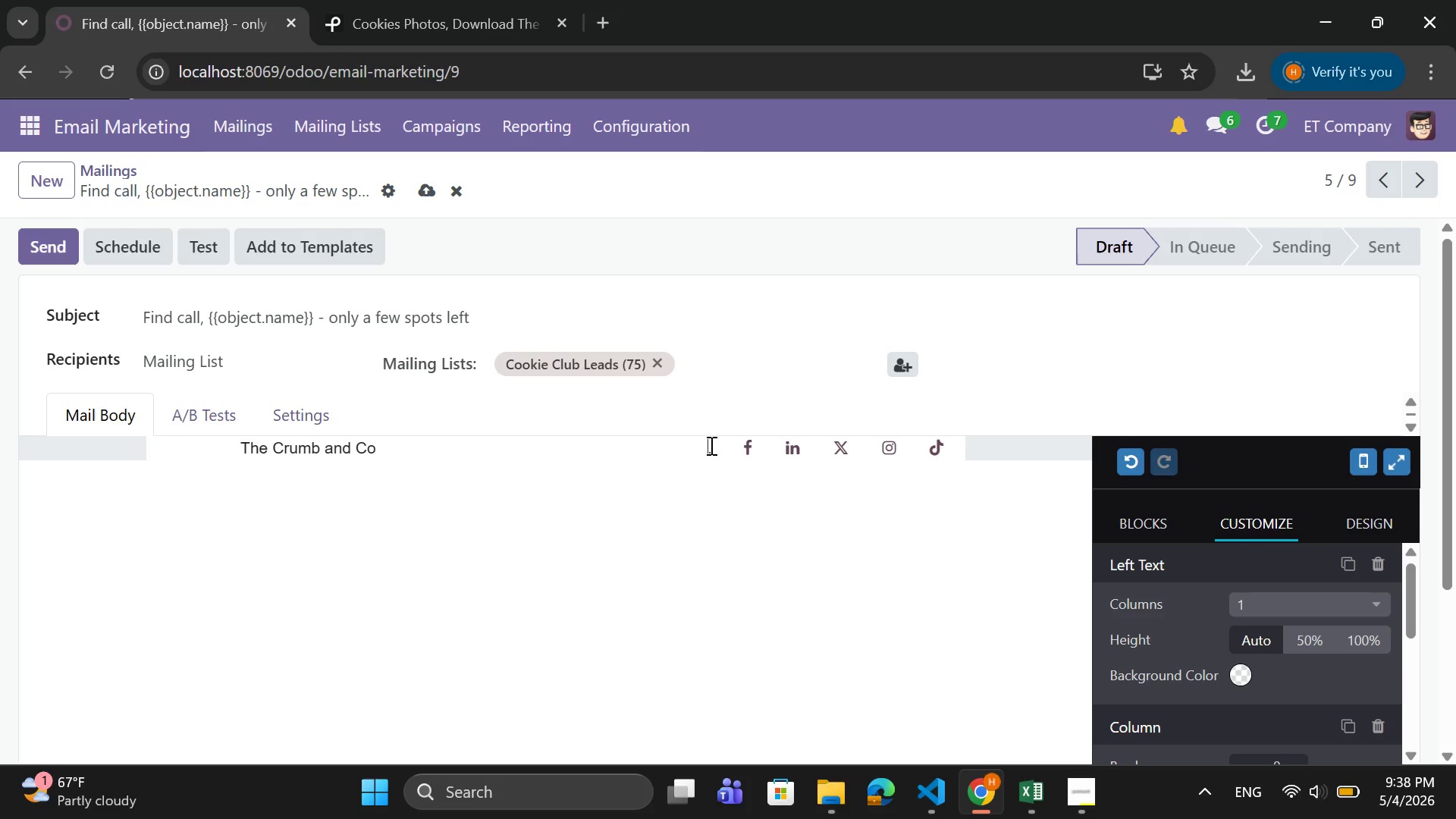 
key(Space)
 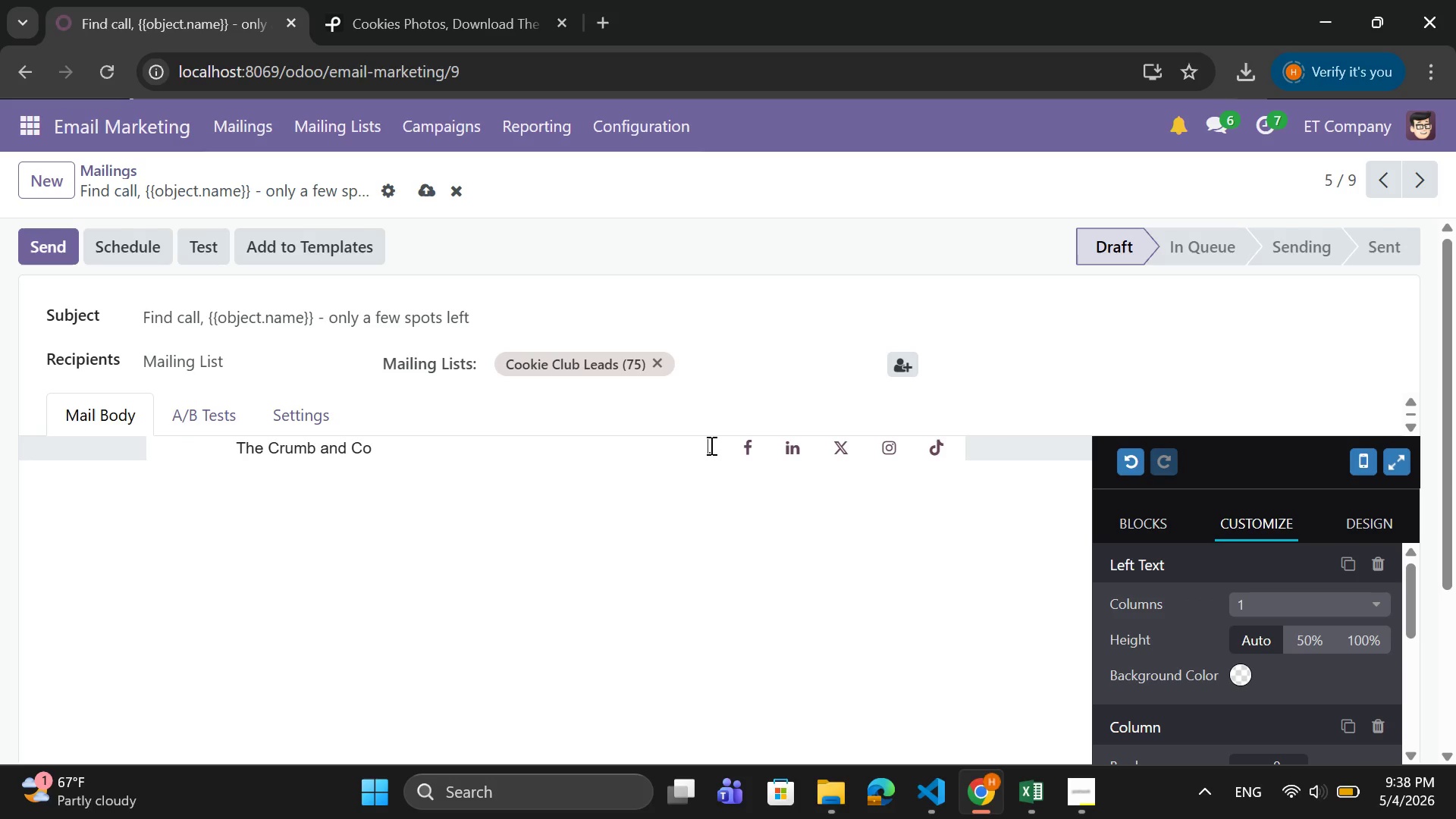 
key(Space)
 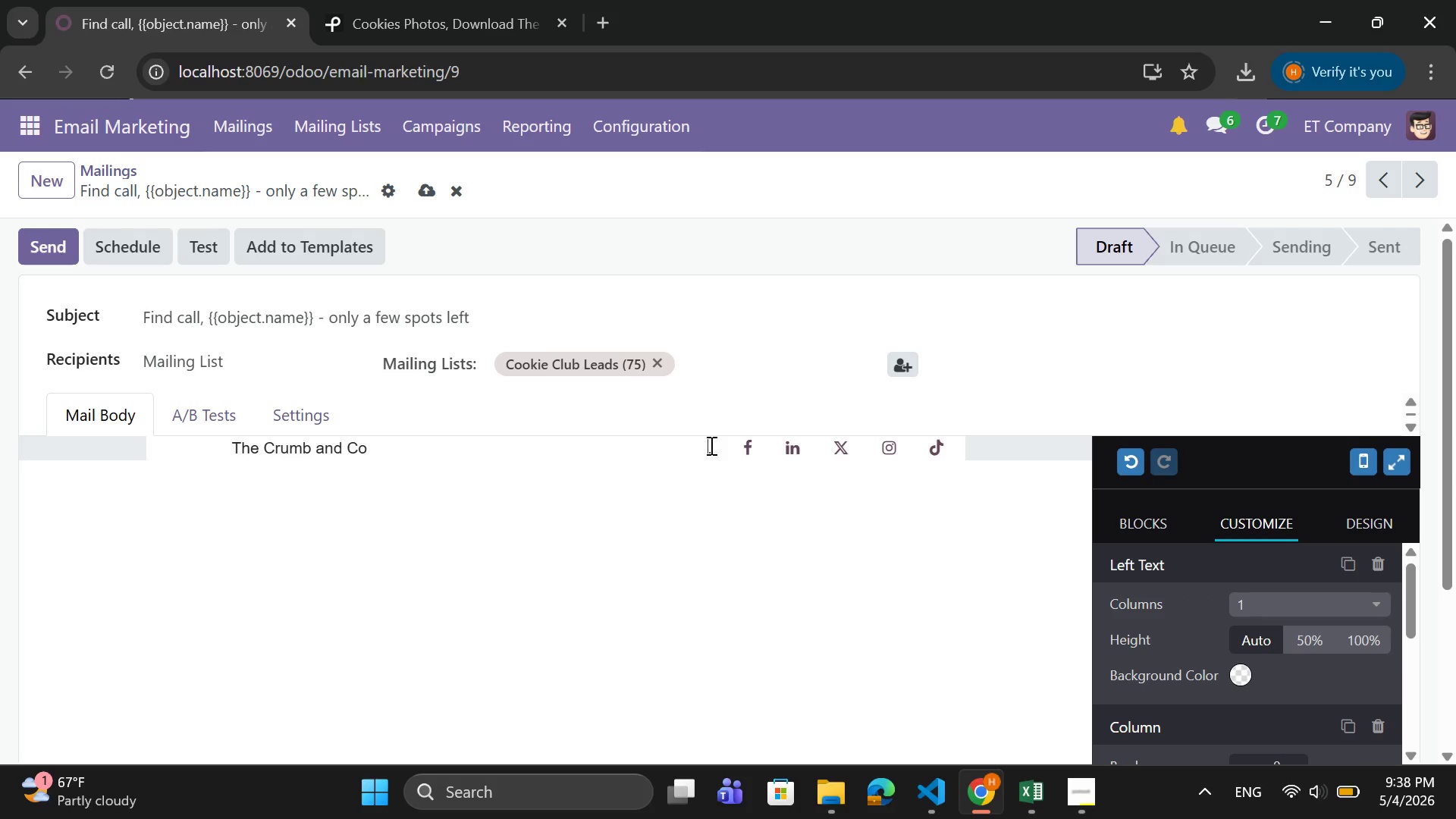 
key(Space)
 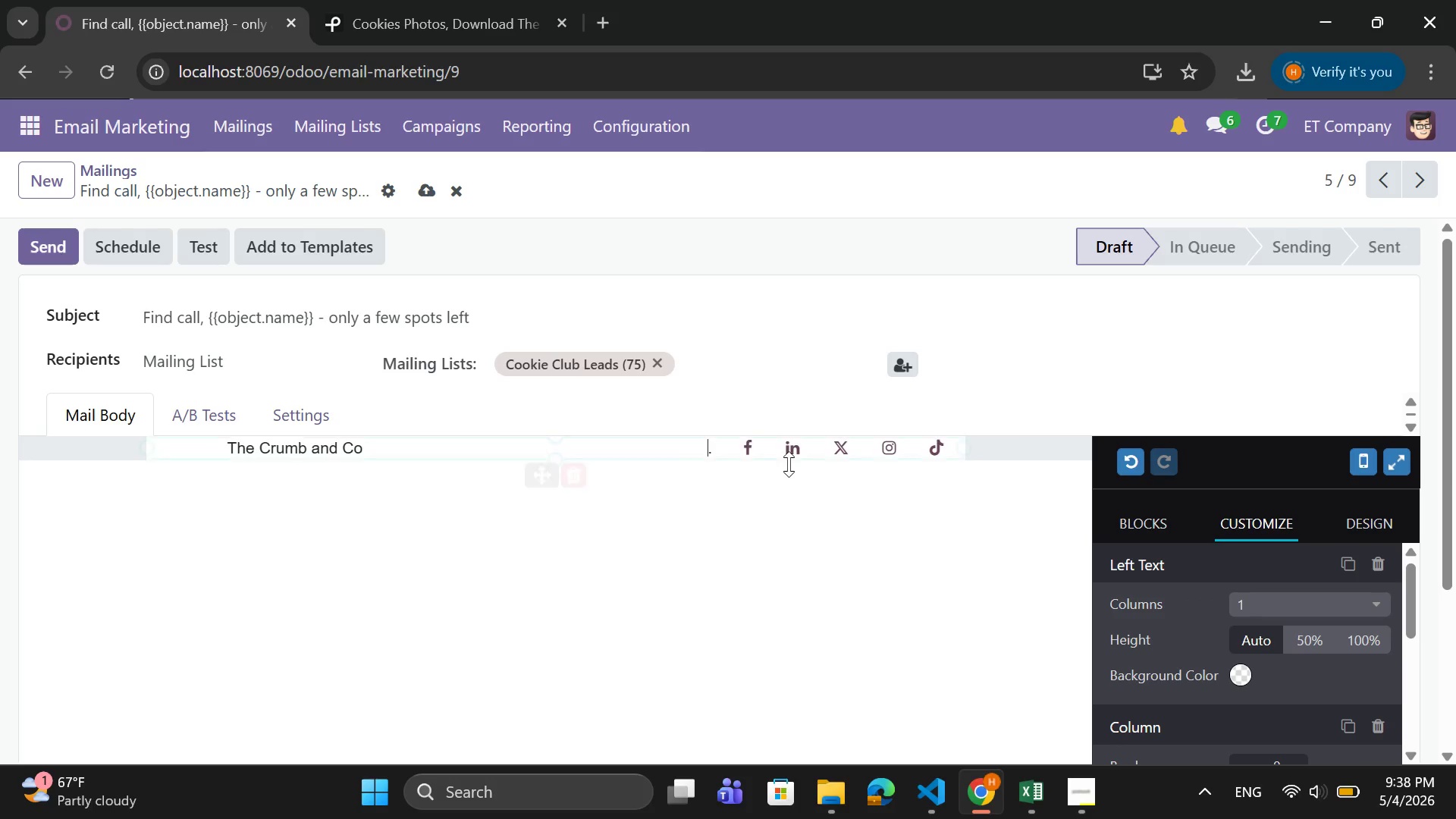 
key(Space)
 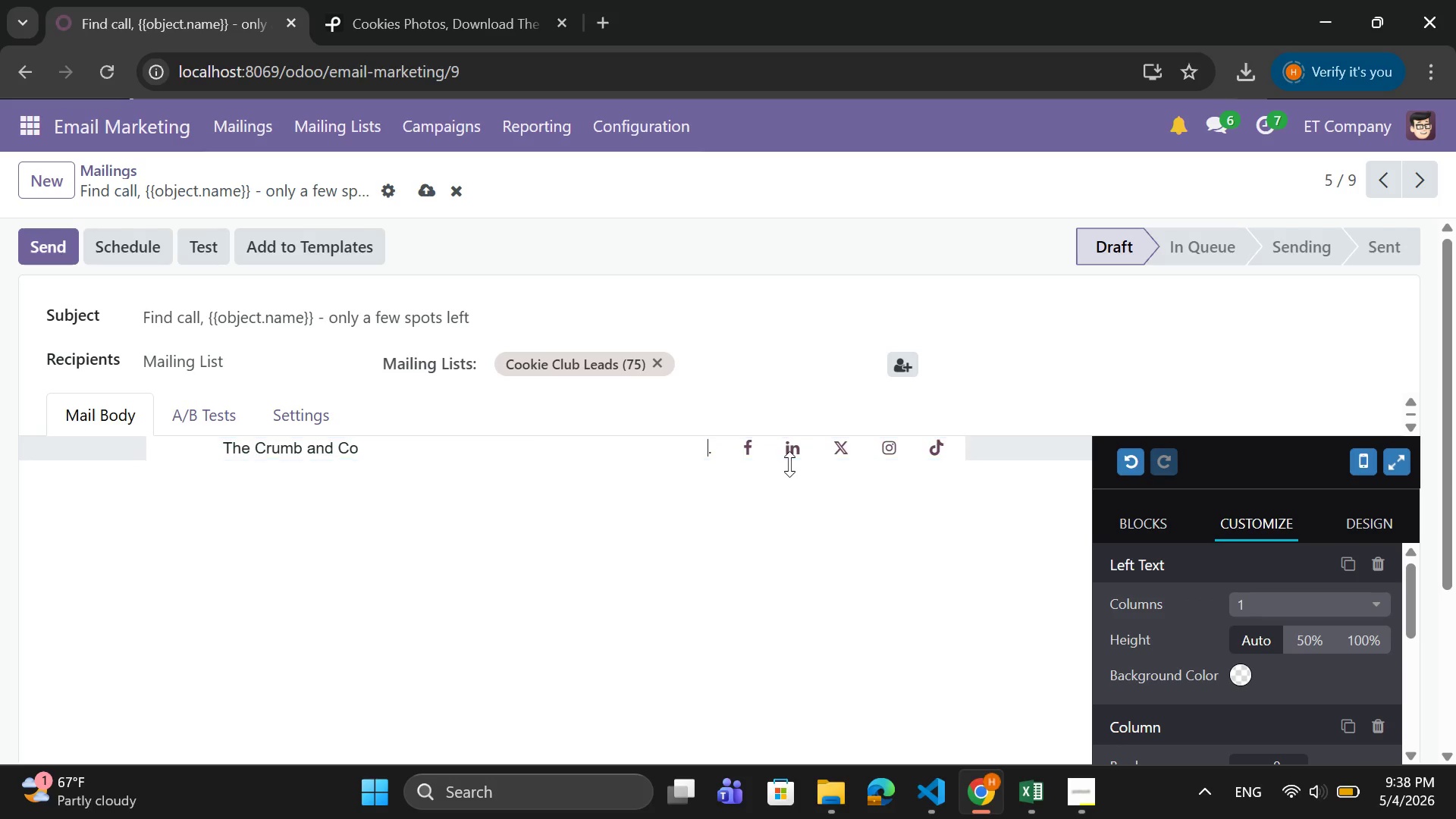 
key(Space)
 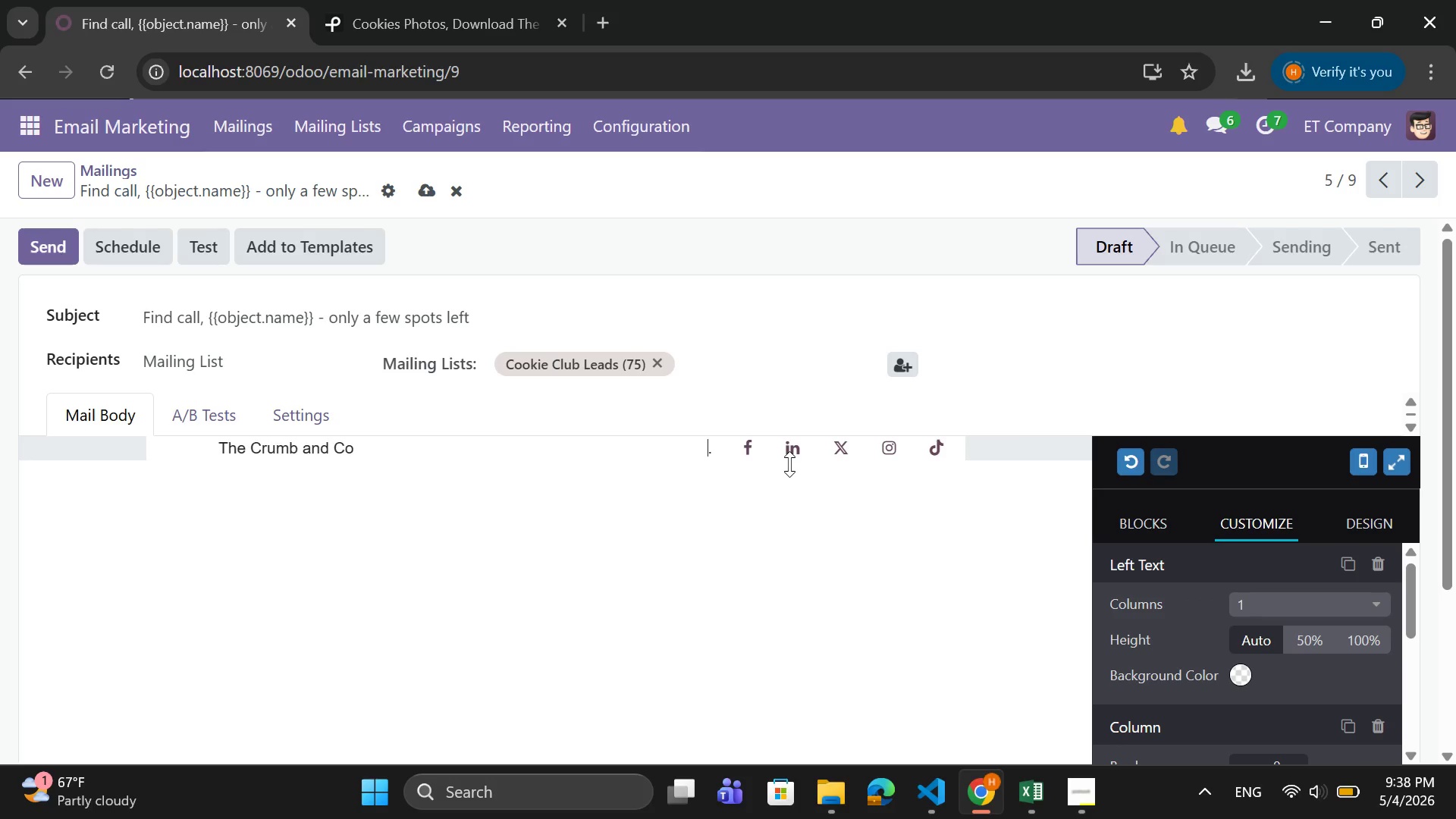 
key(Space)
 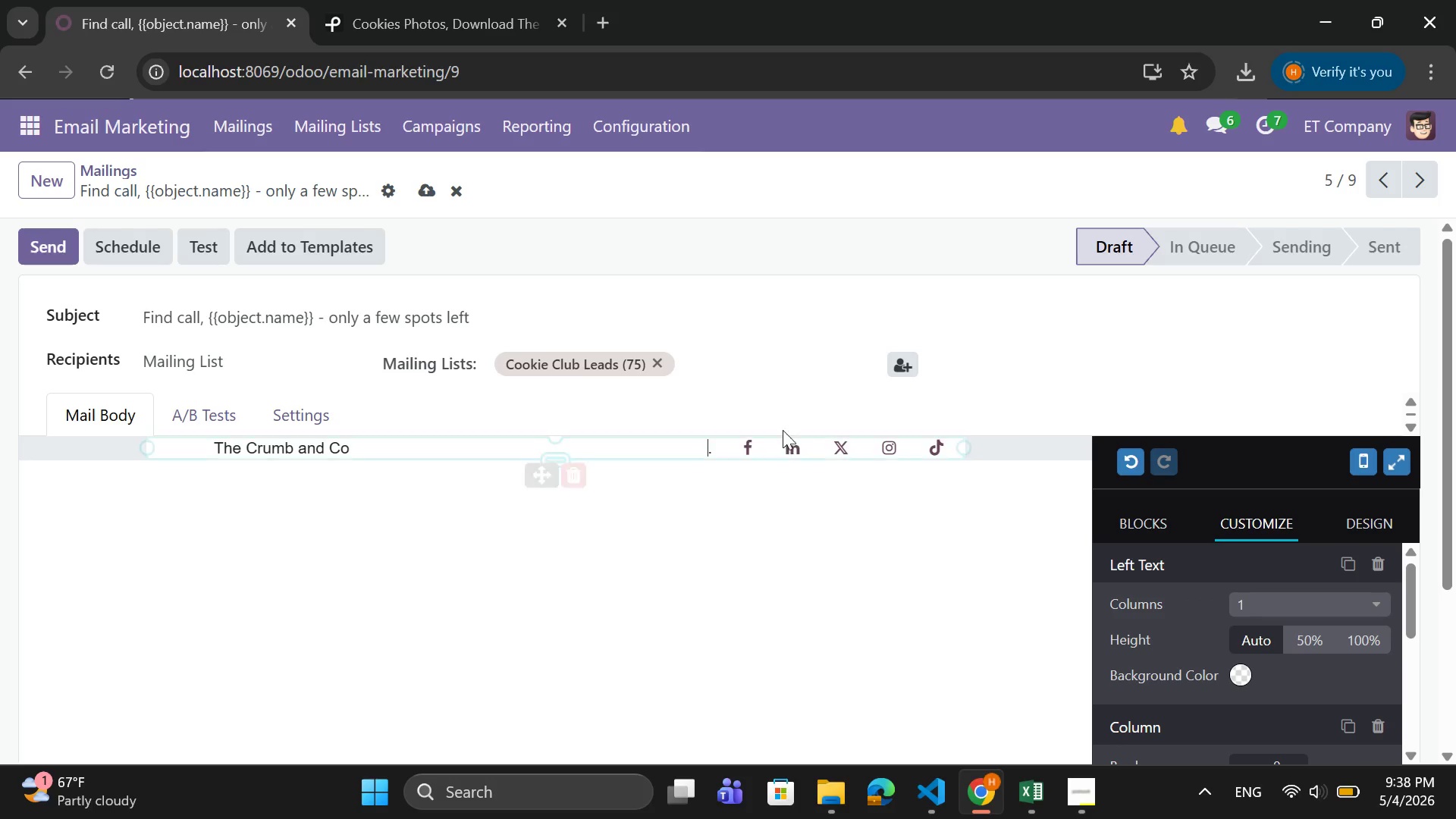 
key(Space)
 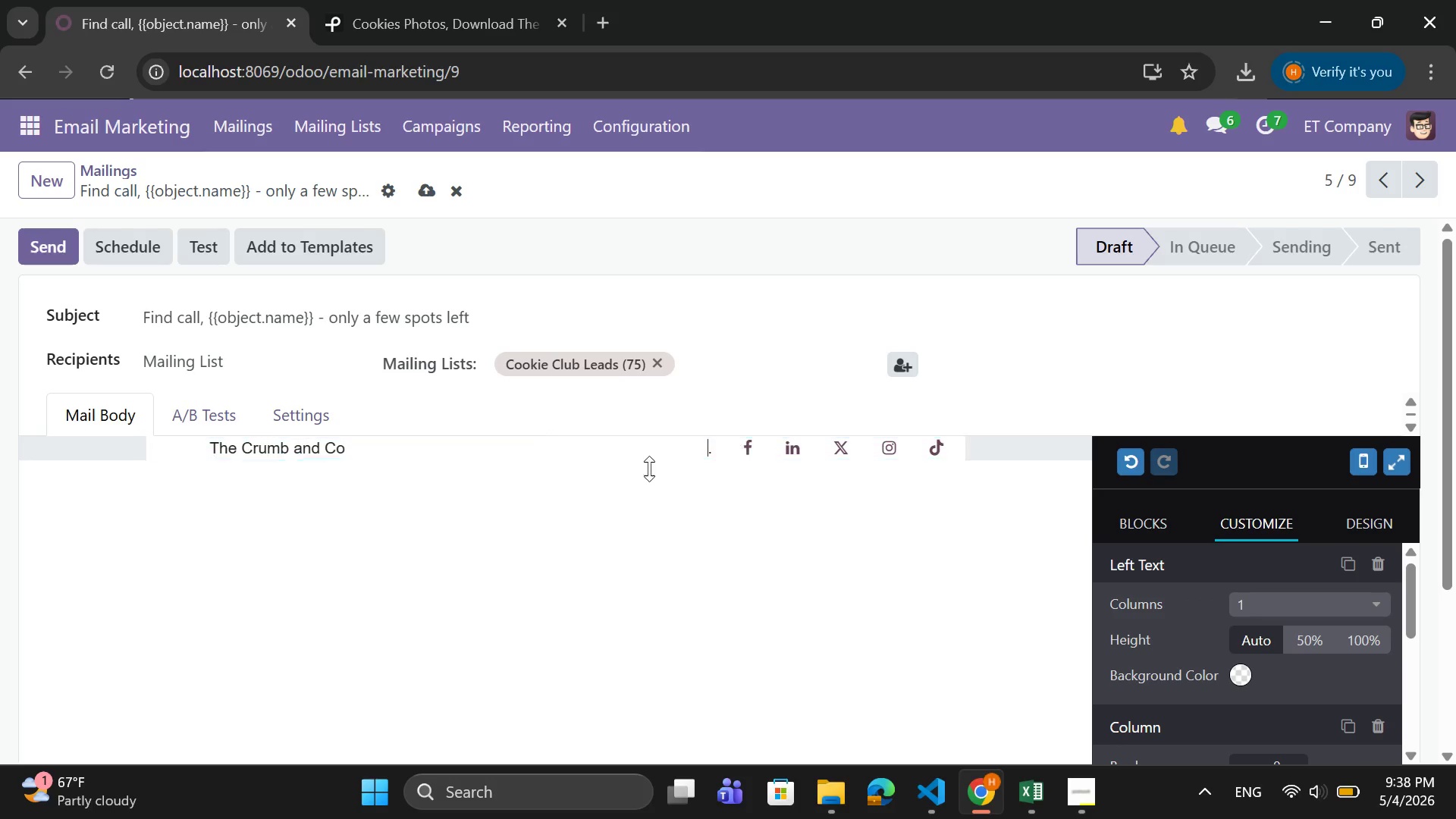 
key(Space)
 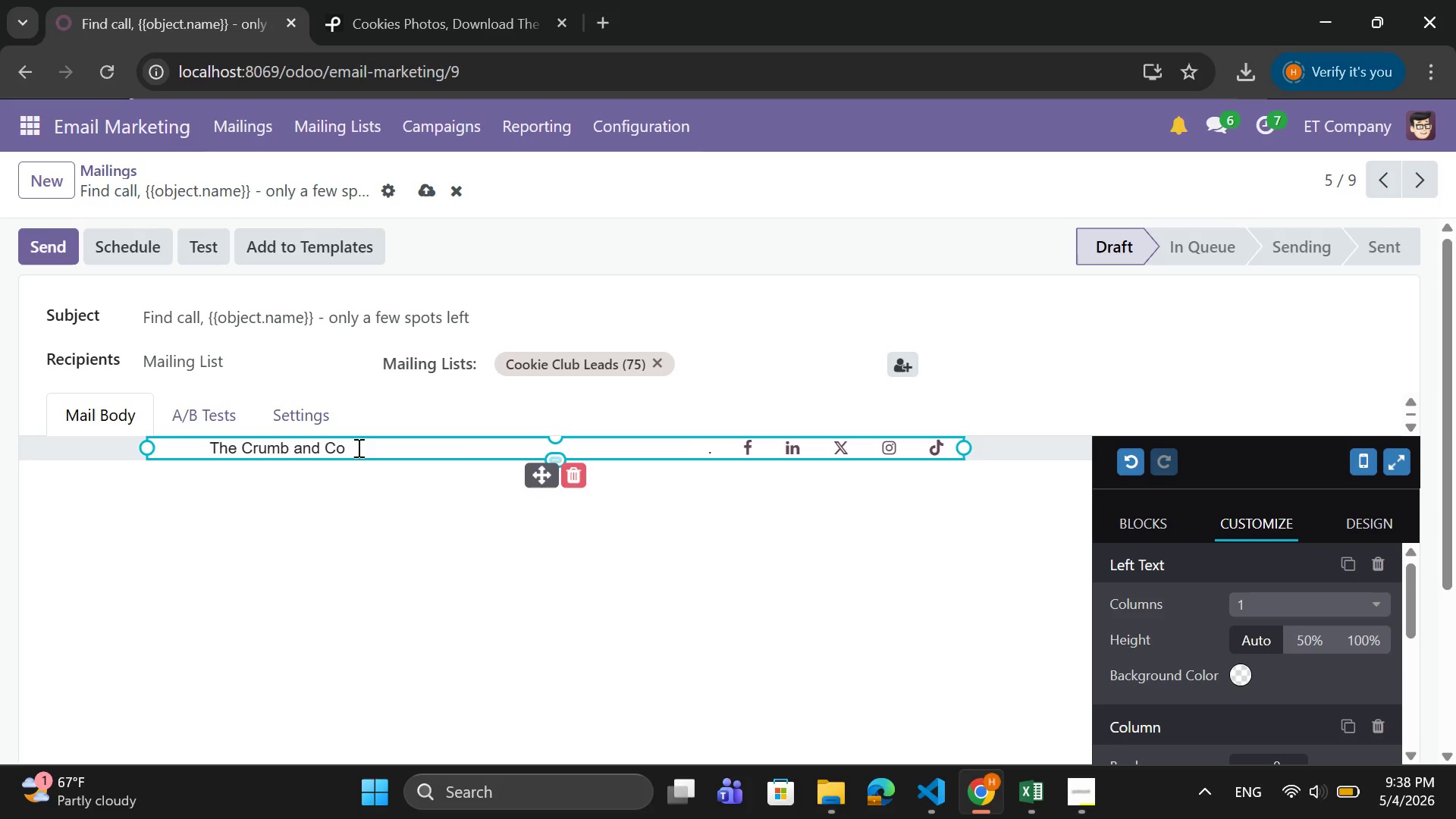 
left_click_drag(start_coordinate=[357, 447], to_coordinate=[210, 448])
 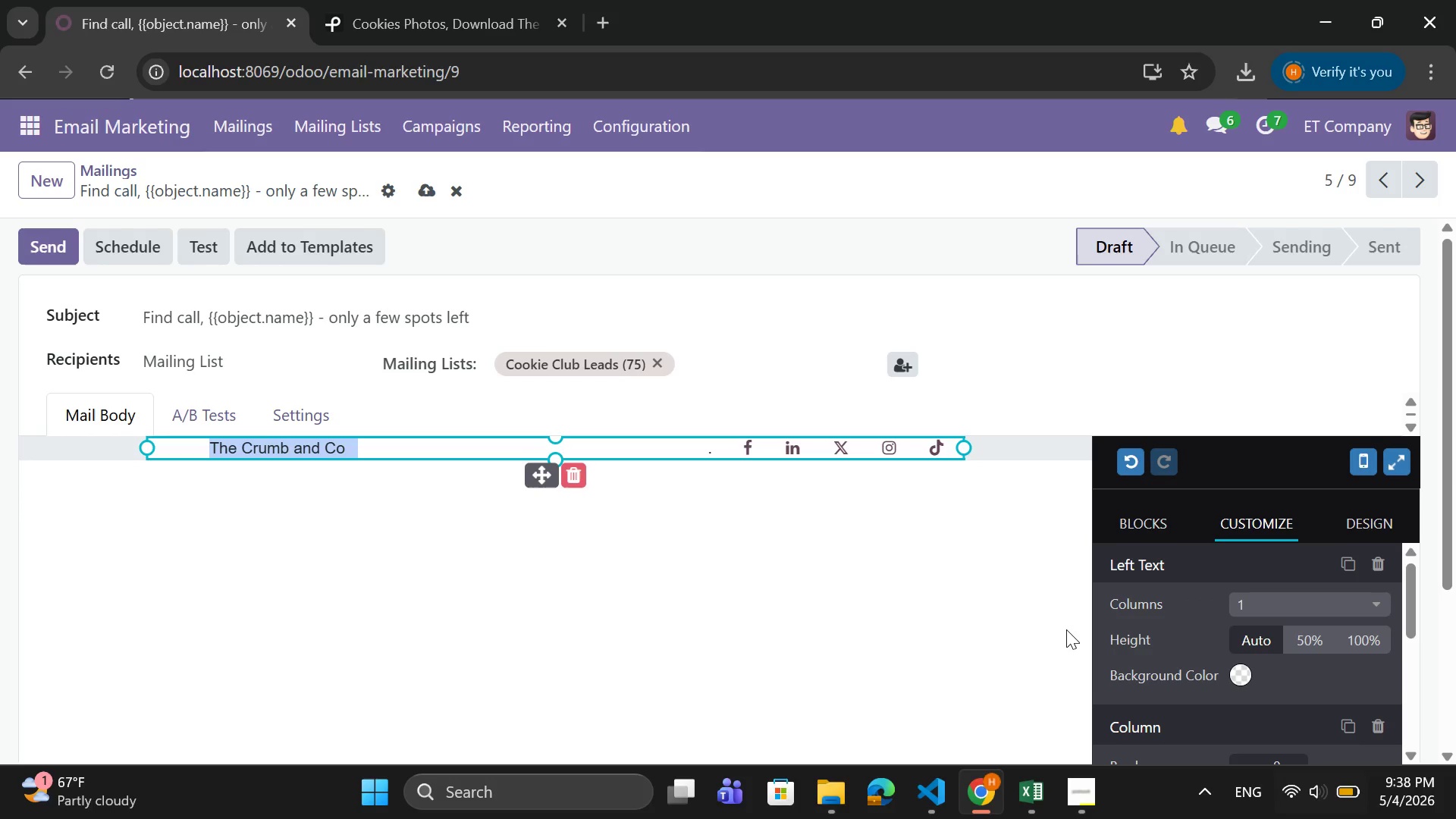 
scroll: coordinate [1156, 494], scroll_direction: down, amount: 4.0
 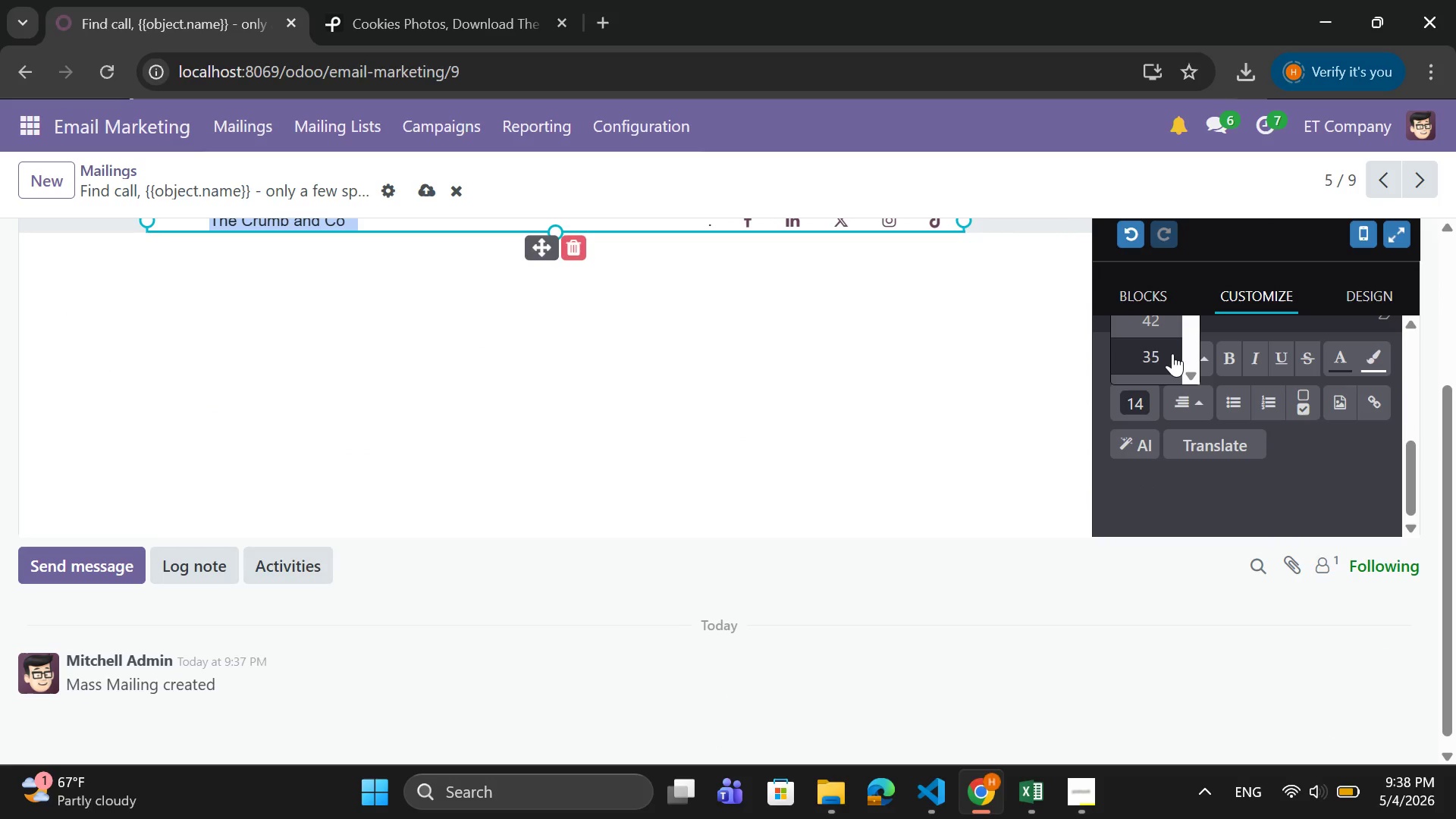 
scroll: coordinate [1110, 399], scroll_direction: up, amount: 1.0
 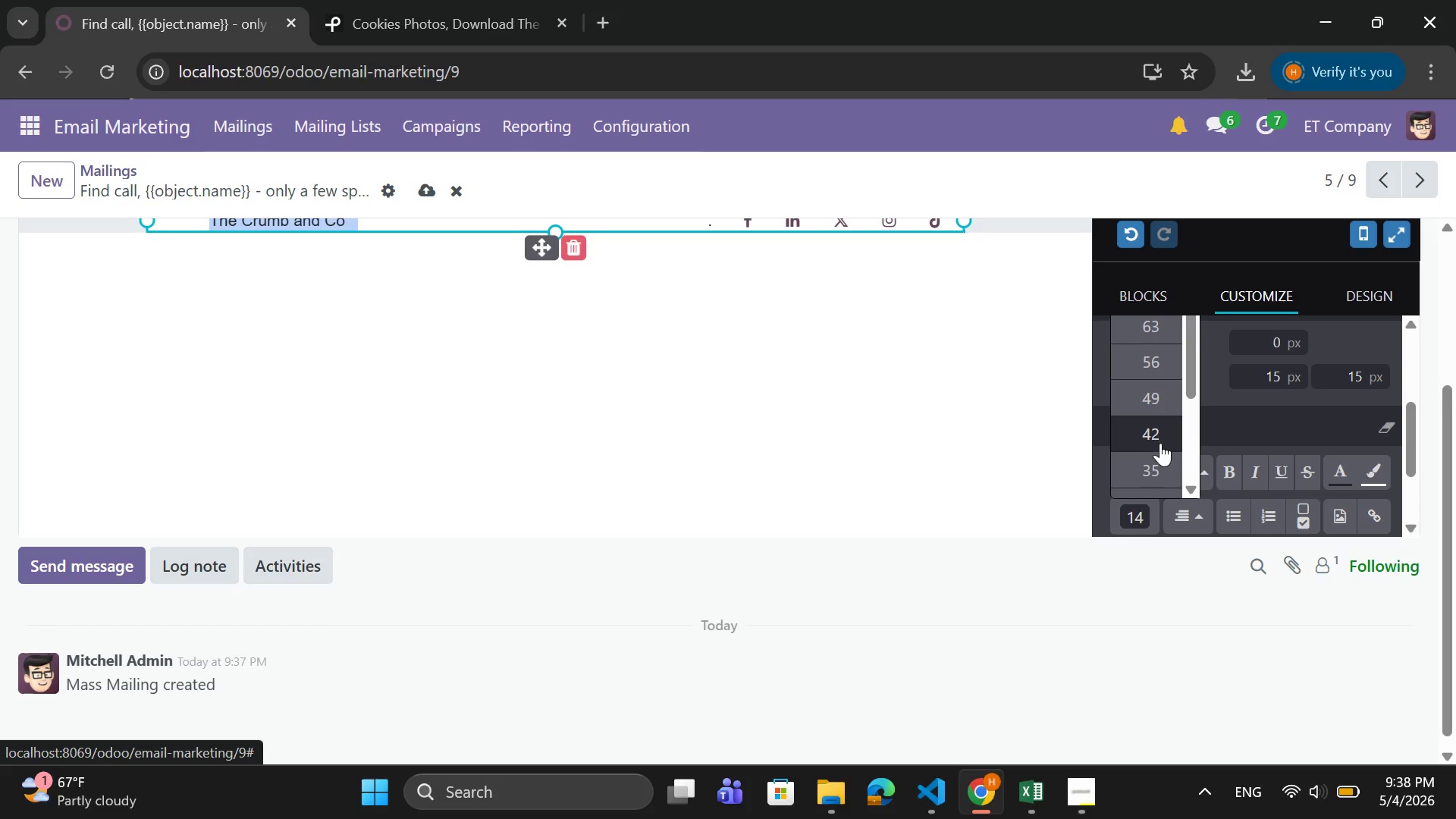 
scroll: coordinate [1159, 447], scroll_direction: down, amount: 1.0
 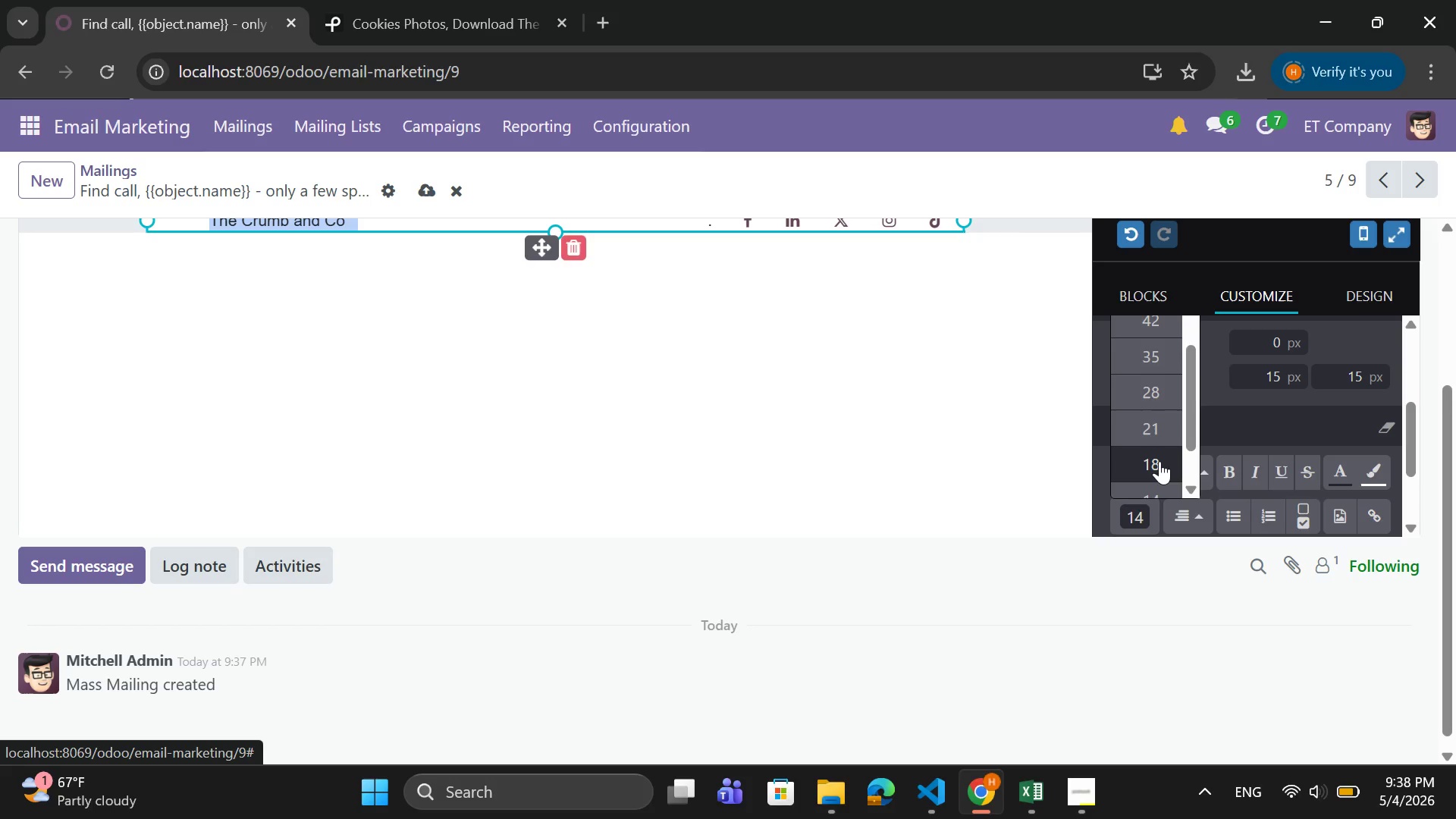 
left_click([1159, 461])
 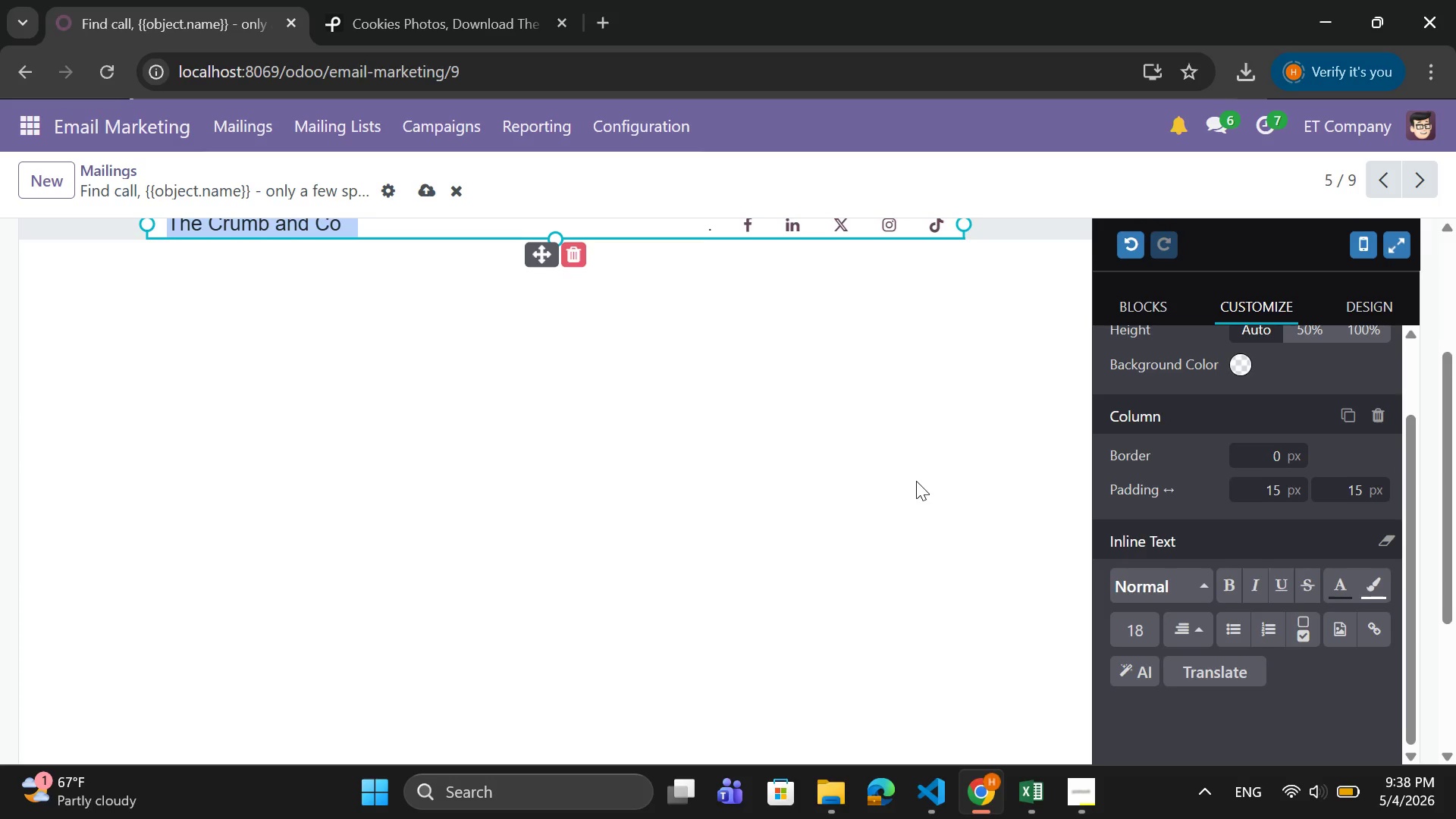 
scroll: coordinate [916, 481], scroll_direction: up, amount: 1.0
 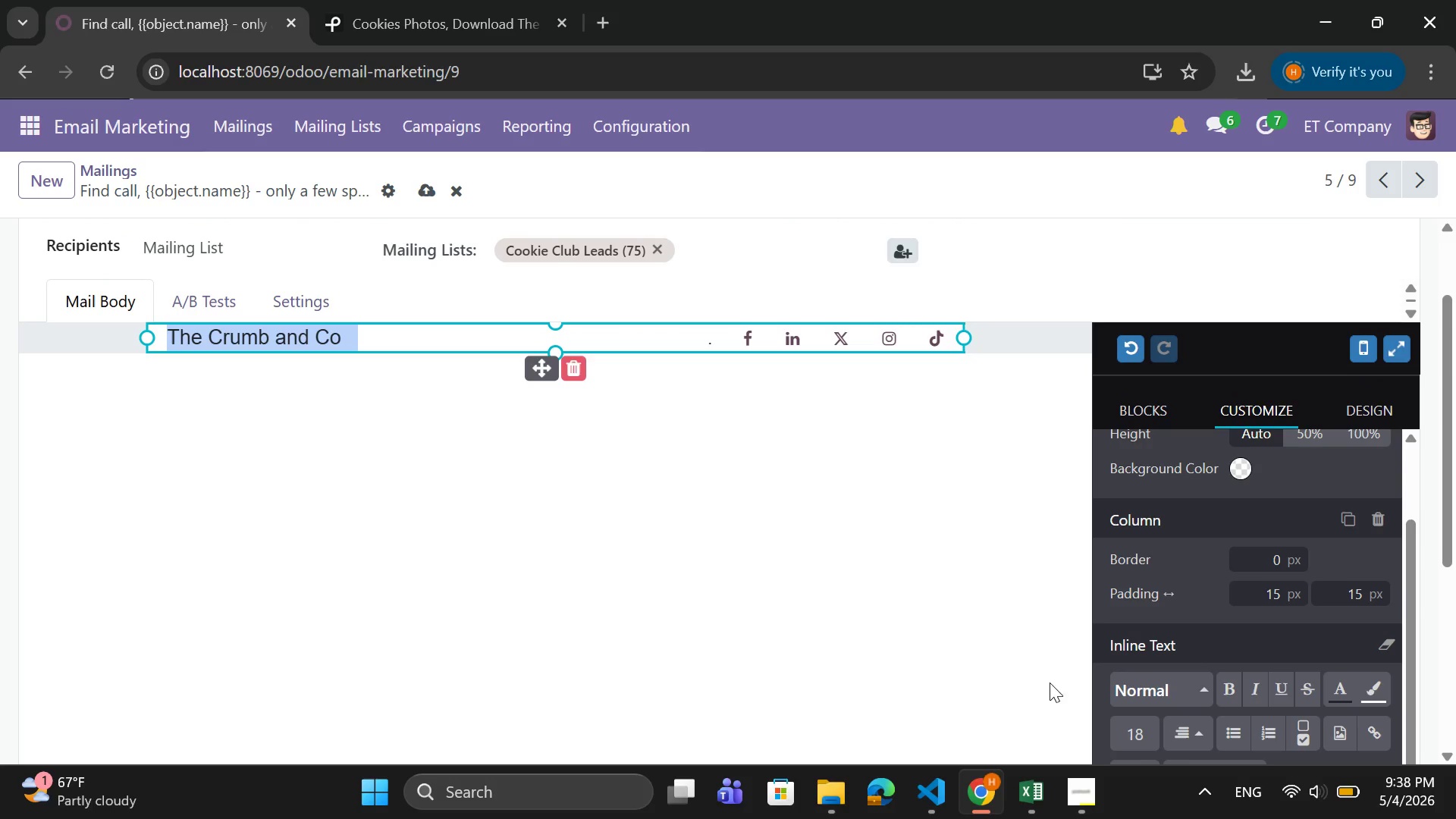 
scroll: coordinate [1122, 692], scroll_direction: down, amount: 1.0
 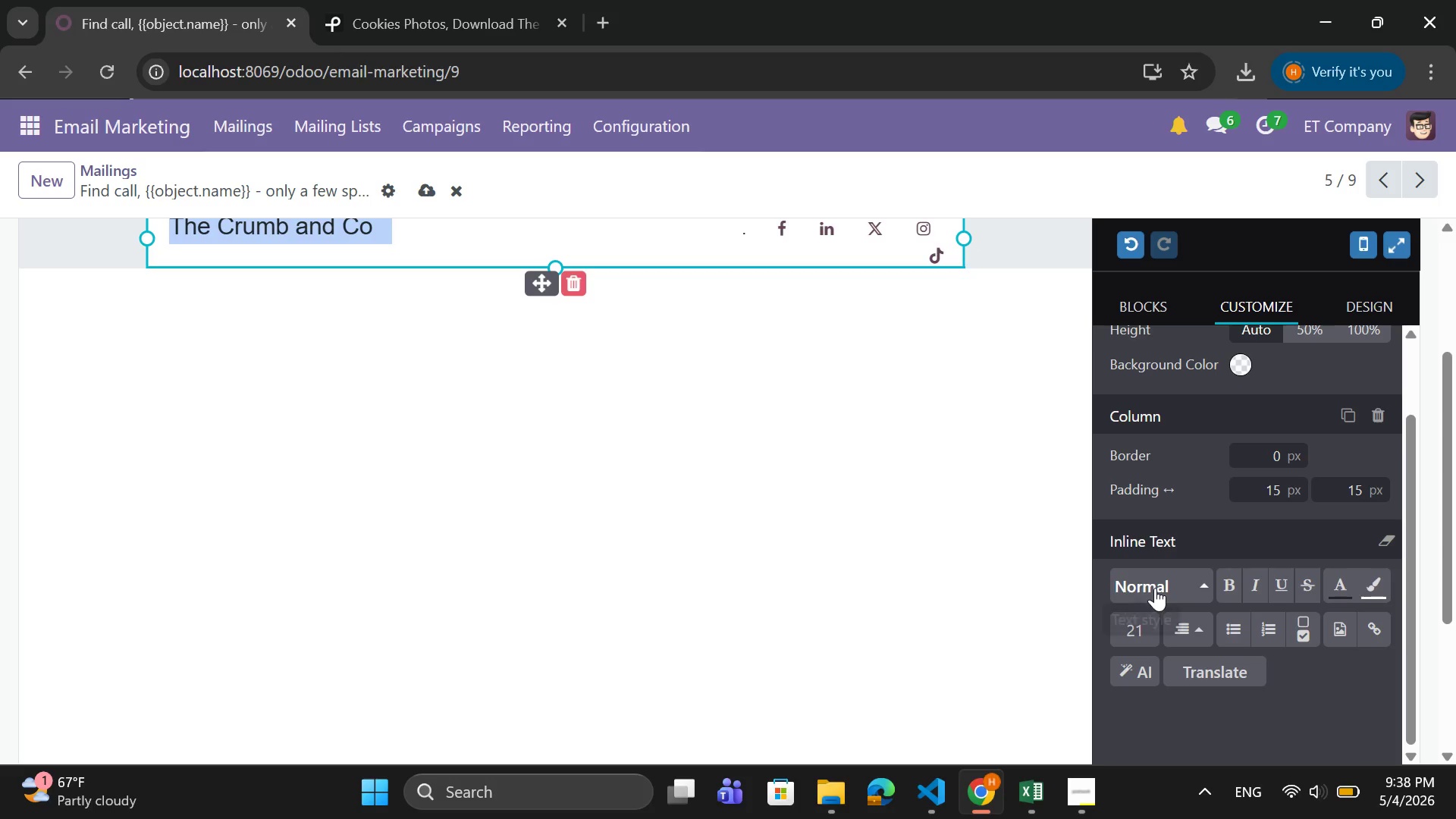 
wait(6.94)
 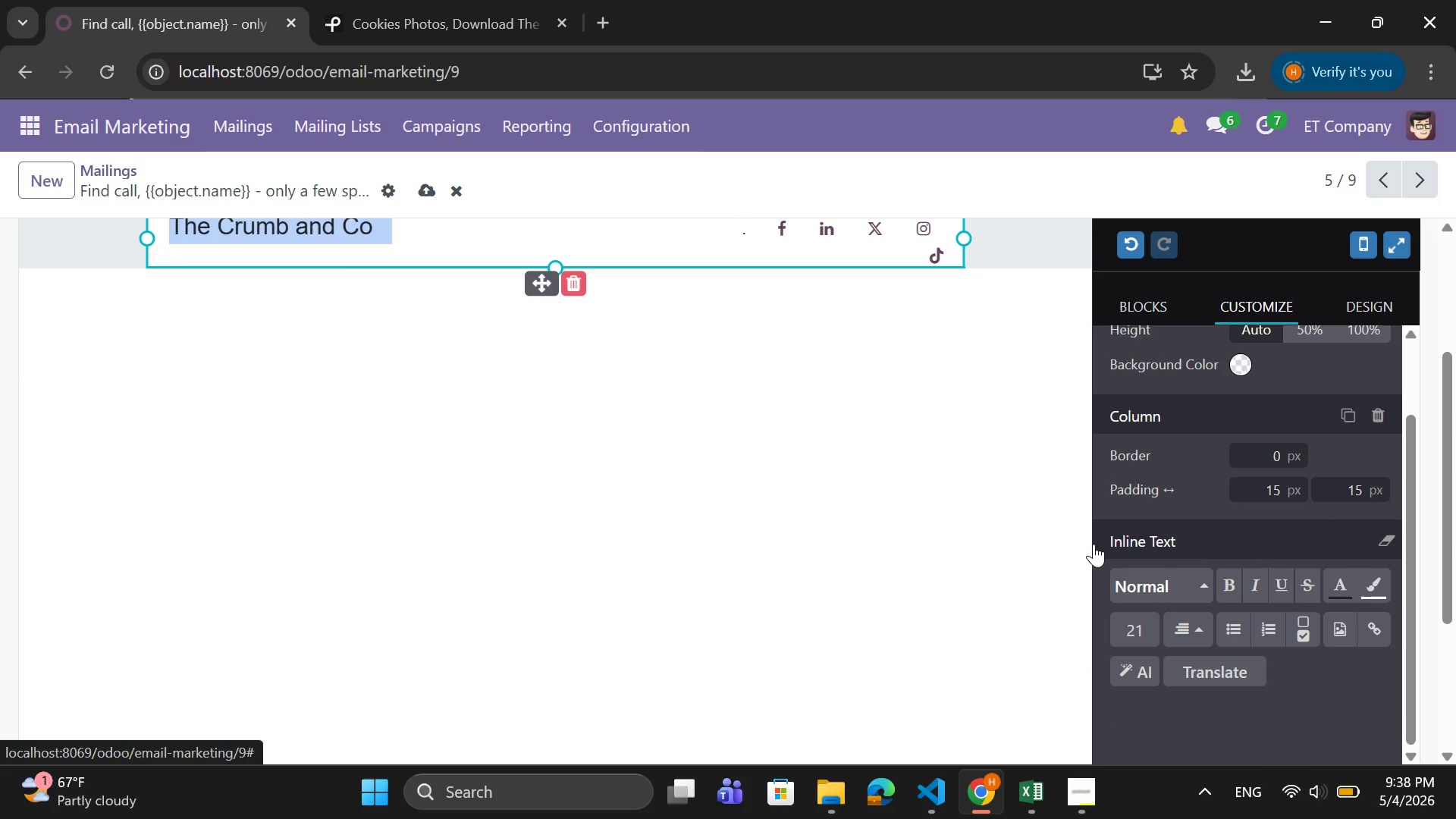 
left_click([1199, 627])
 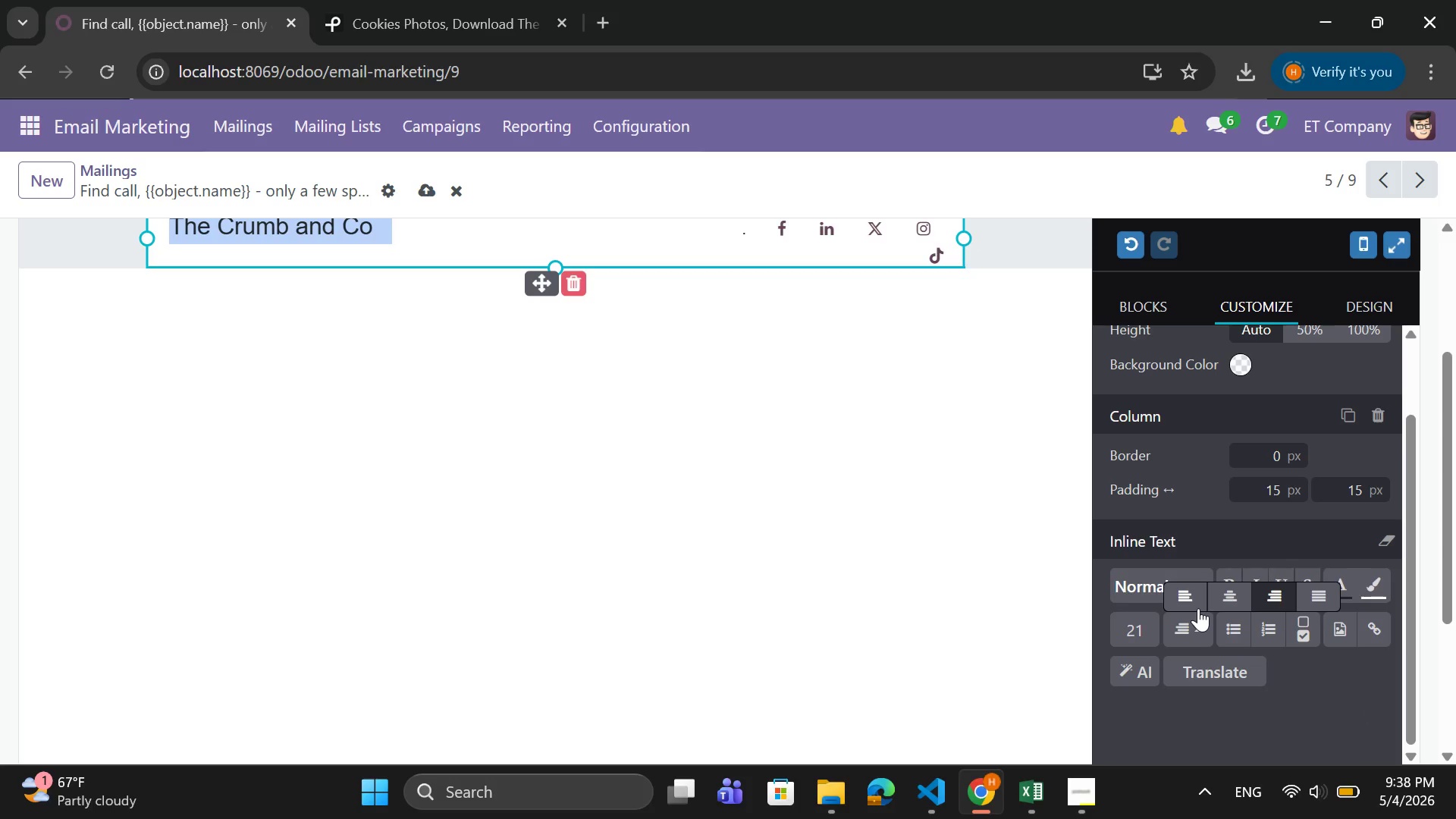 
left_click([1198, 608])
 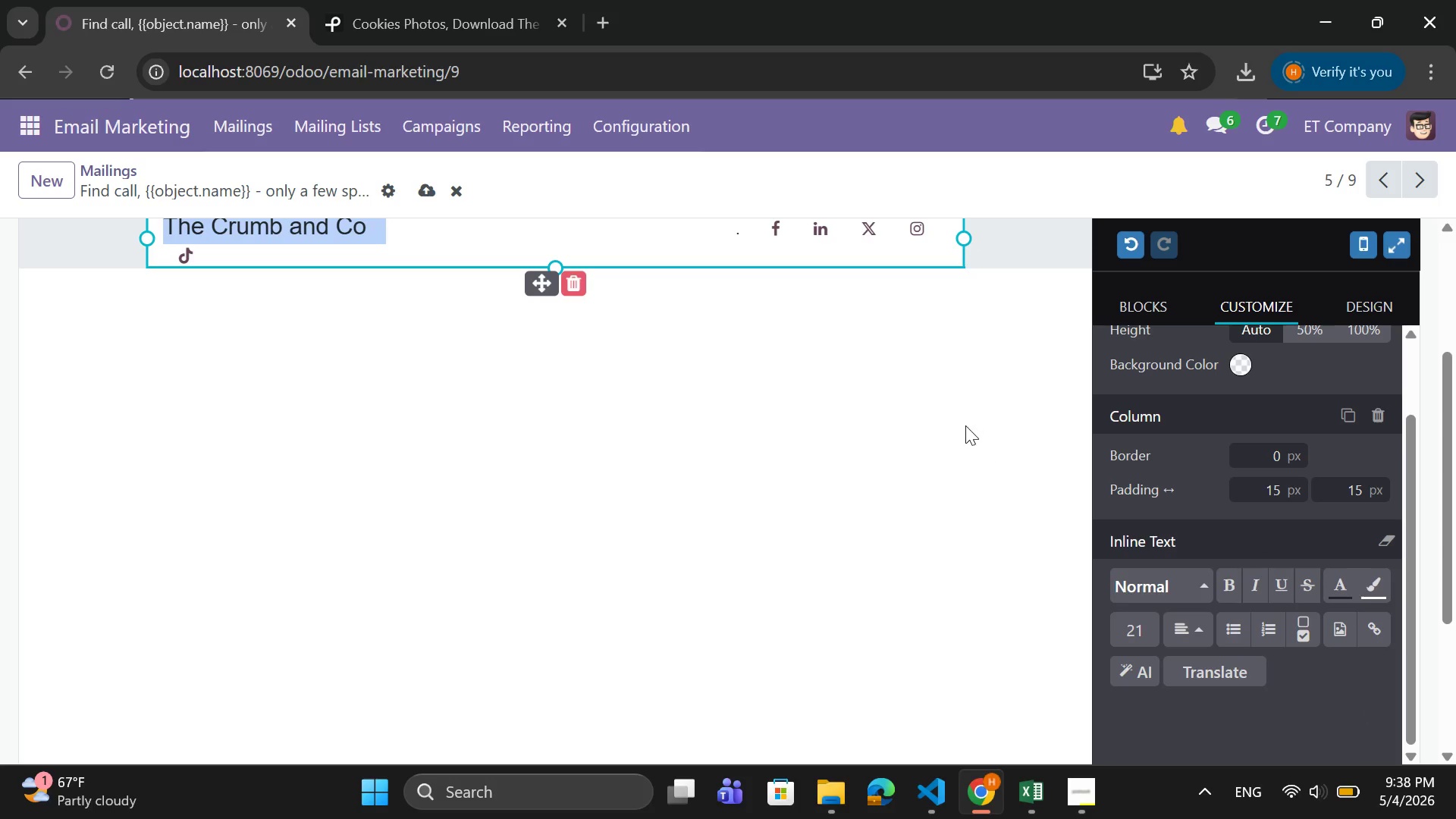 
scroll: coordinate [943, 350], scroll_direction: up, amount: 1.0
 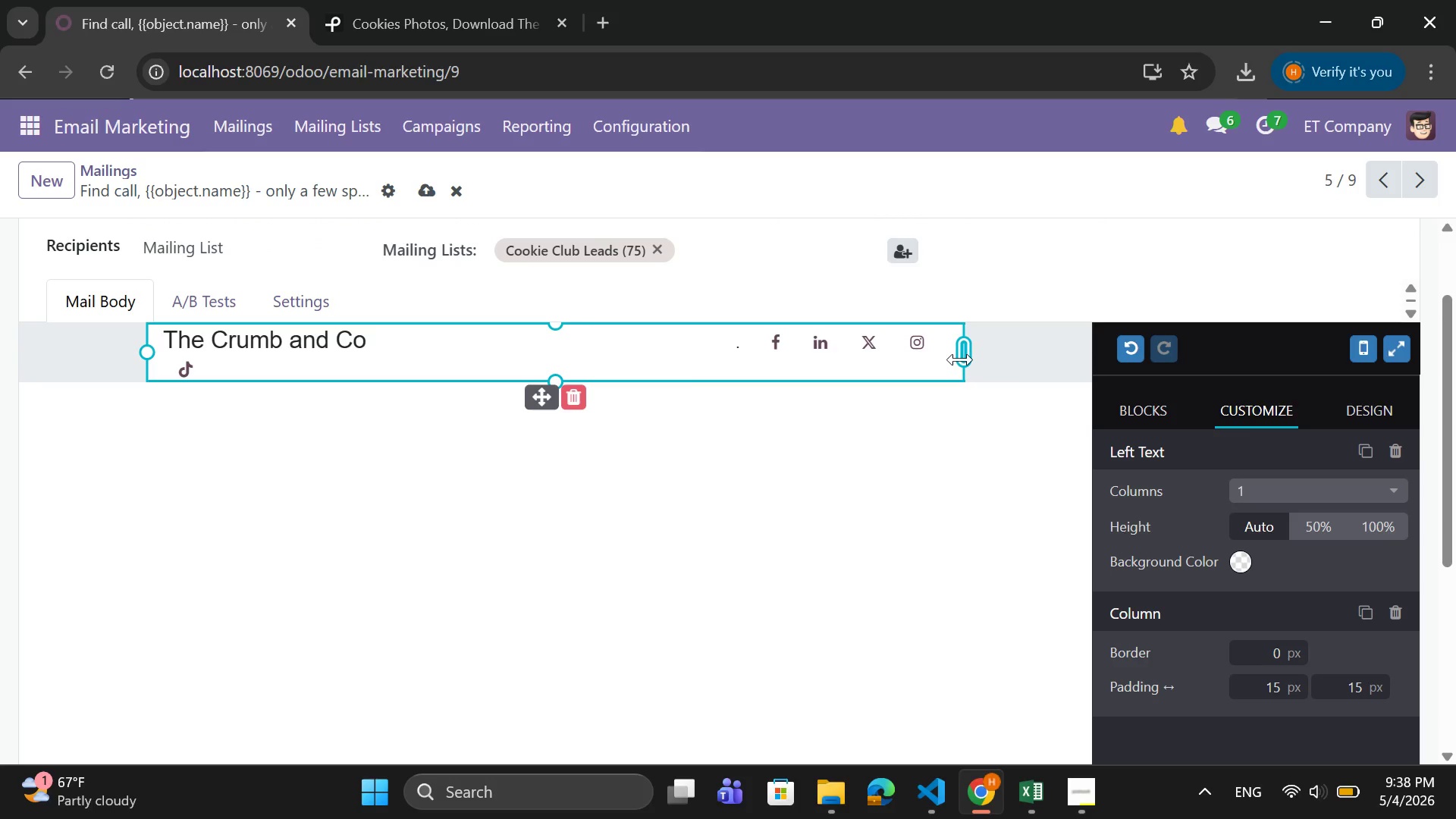 
left_click_drag(start_coordinate=[960, 359], to_coordinate=[977, 372])
 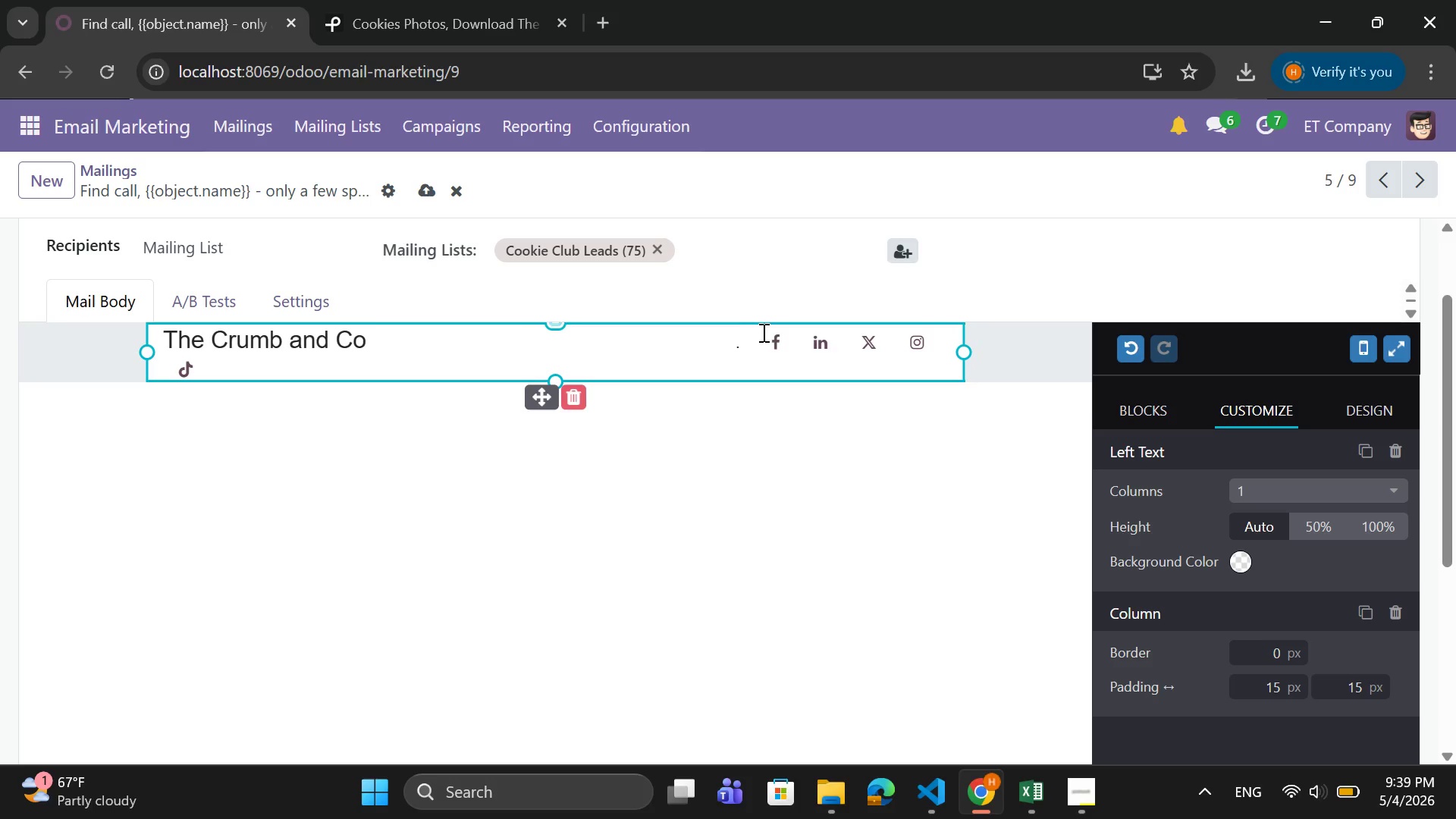 
left_click([762, 332])
 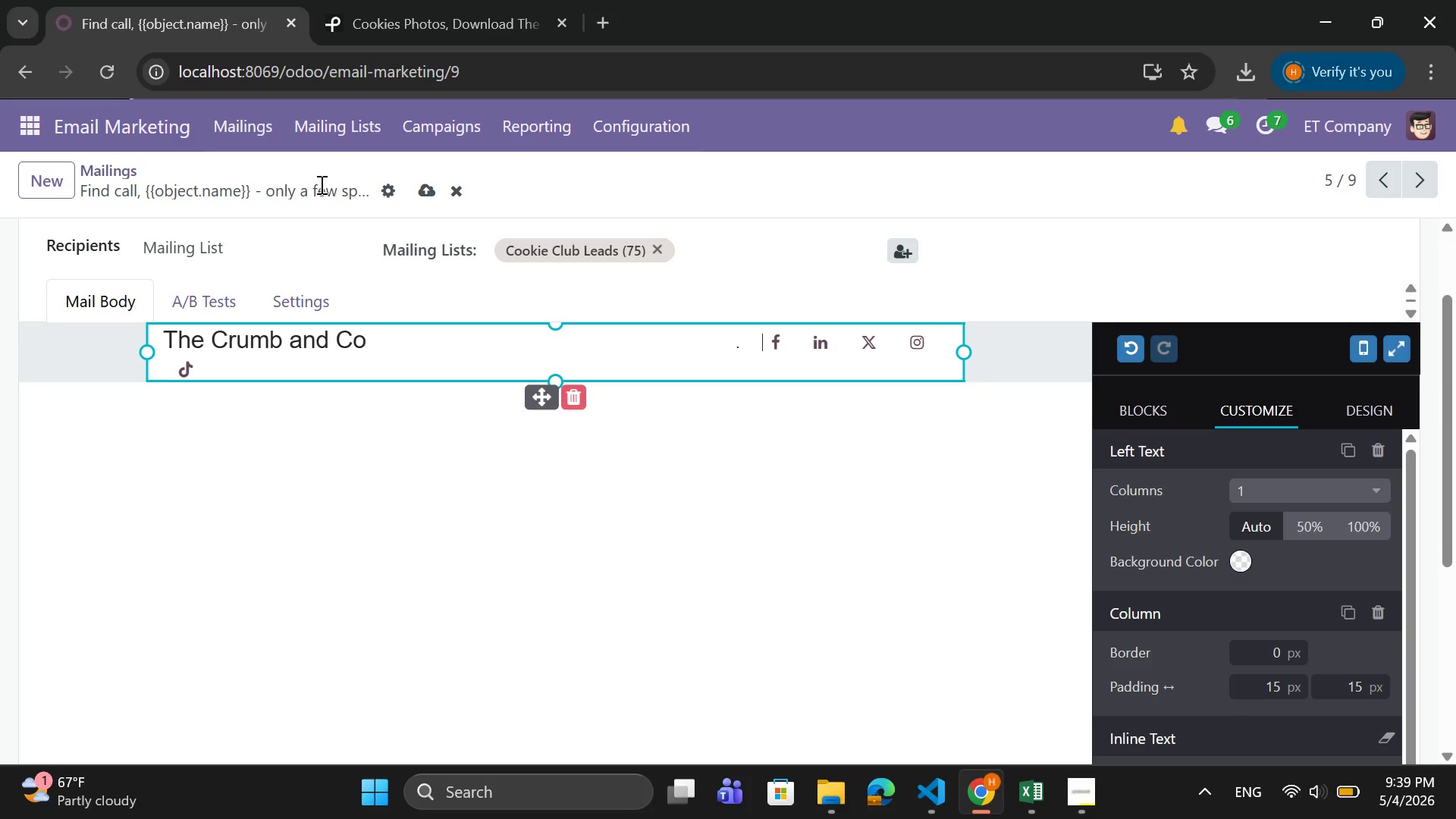 
key(Backspace)
 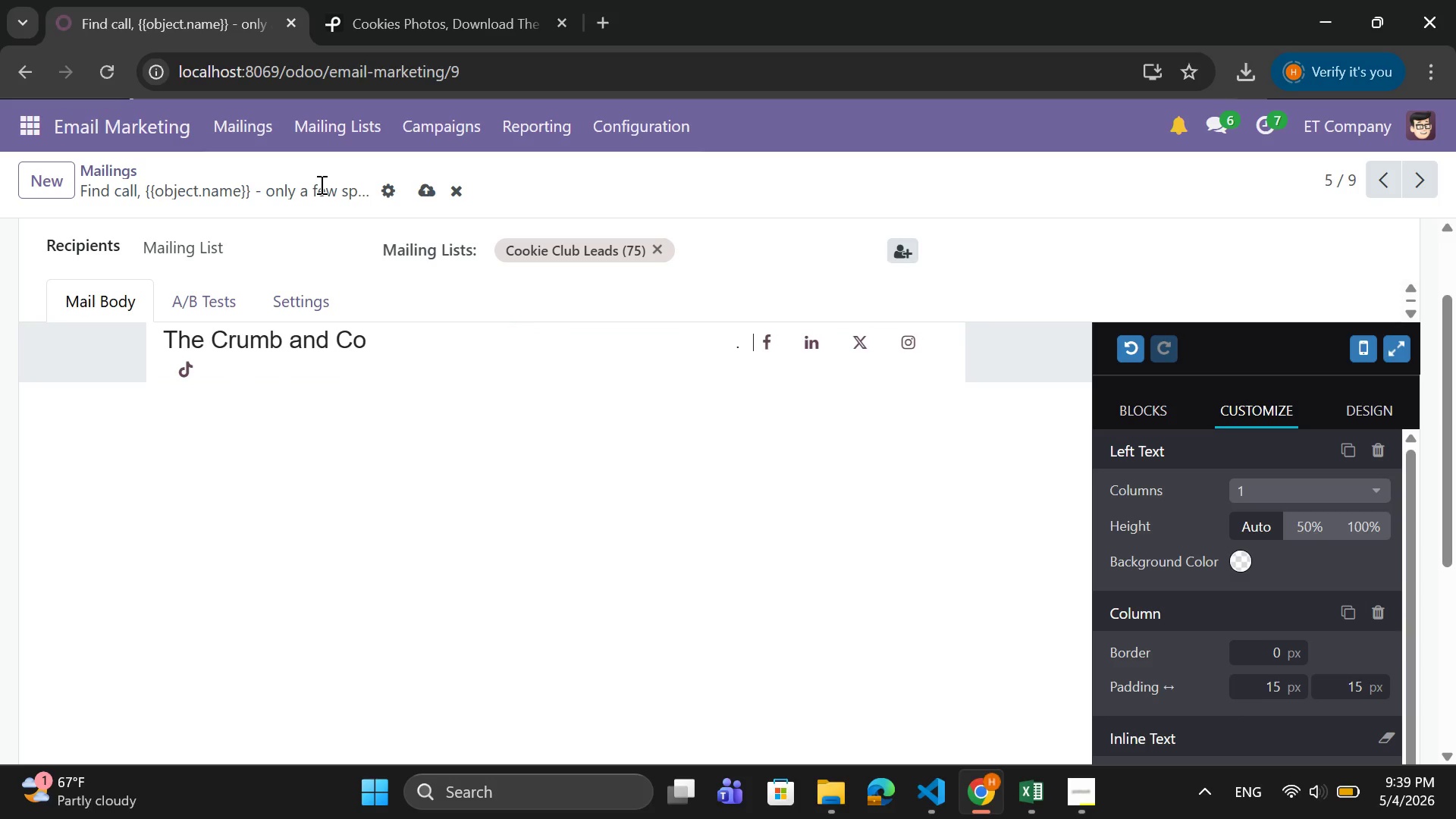 
key(Backspace)
 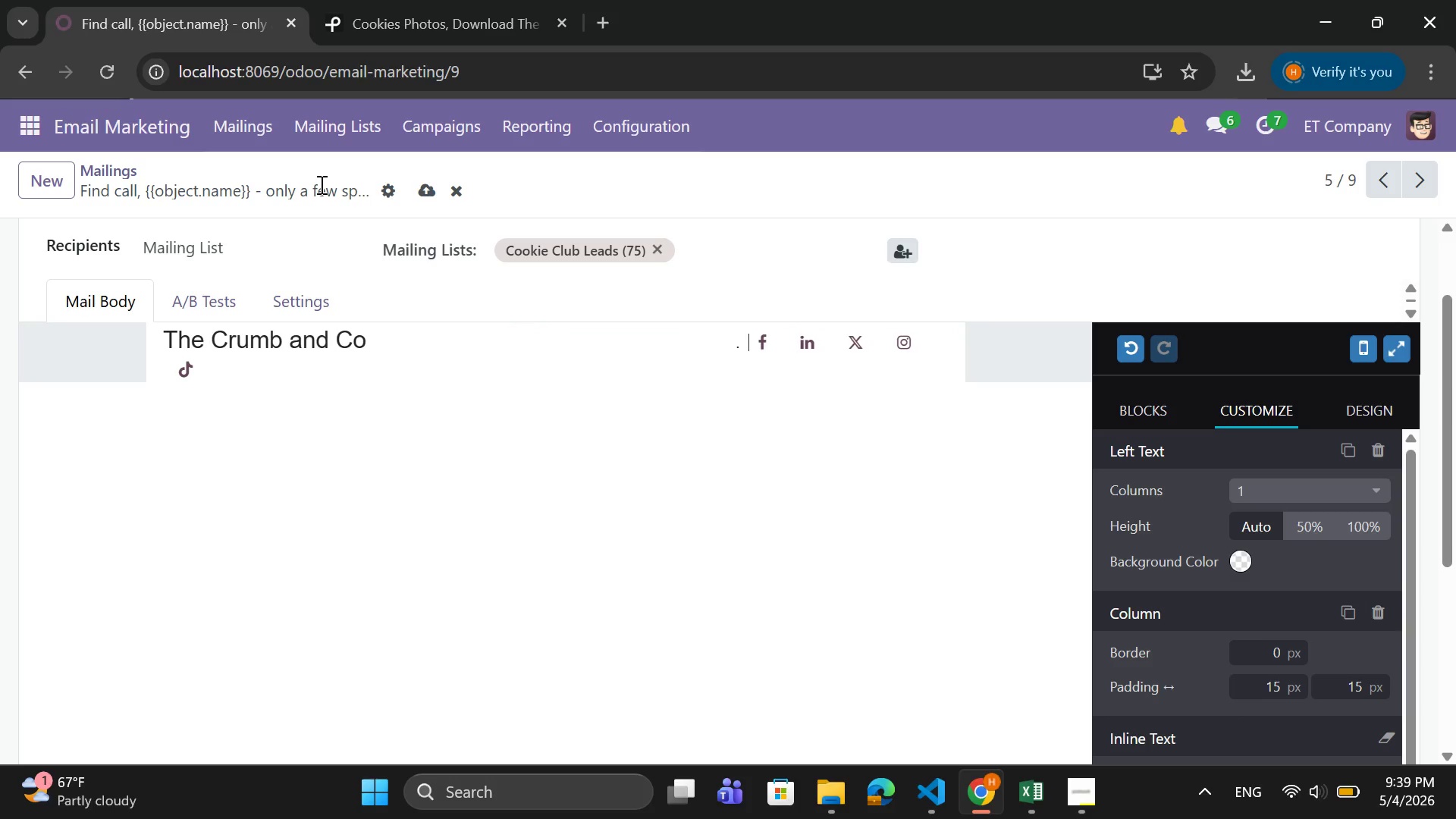 
key(Backspace)
 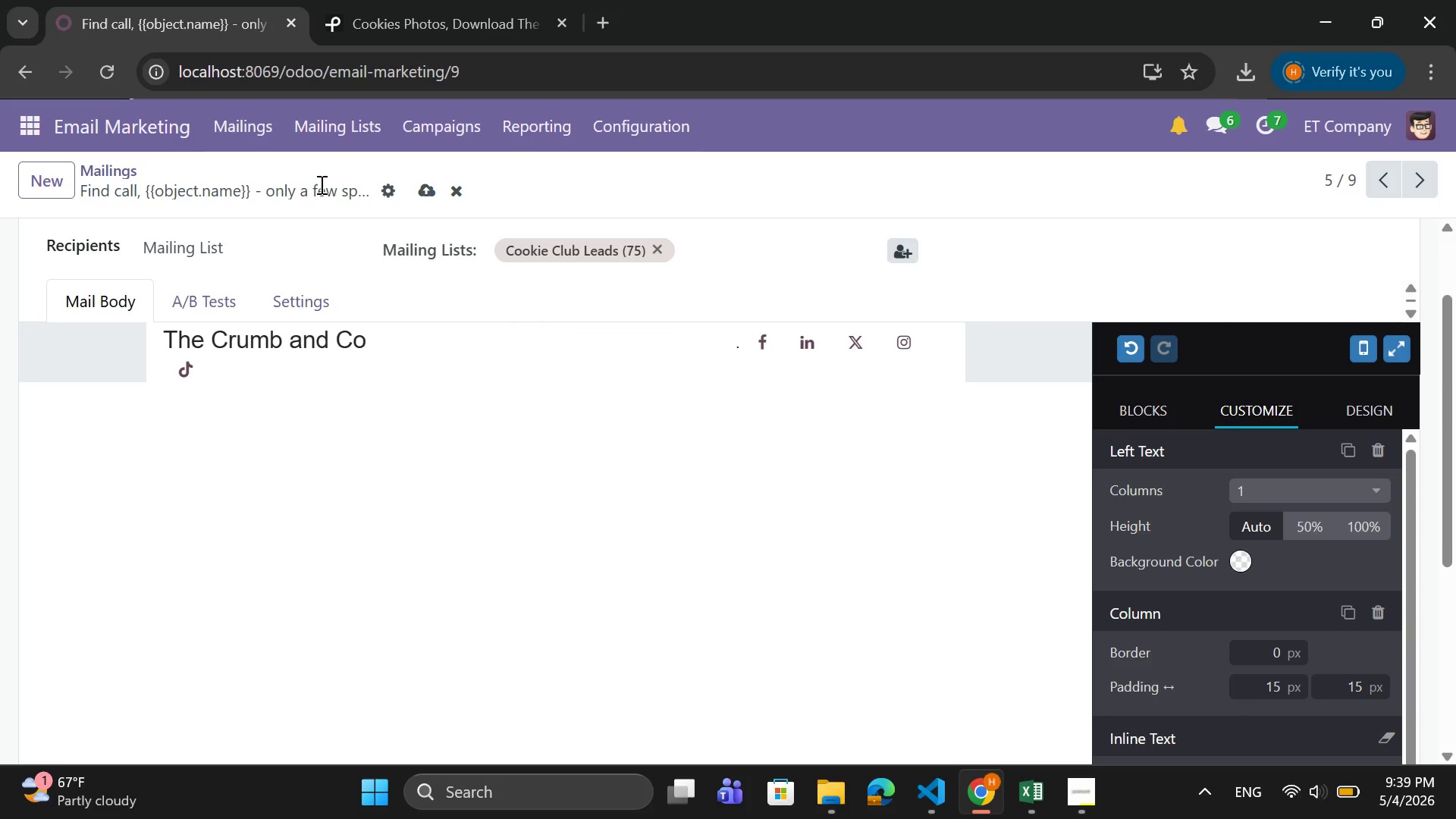 
key(Backspace)
 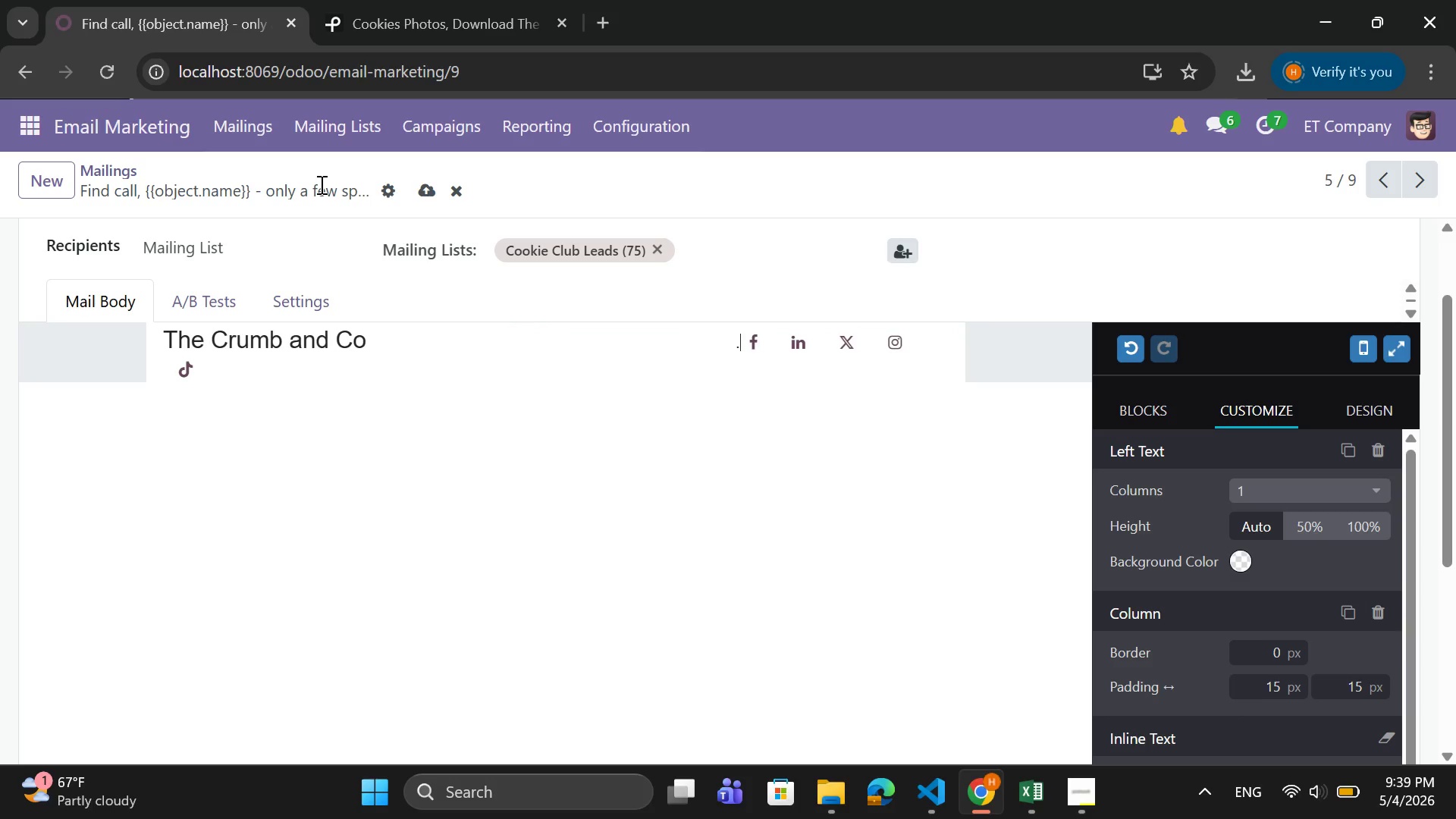 
key(Backspace)
 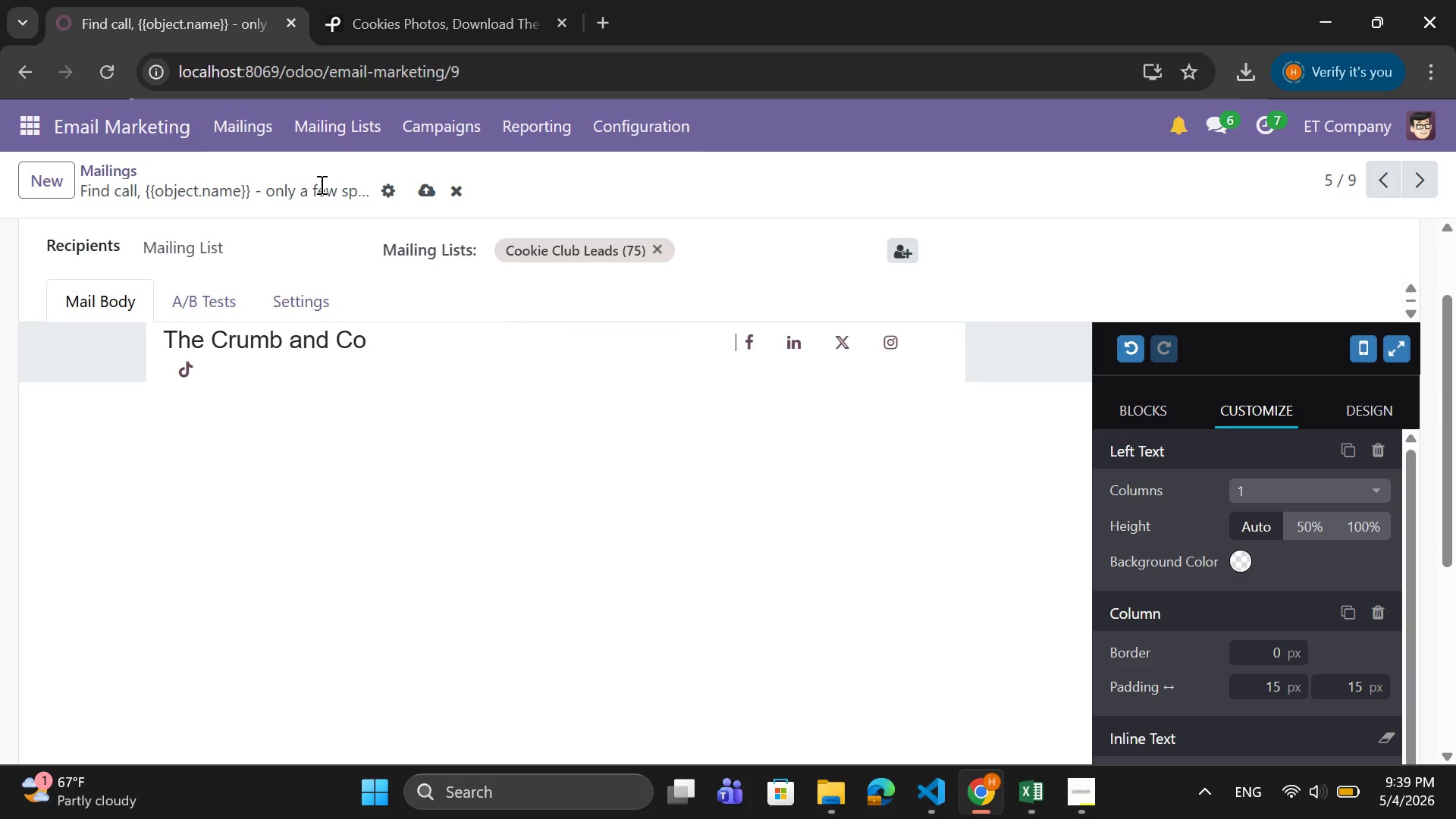 
key(Backspace)
 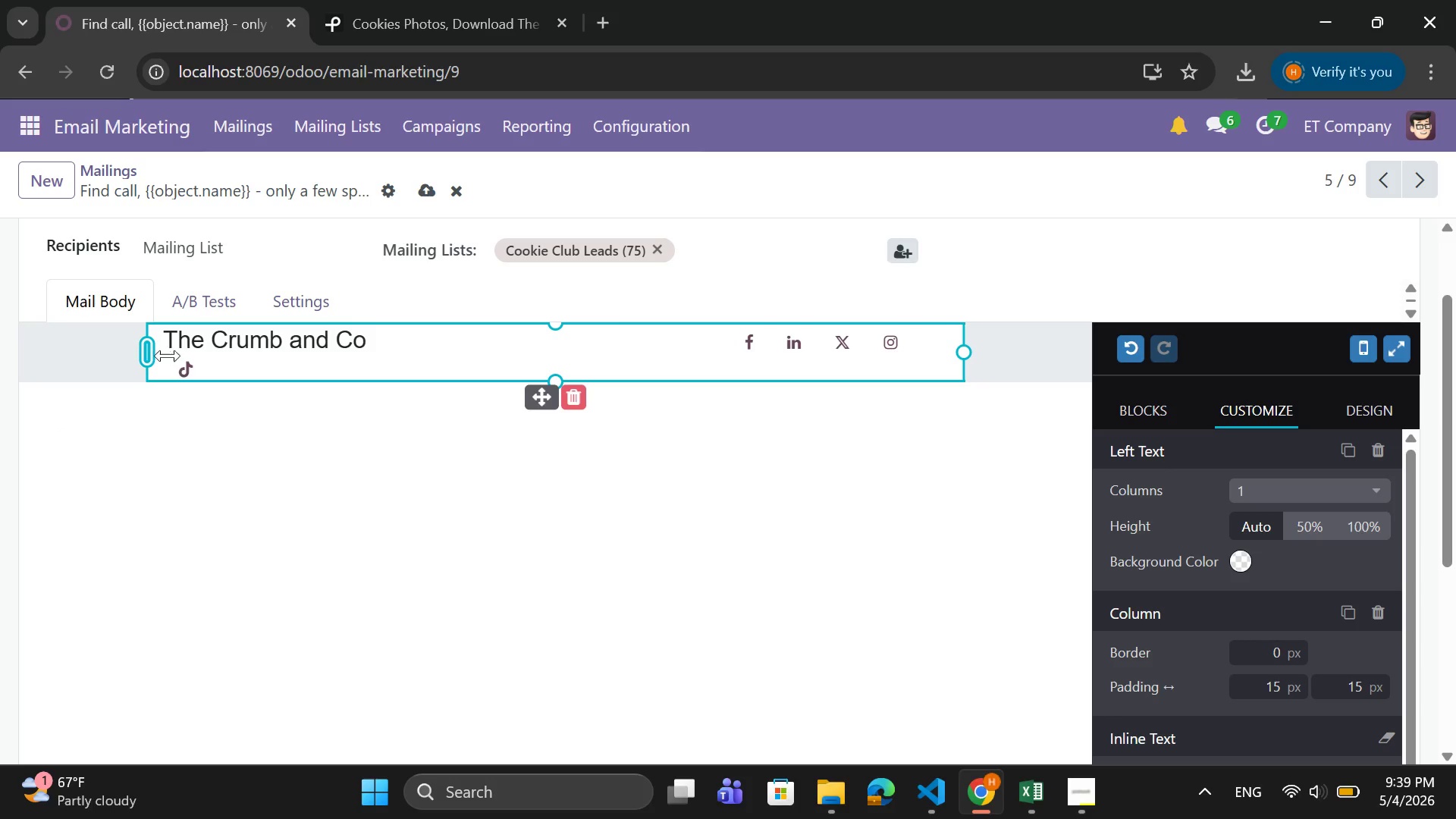 
left_click([179, 366])
 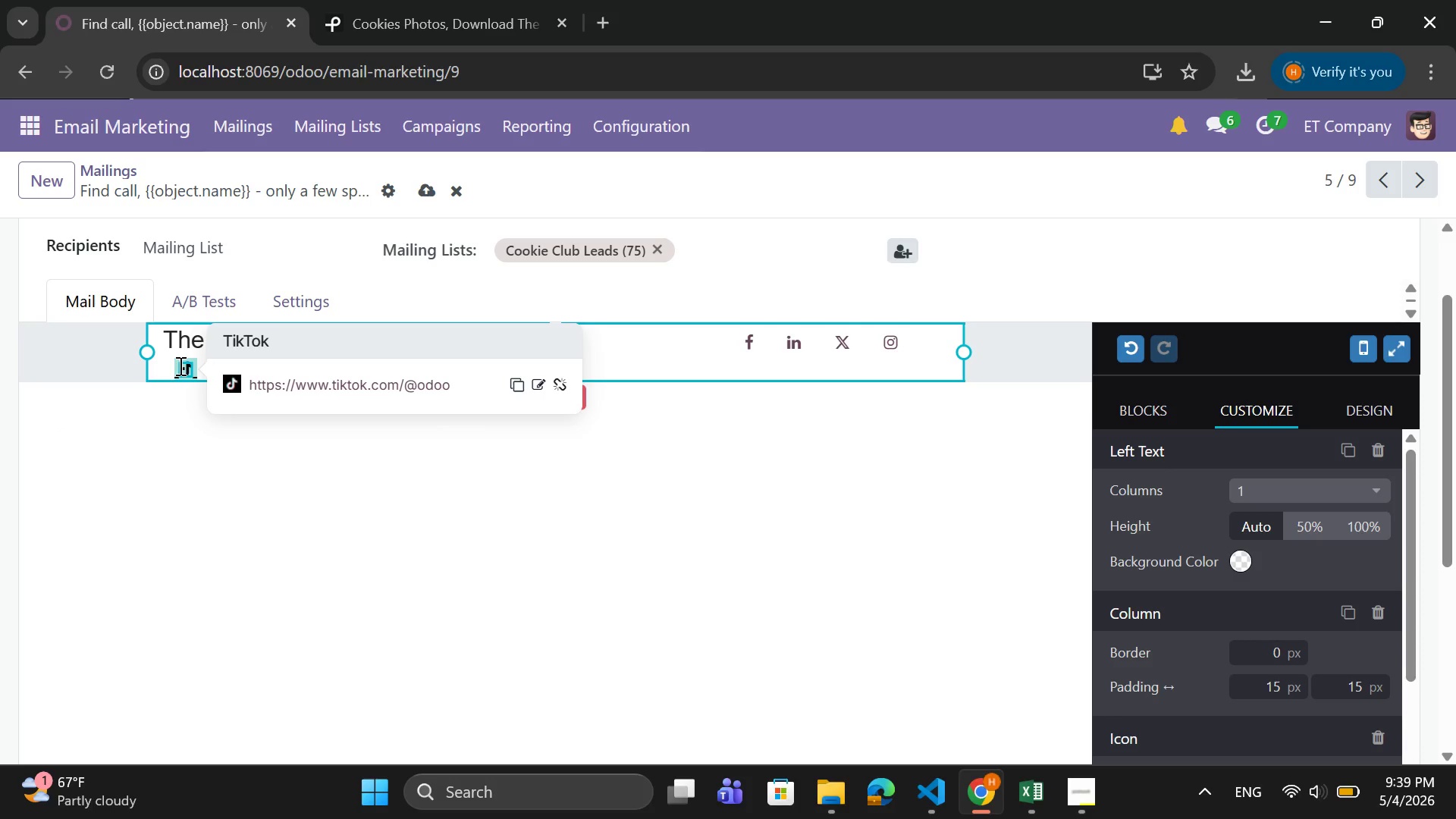 
left_click([169, 371])
 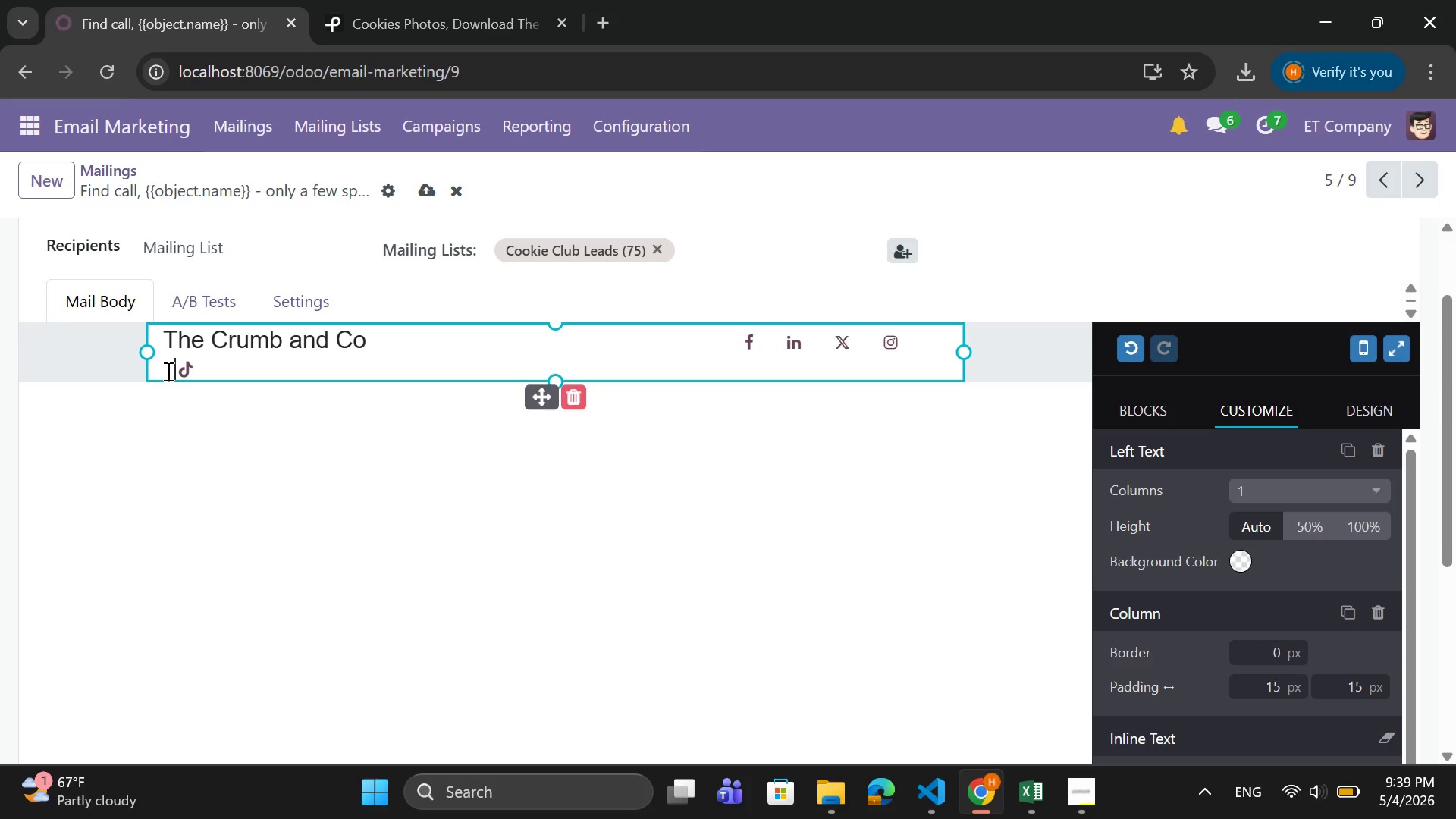 
key(Backspace)
 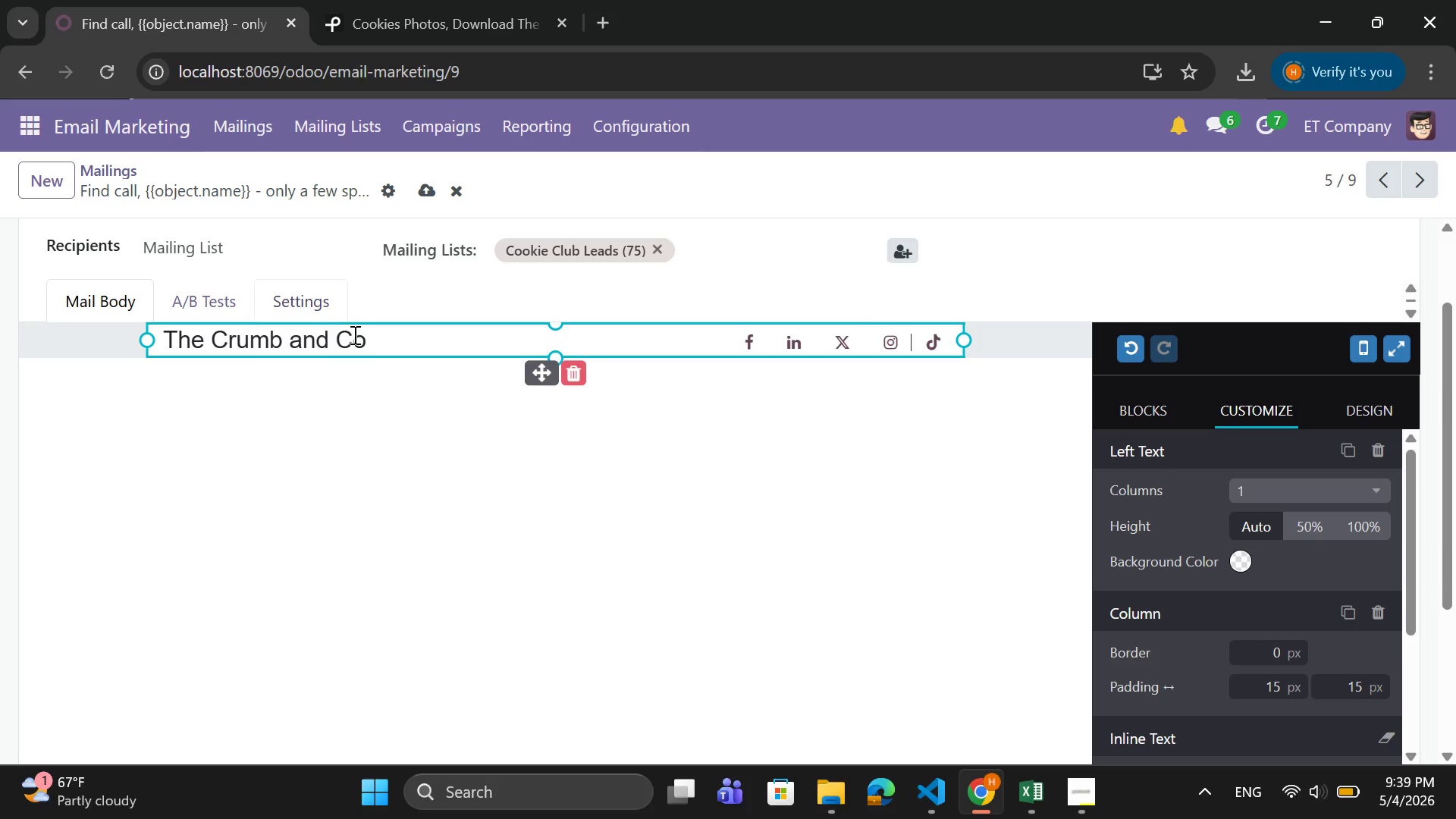 
left_click_drag(start_coordinate=[384, 346], to_coordinate=[143, 347])
 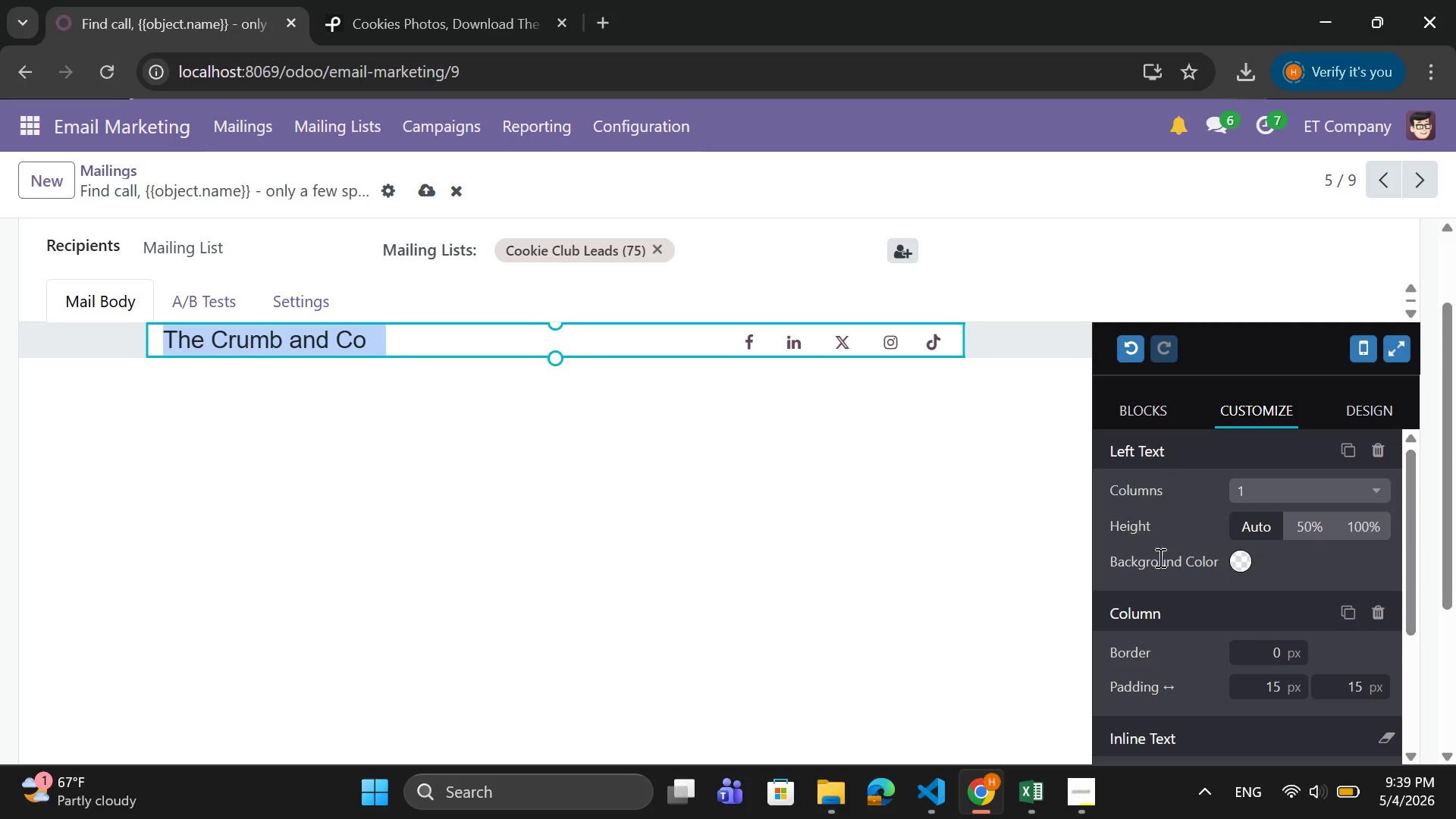 
scroll: coordinate [1159, 560], scroll_direction: down, amount: 4.0
 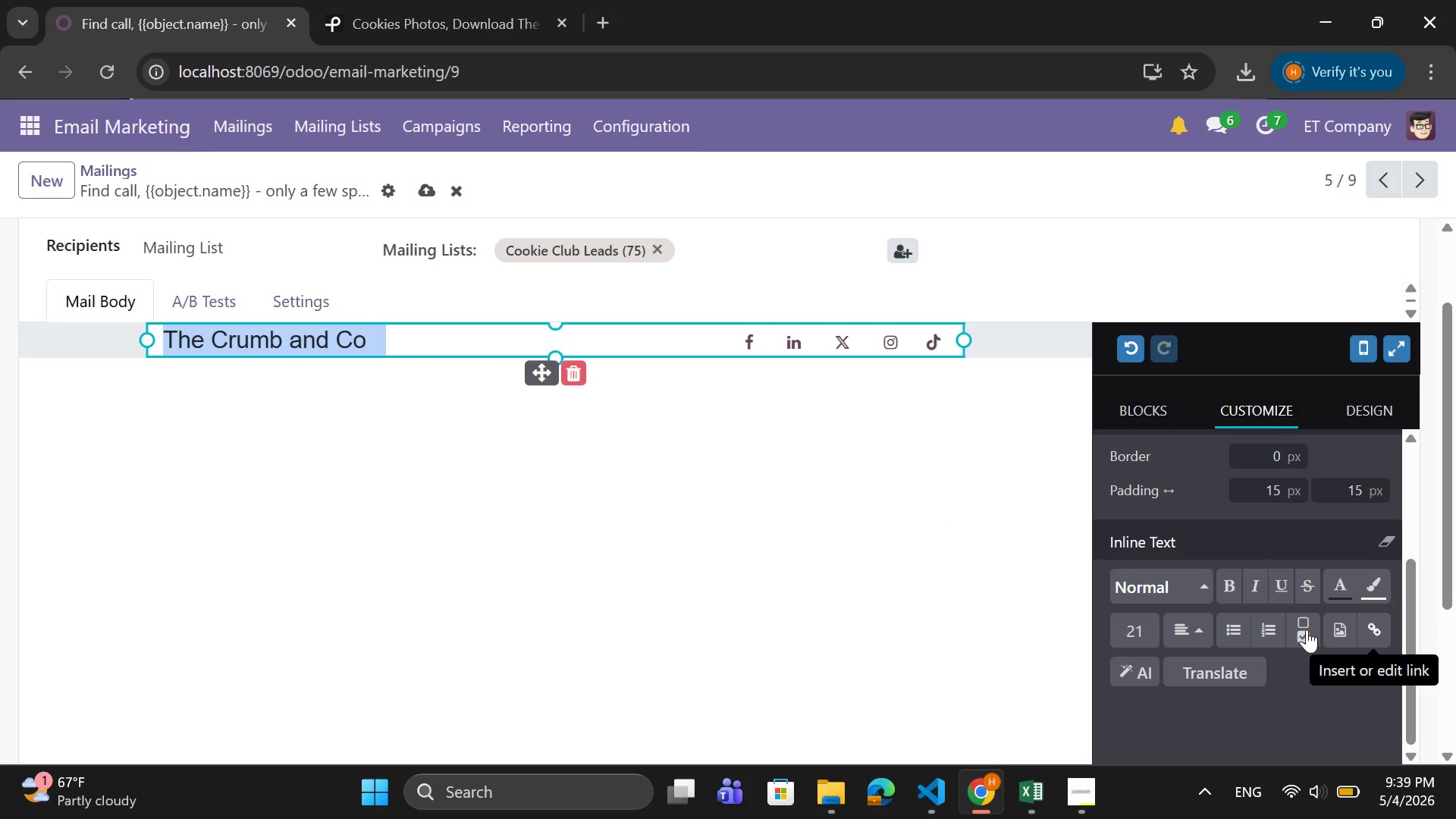 
wait(6.39)
 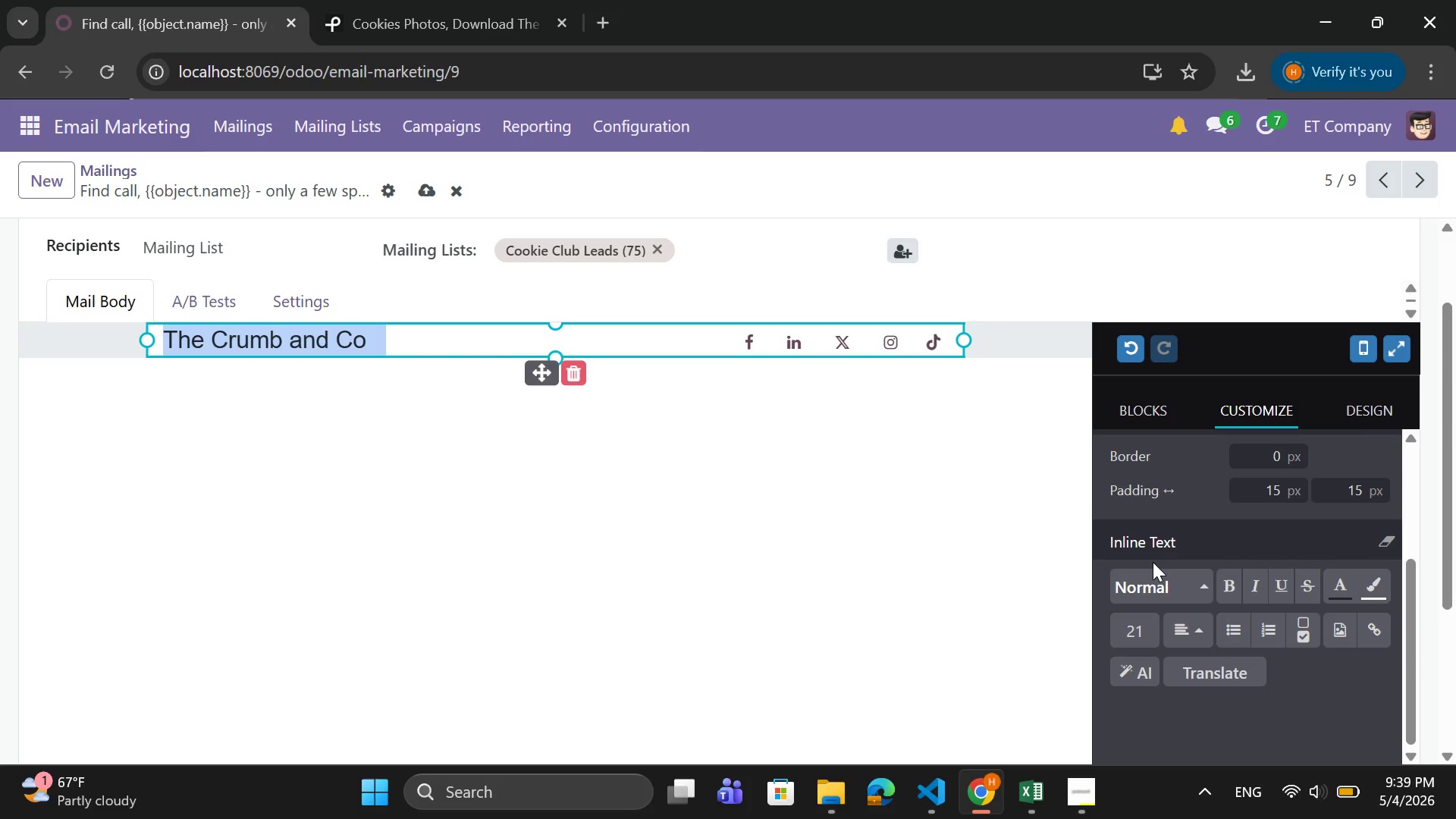 
left_click([1334, 595])
 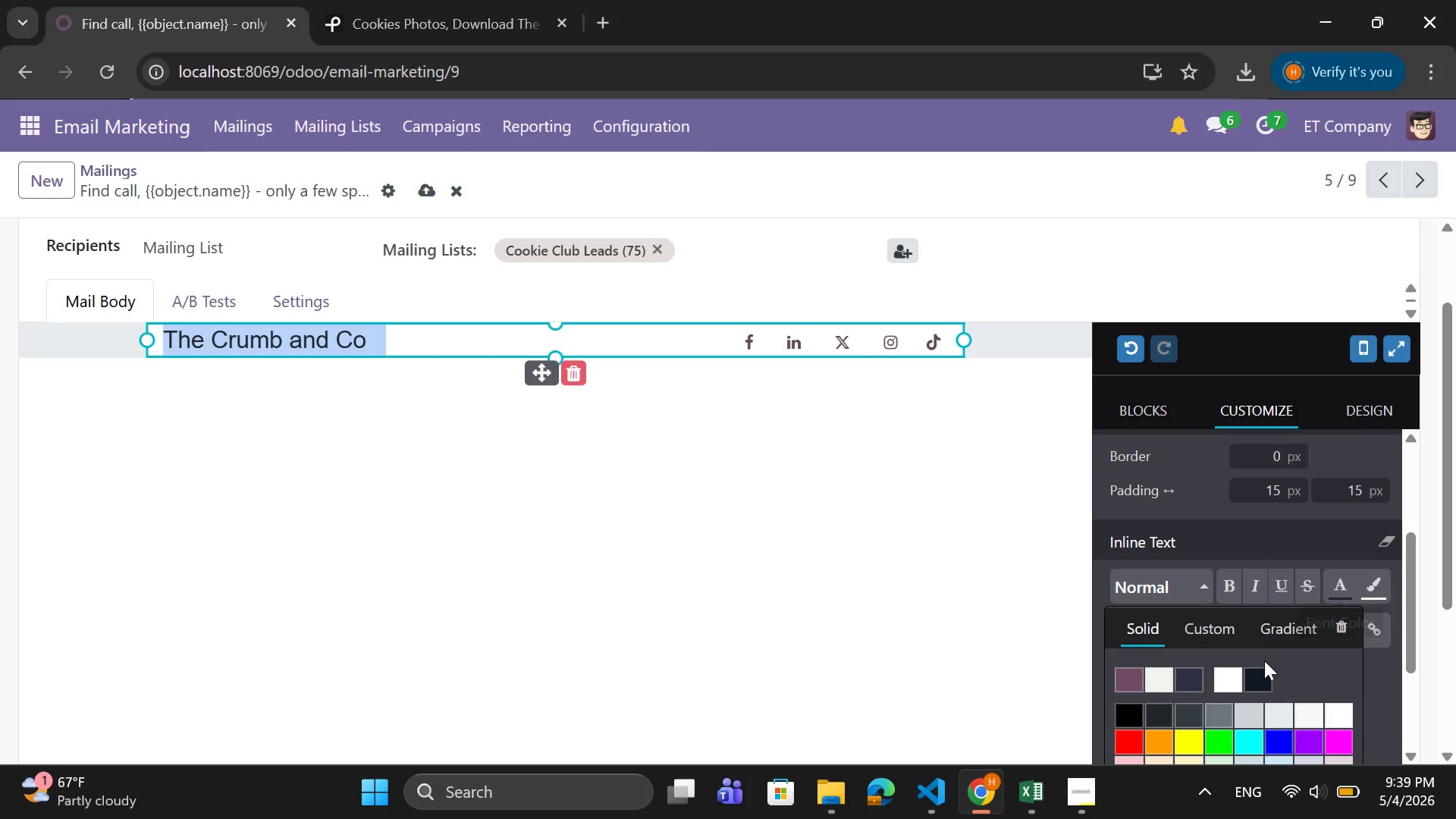 
scroll: coordinate [1248, 689], scroll_direction: down, amount: 3.0
 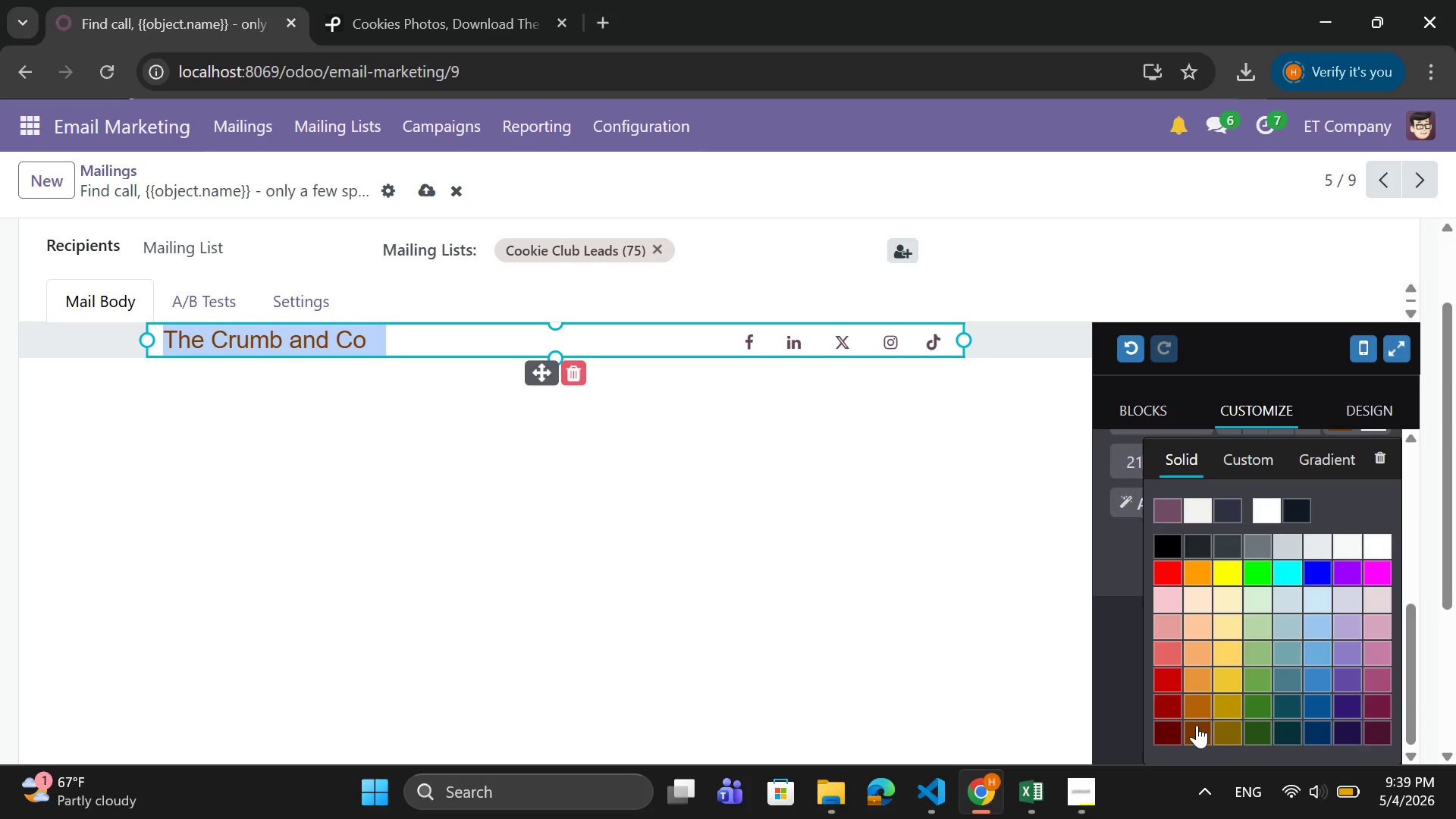 
left_click([1197, 725])
 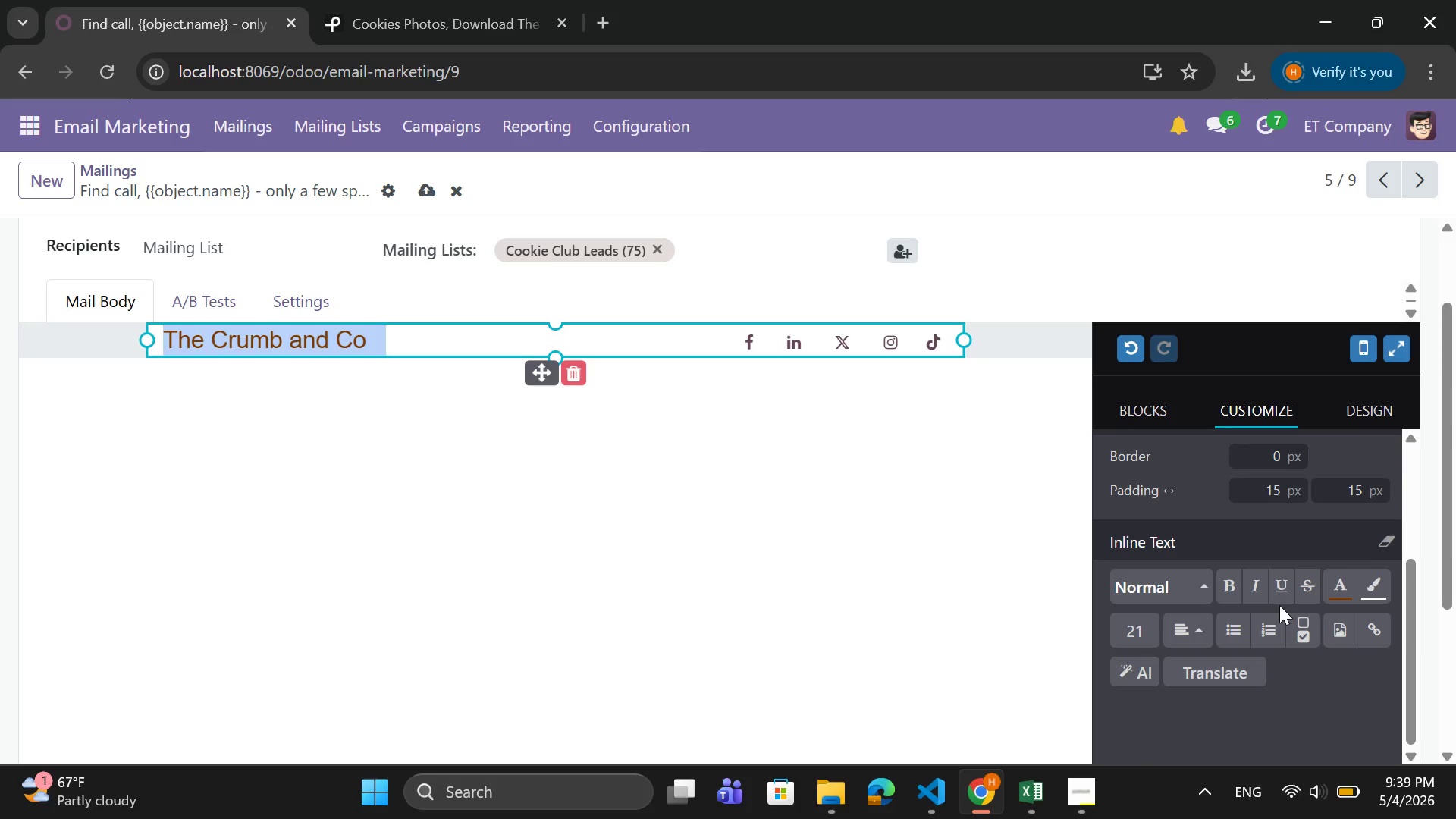 
left_click([1230, 587])
 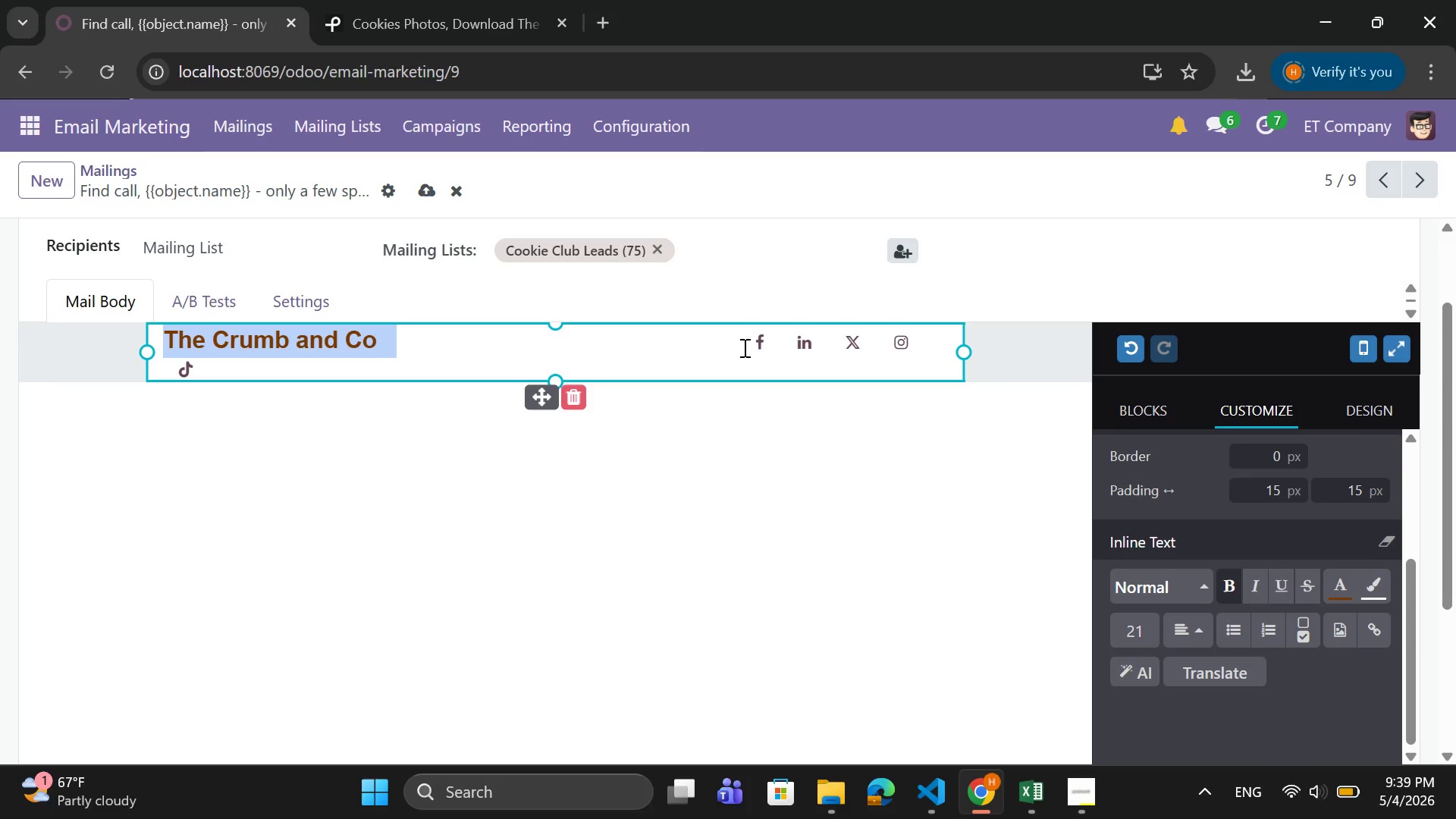 
left_click([754, 338])
 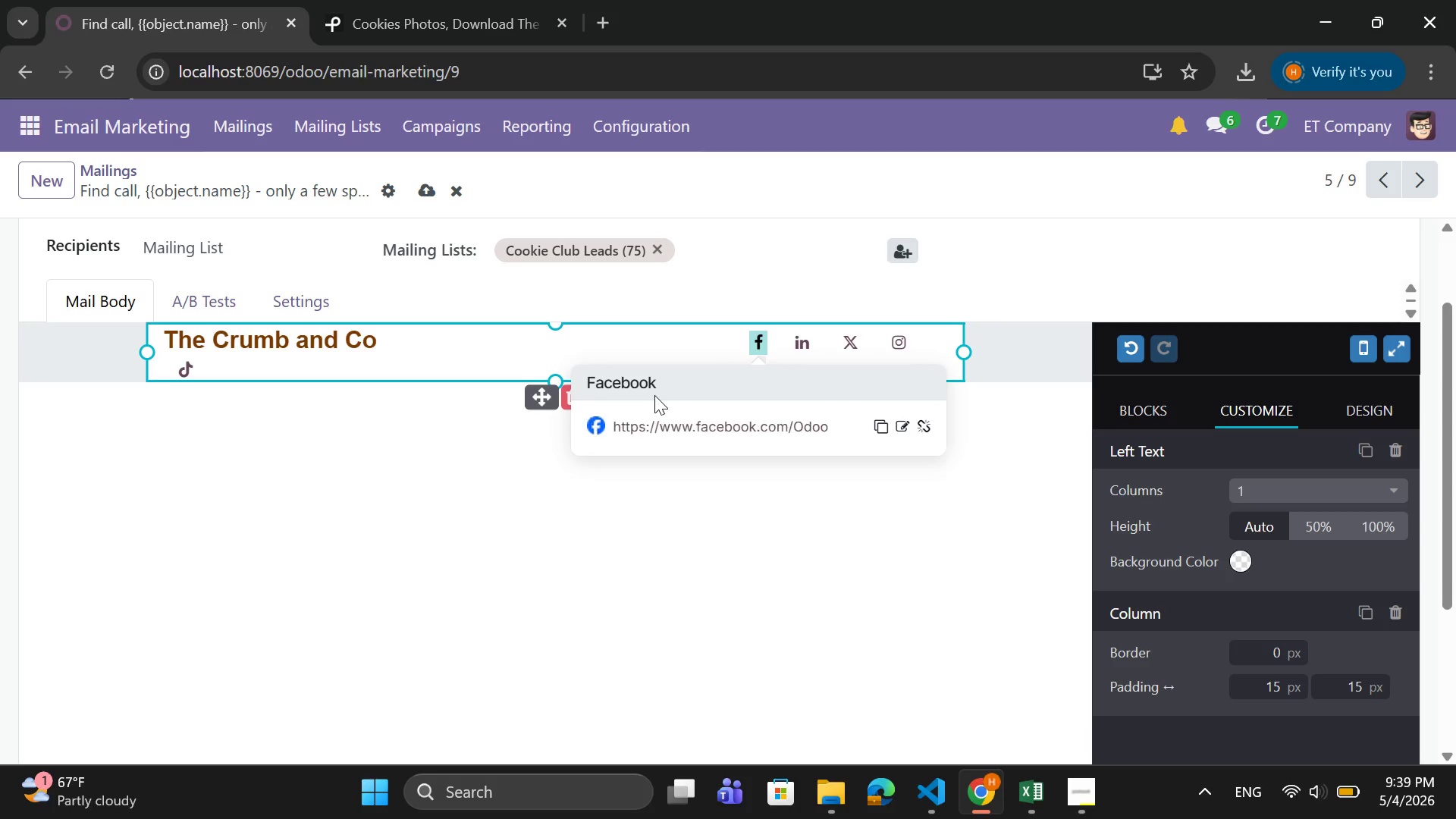 
left_click([654, 395])
 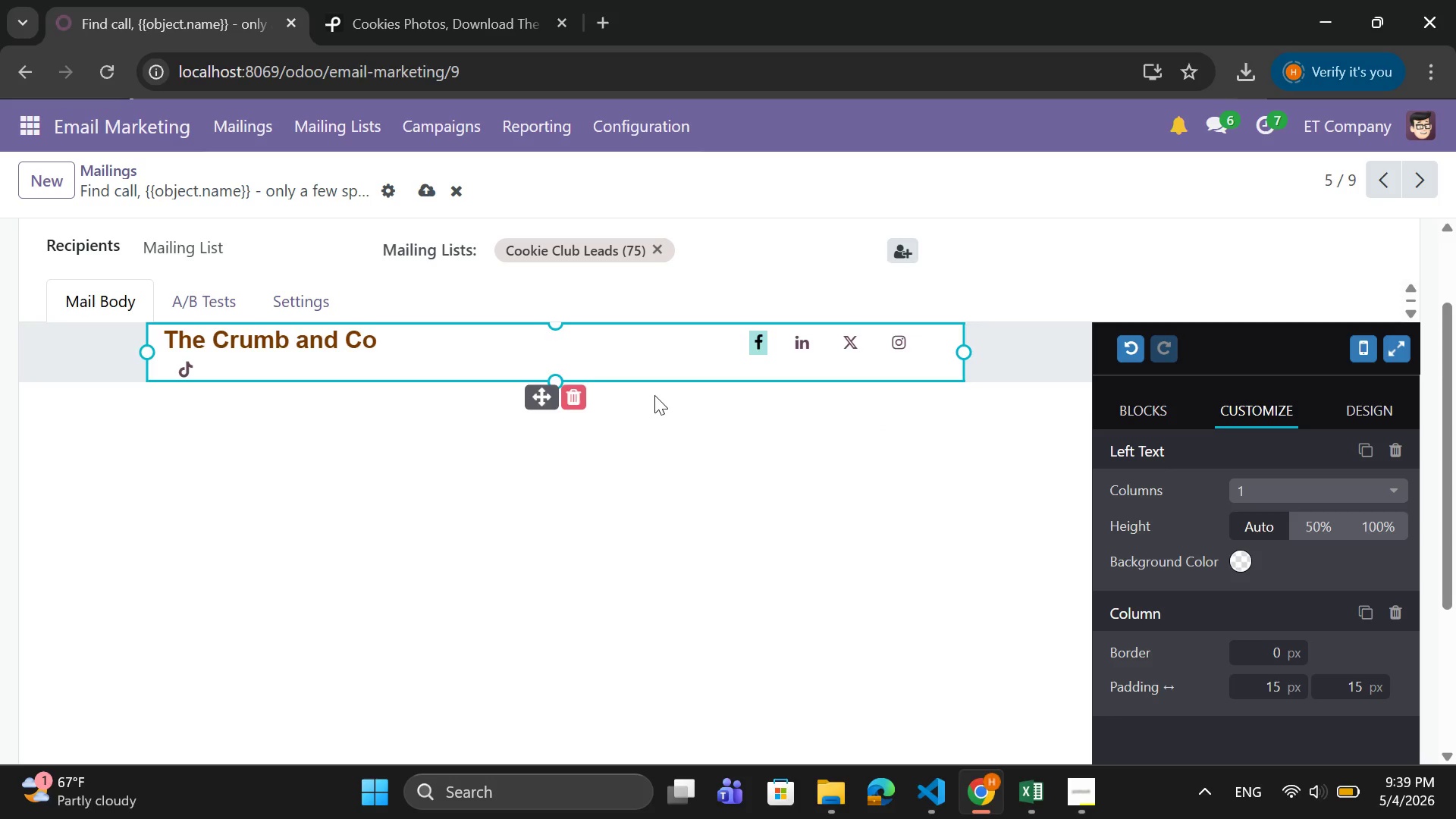 
key(Backspace)
 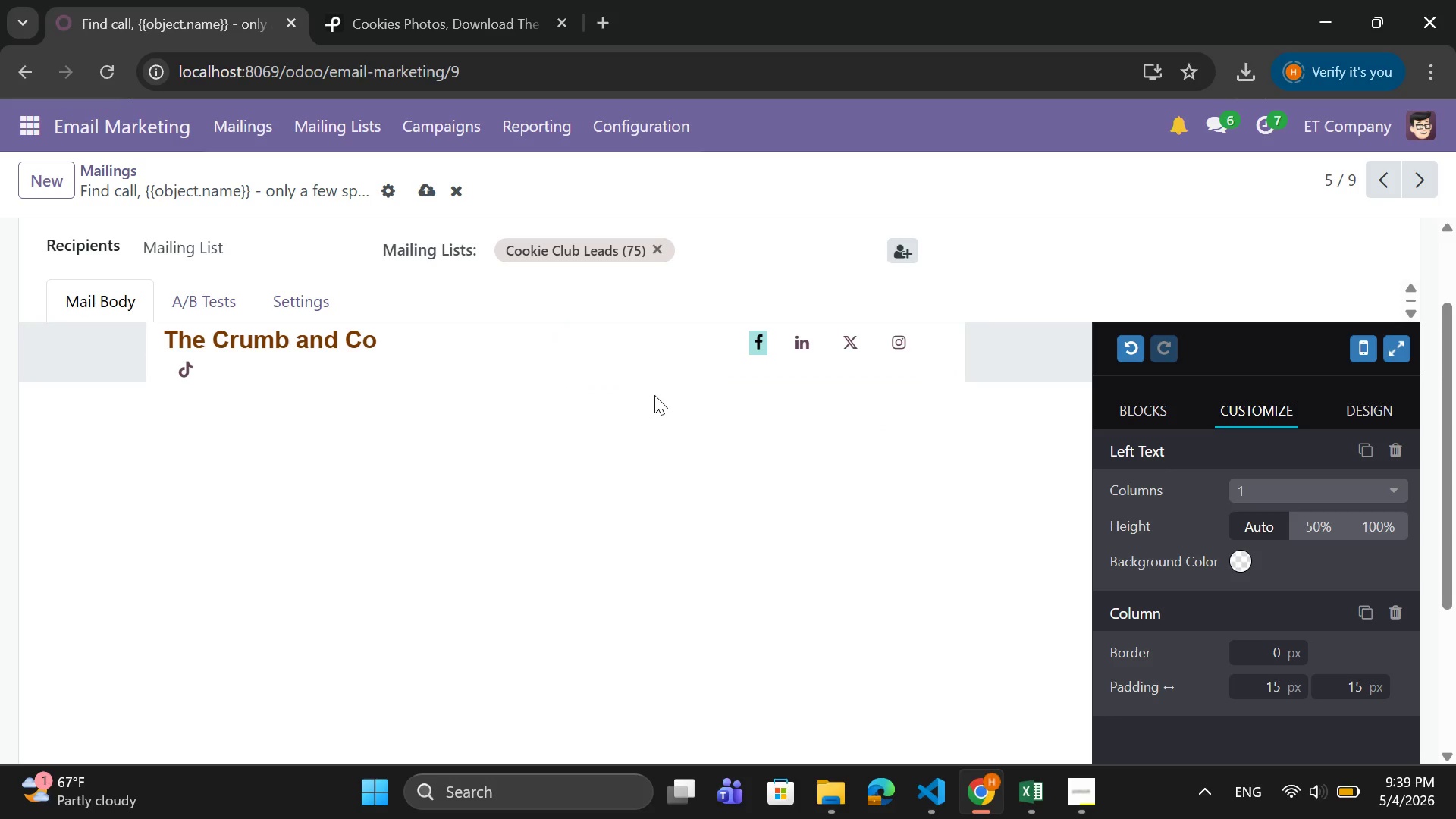 
key(Backspace)
 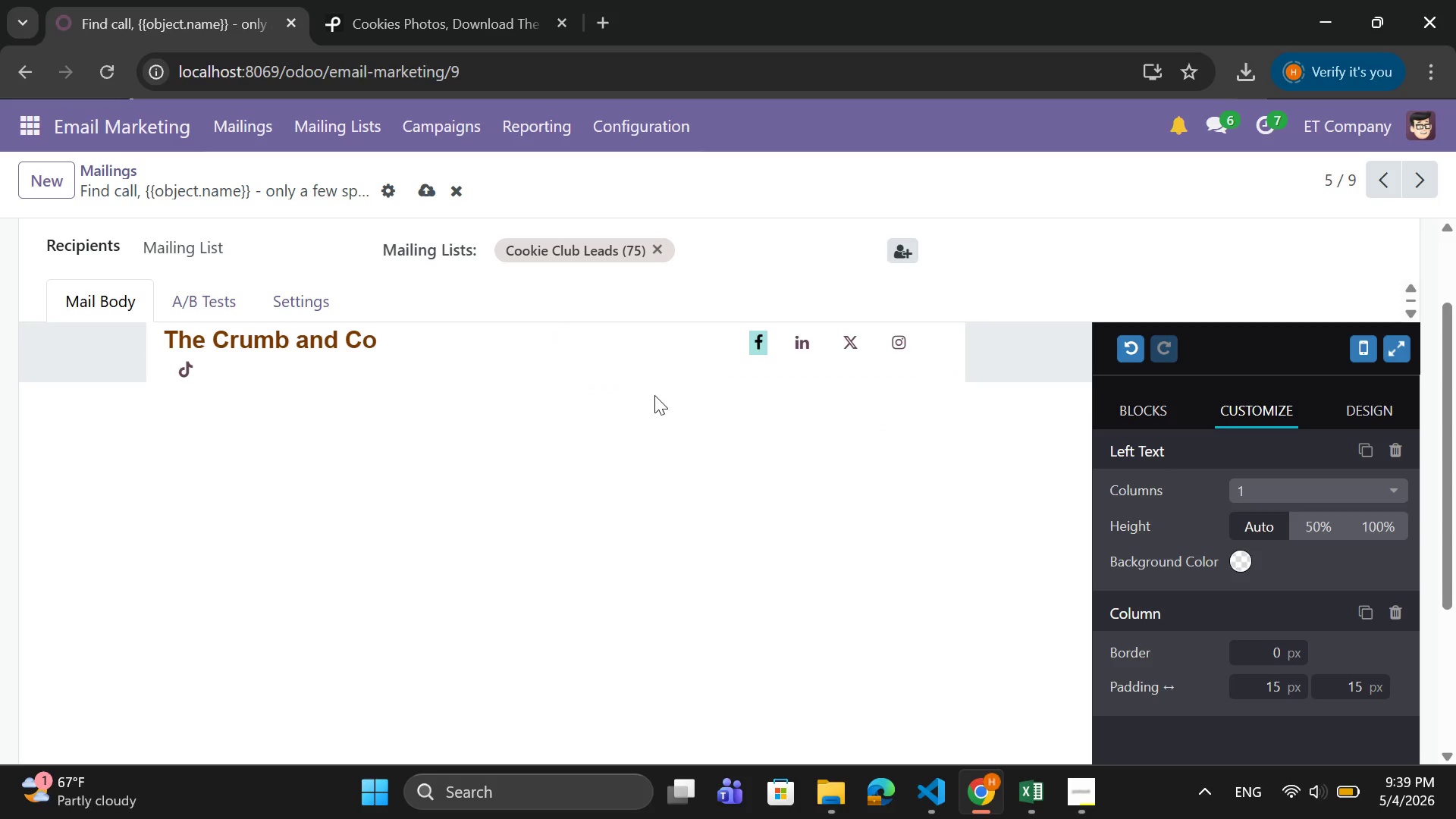 
key(Backspace)
 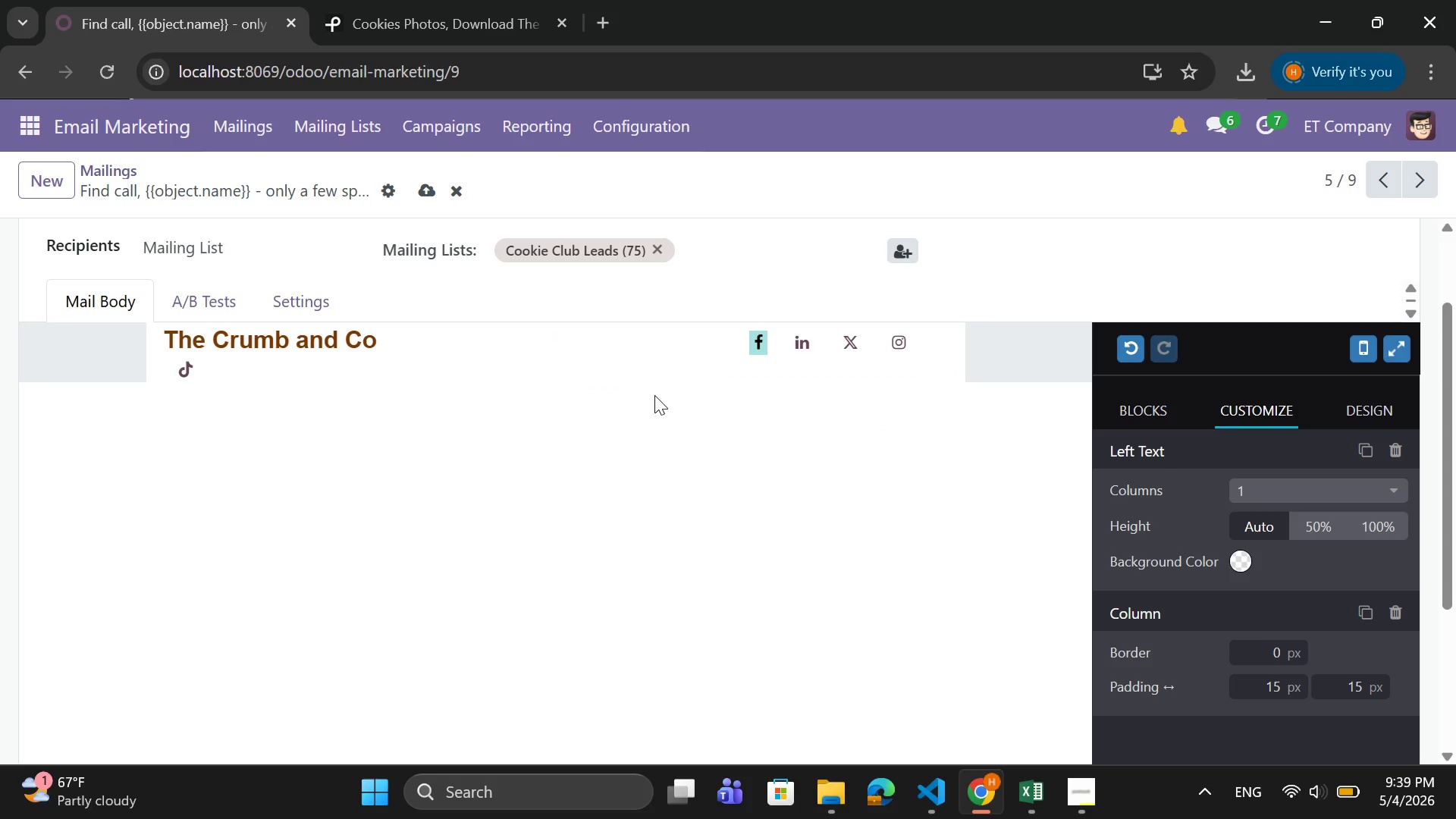 
key(Backspace)
 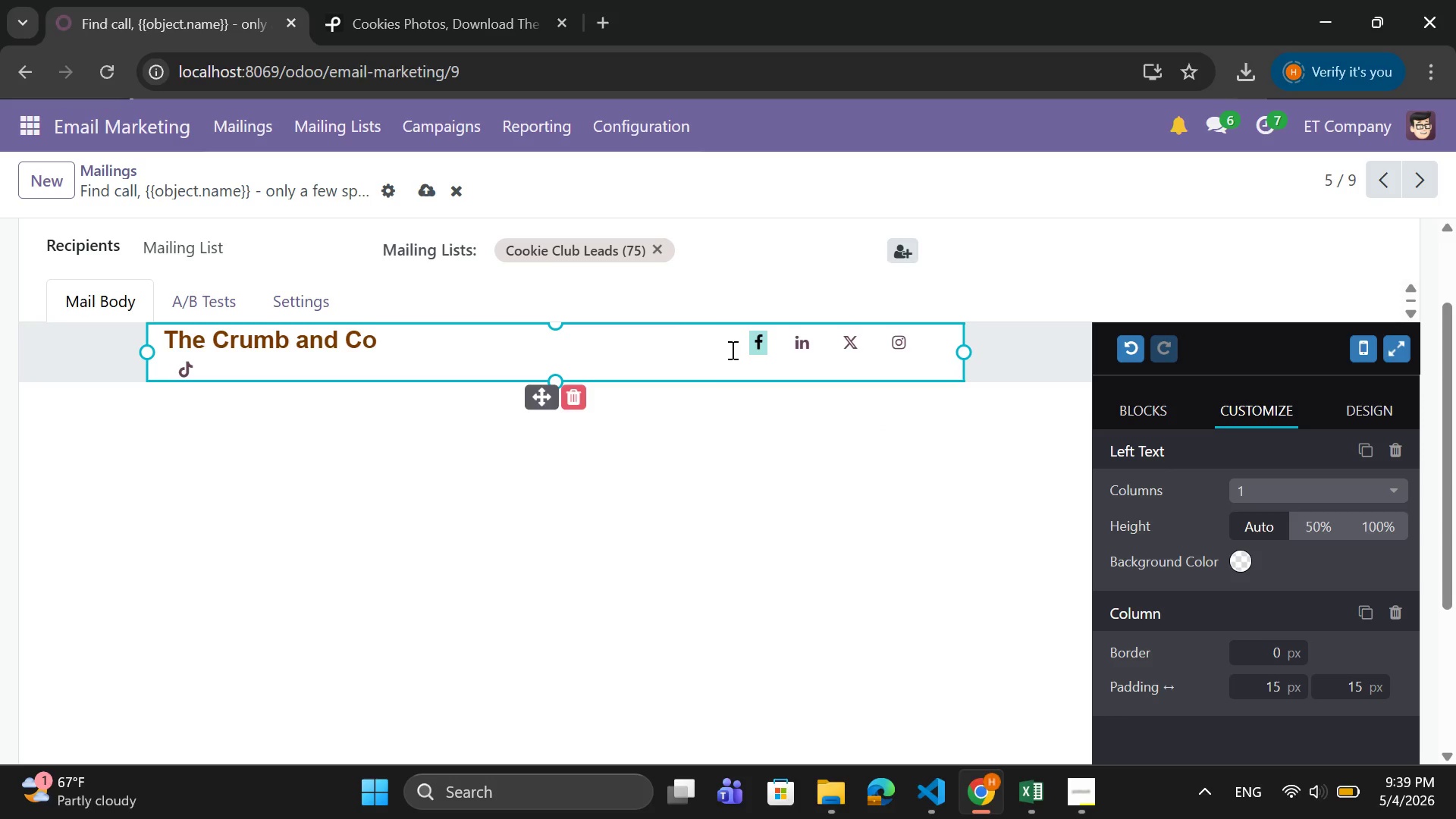 
left_click([737, 341])
 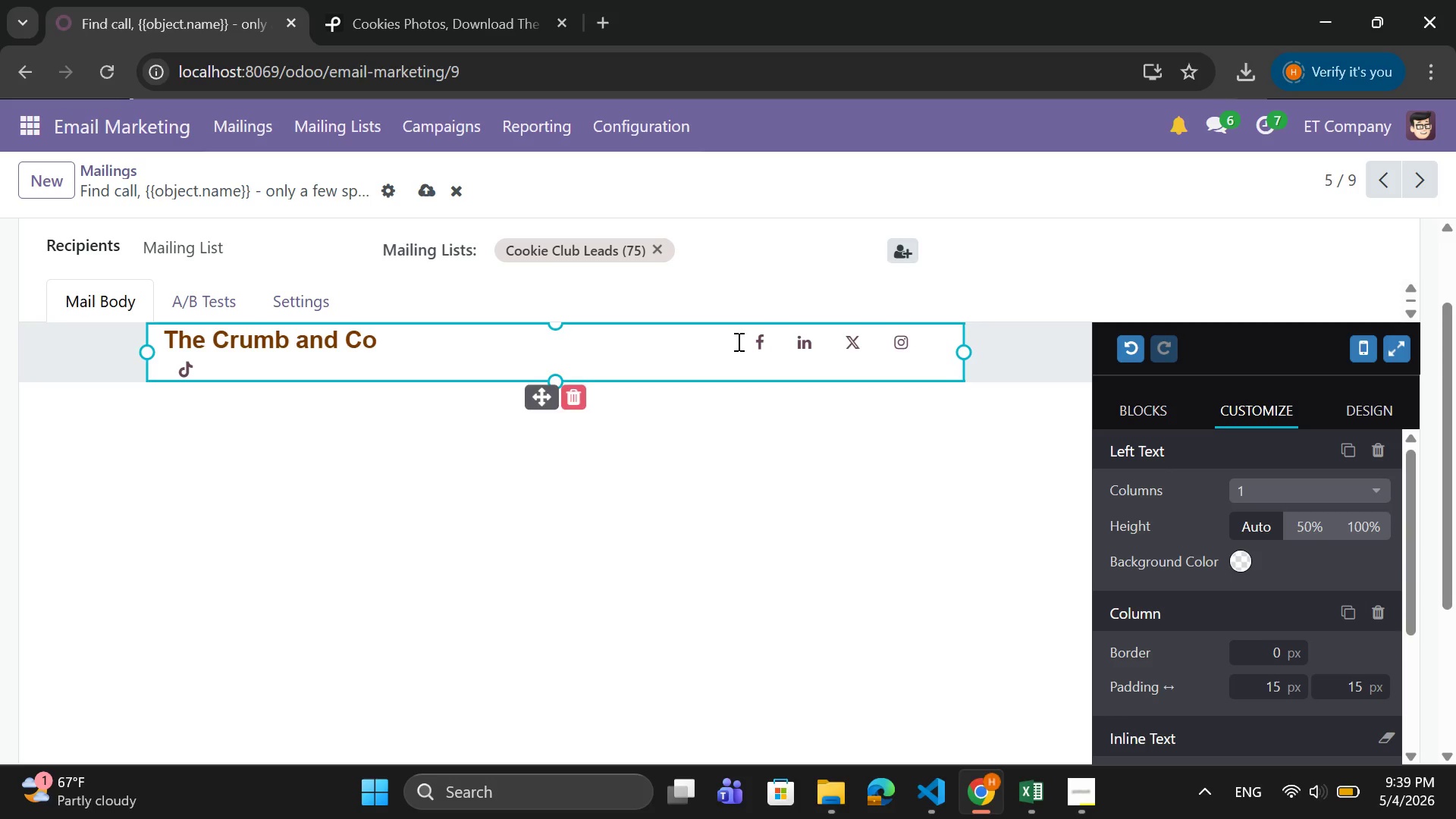 
key(Backspace)
 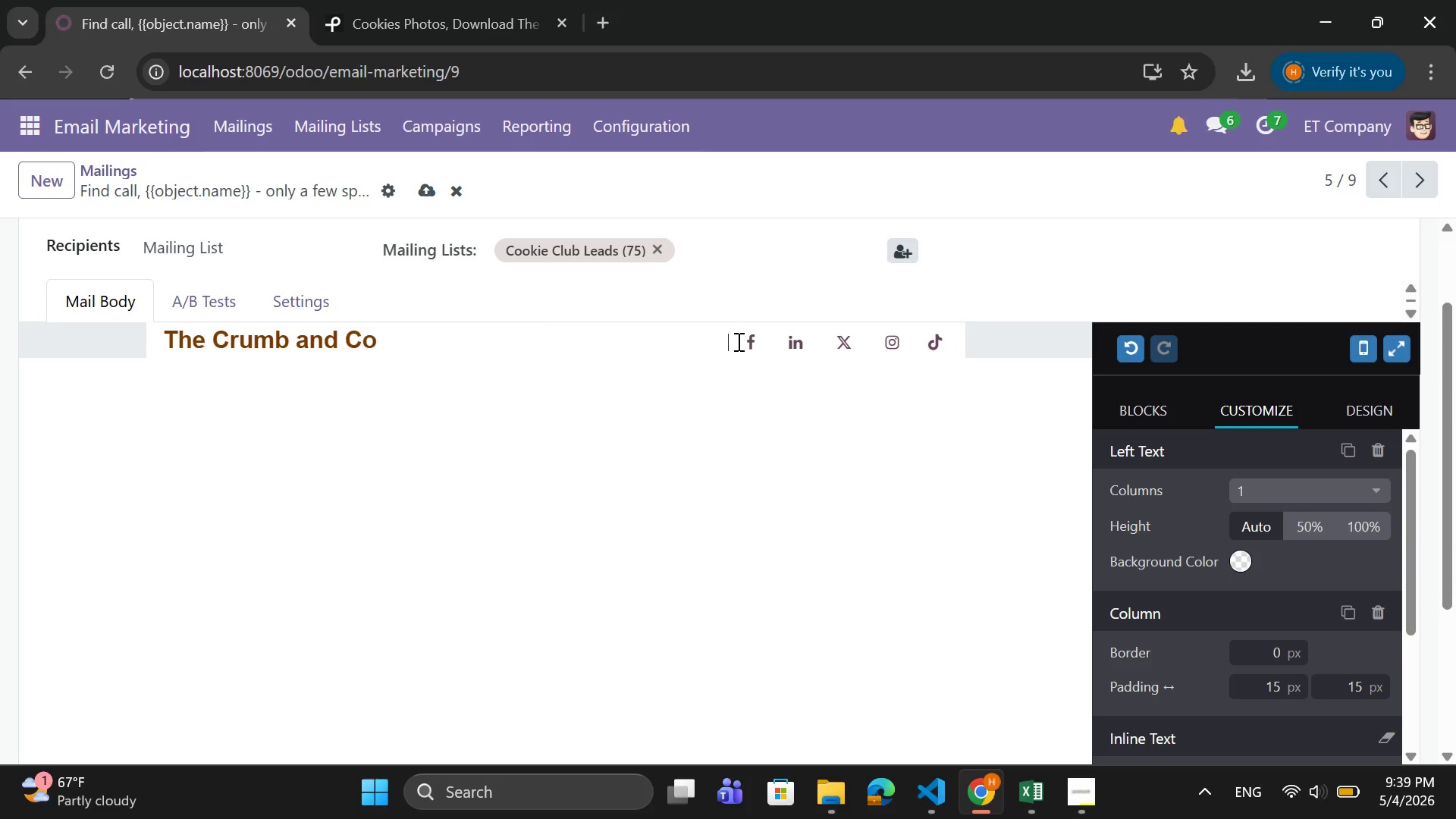 
key(Backspace)
 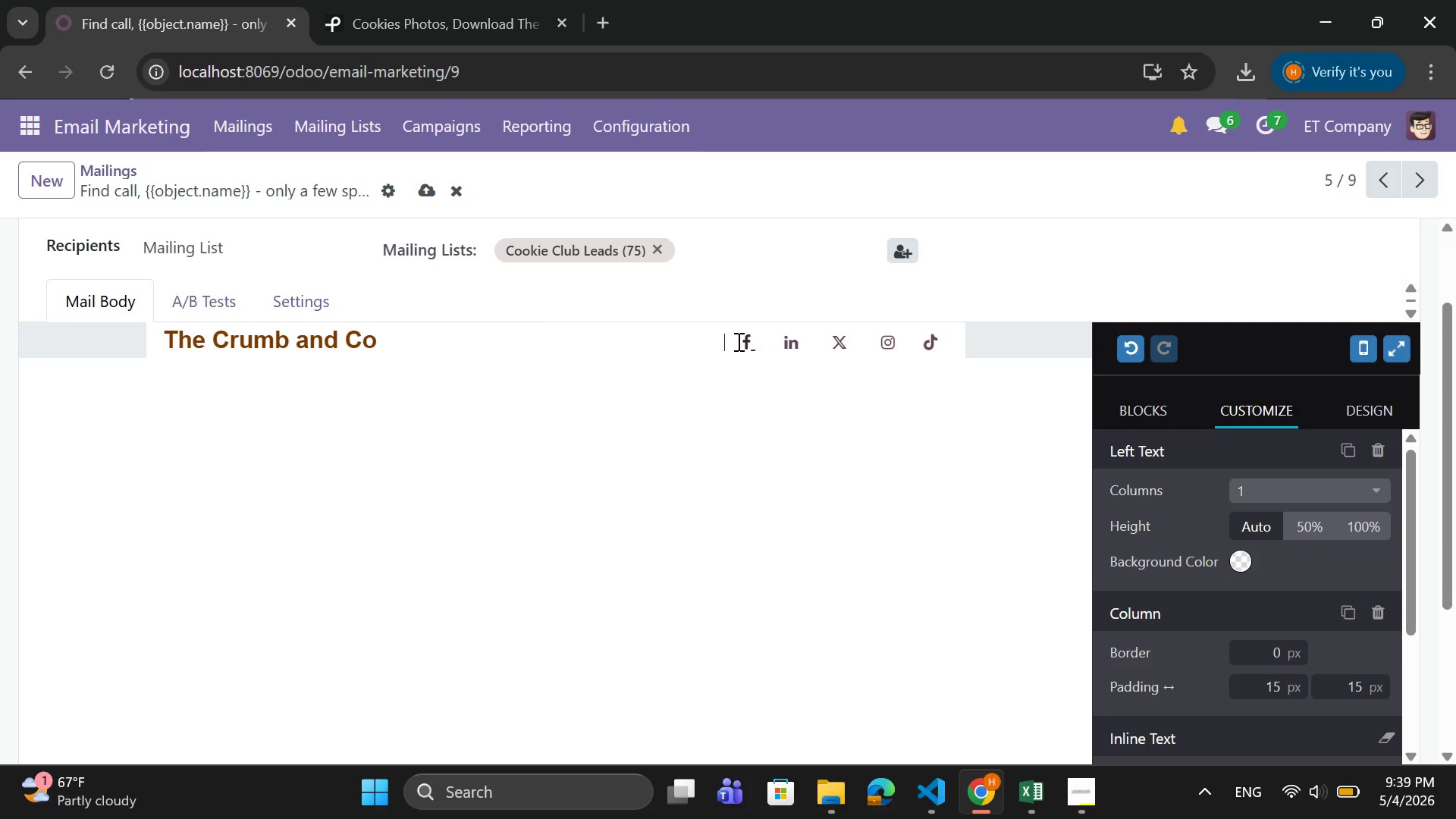 
key(Backspace)
 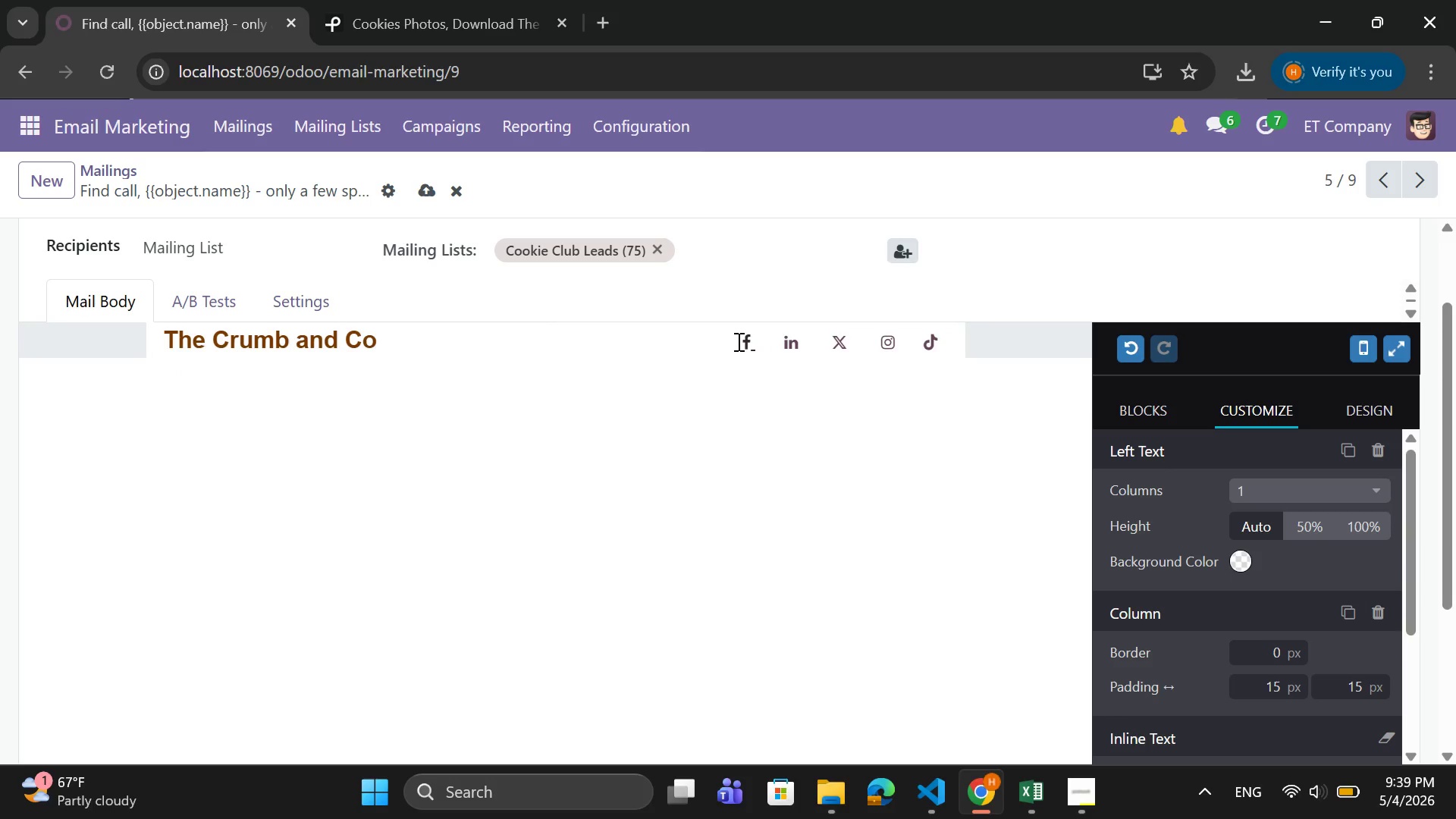 
key(Backspace)
 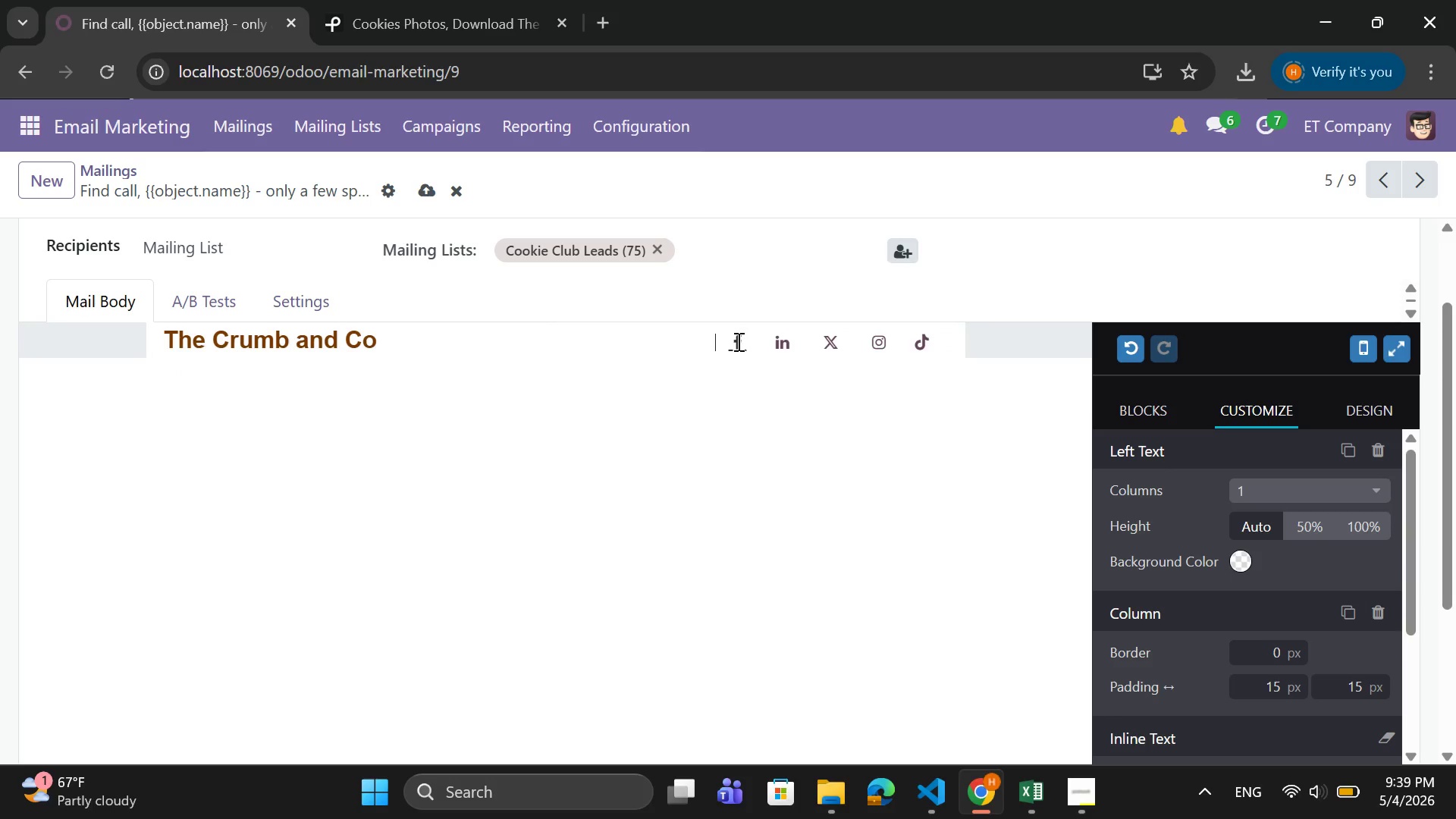 
key(Backspace)
 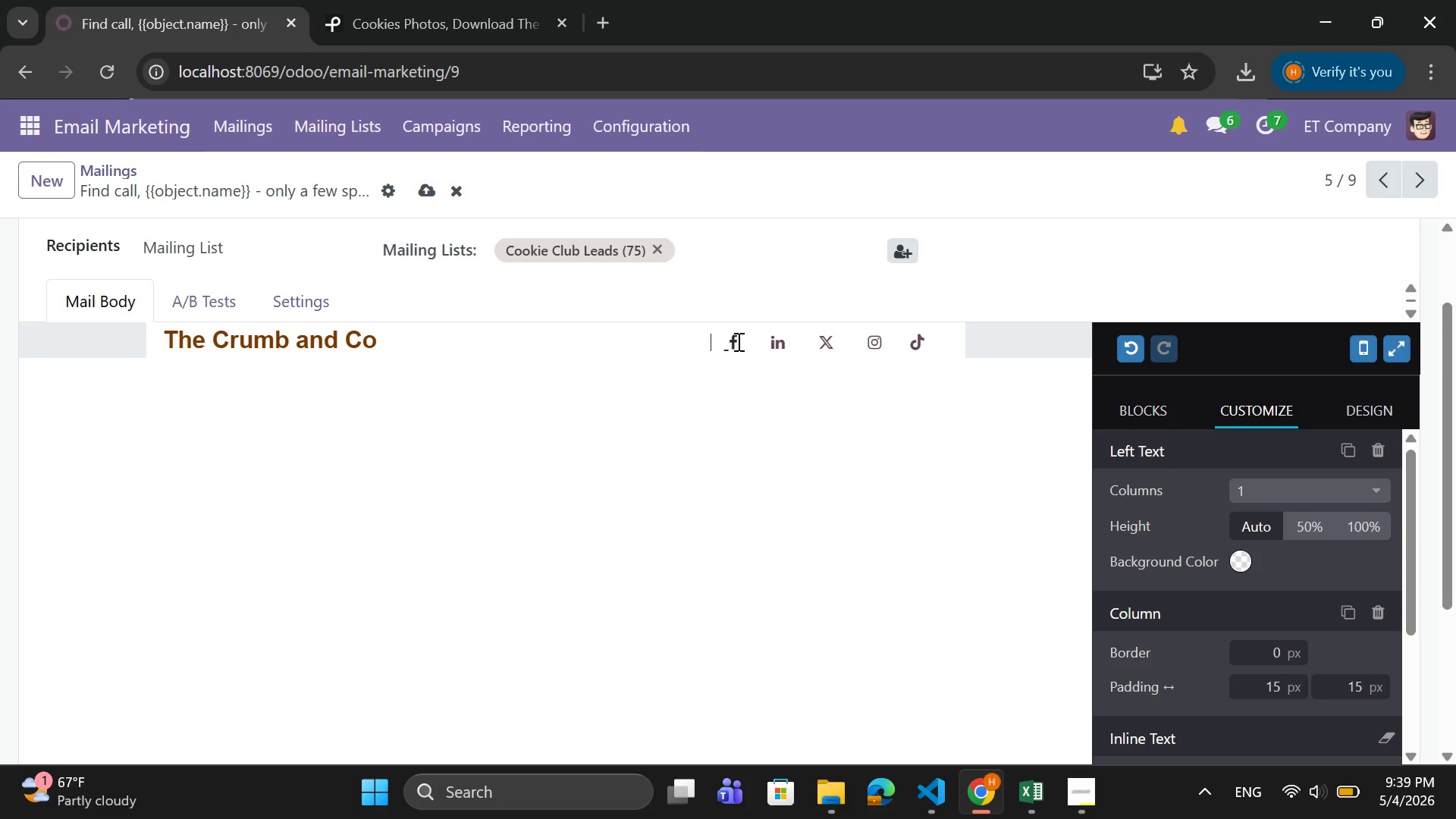 
key(Backspace)
 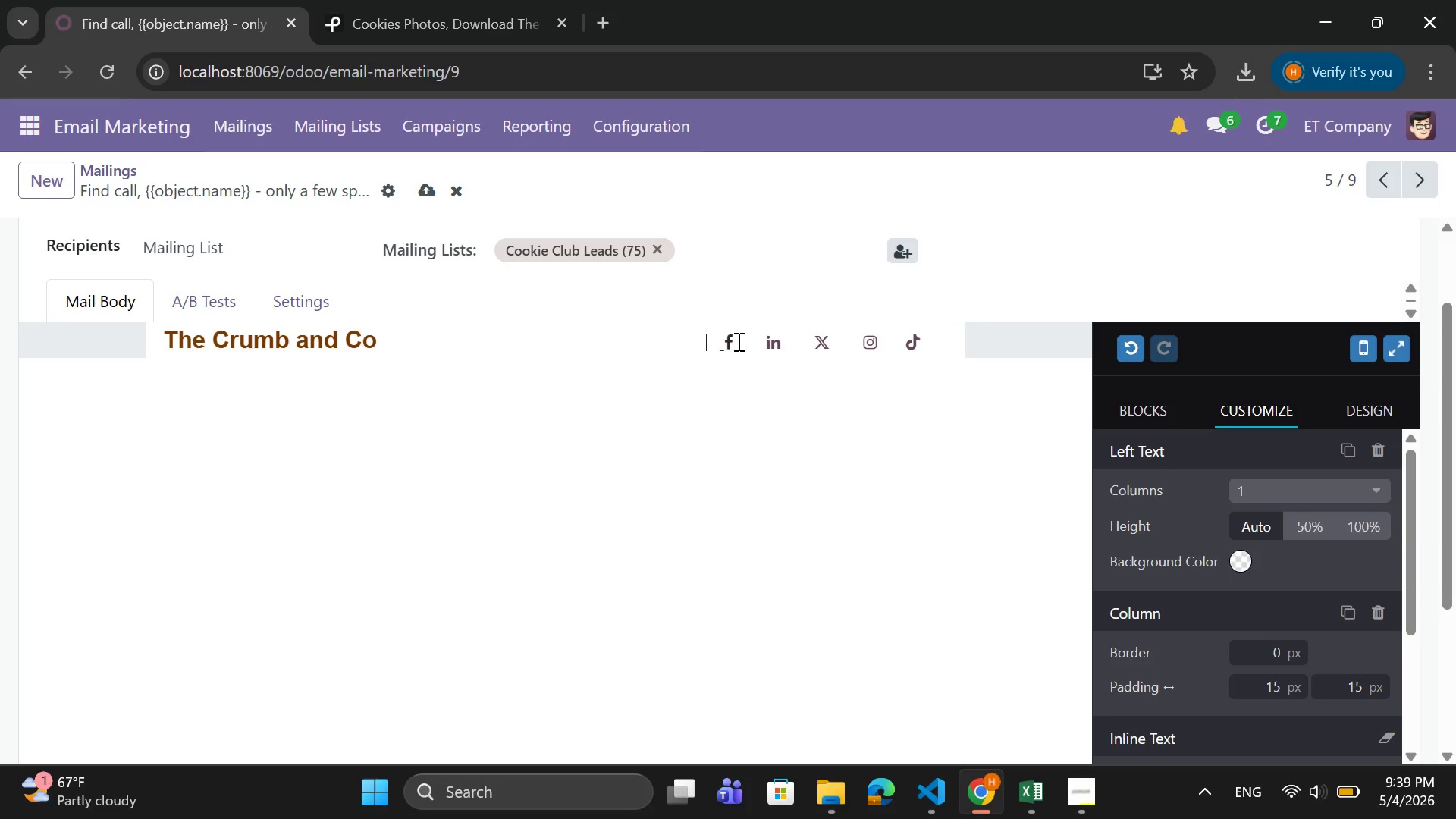 
key(Backspace)
 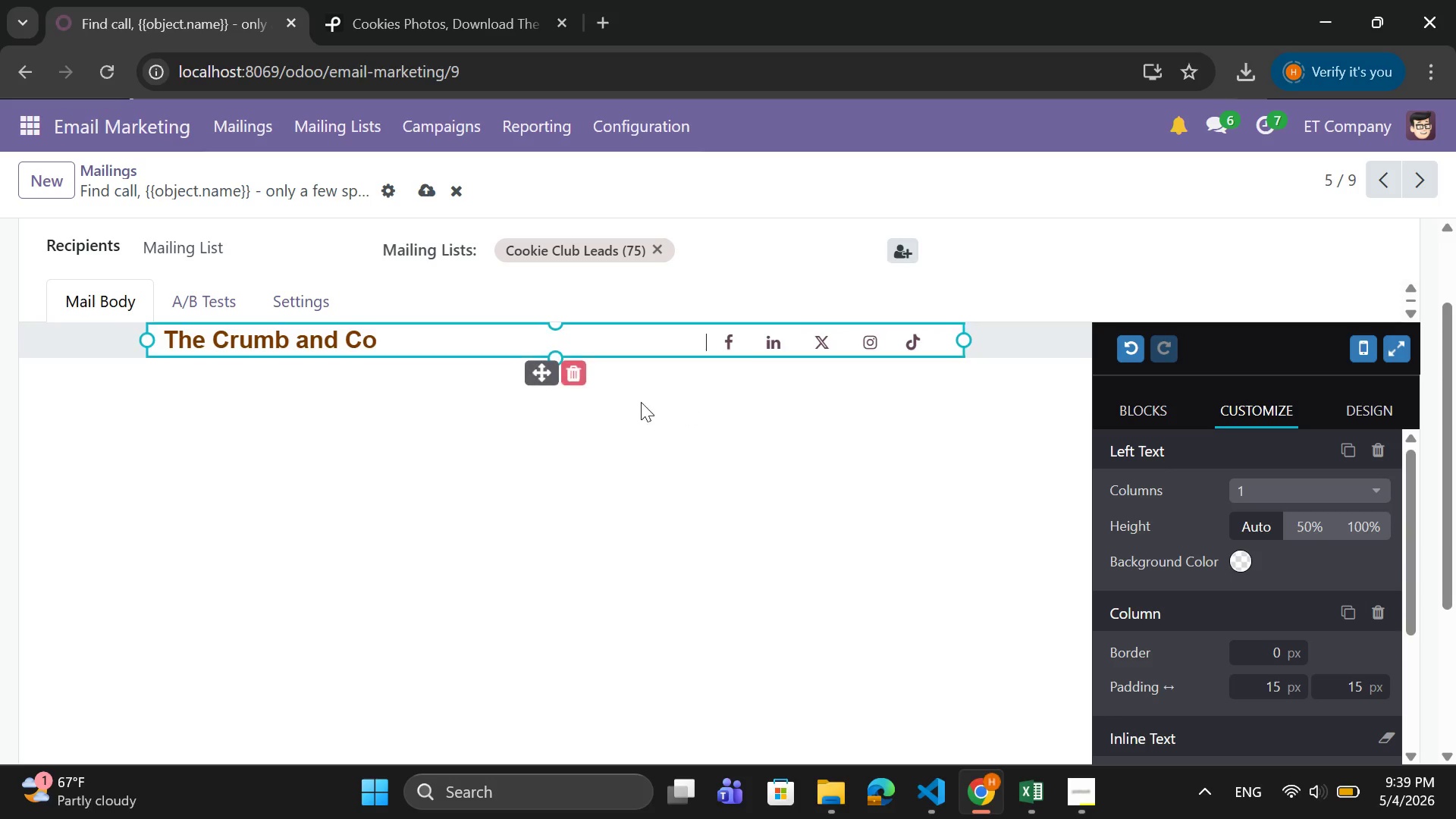 
left_click([611, 420])
 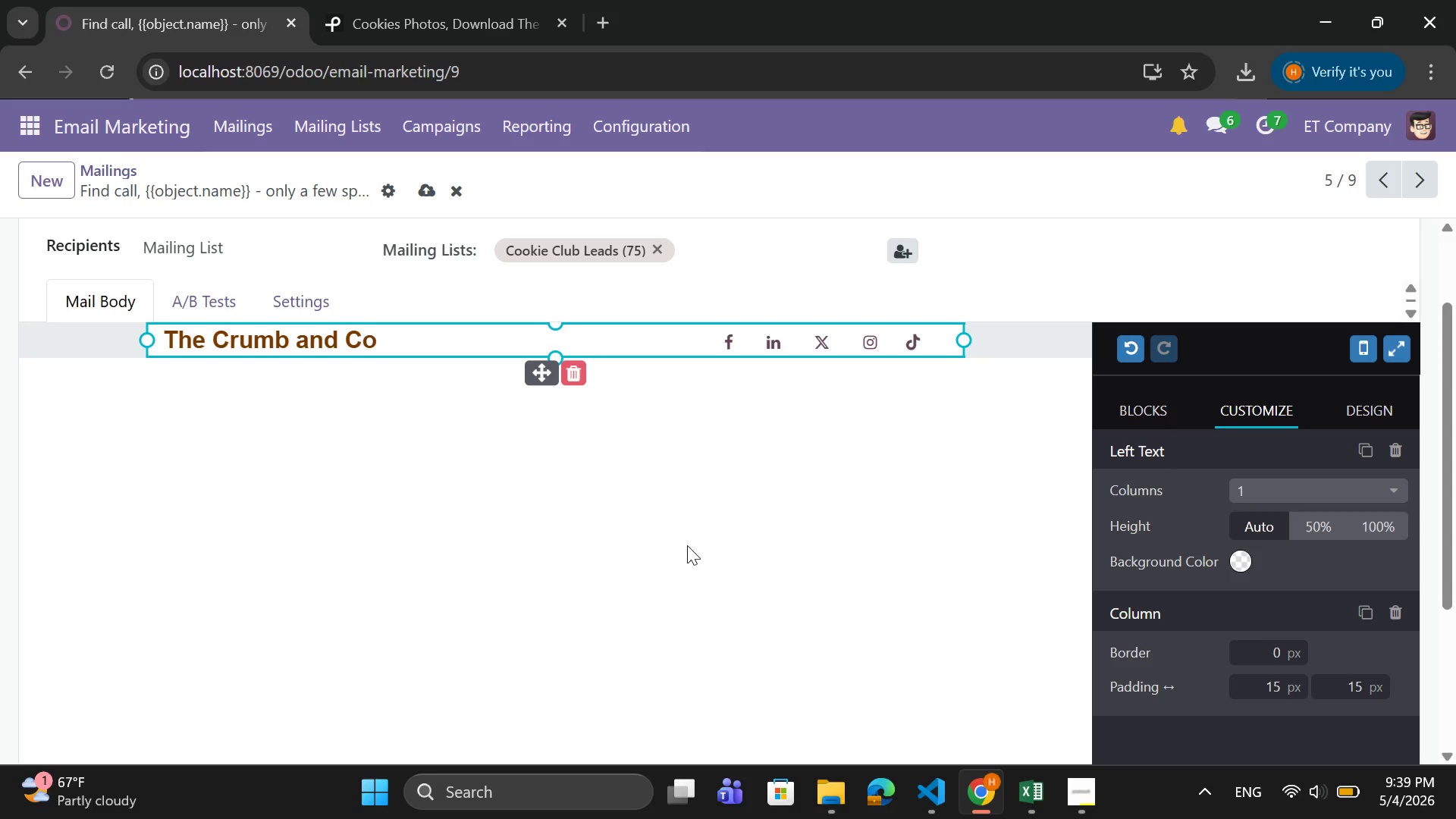 
left_click([431, 0])
 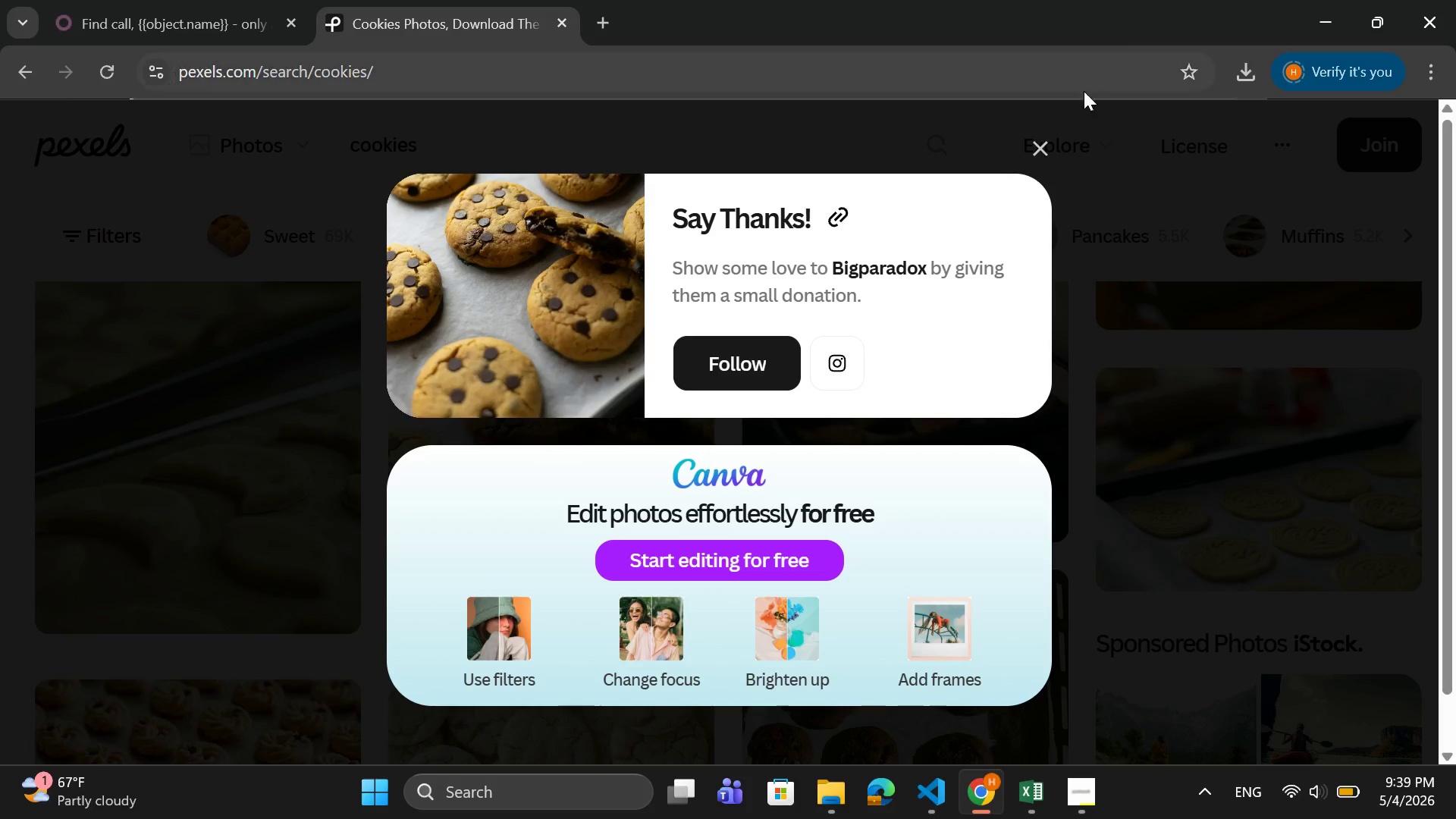 
left_click([1038, 145])
 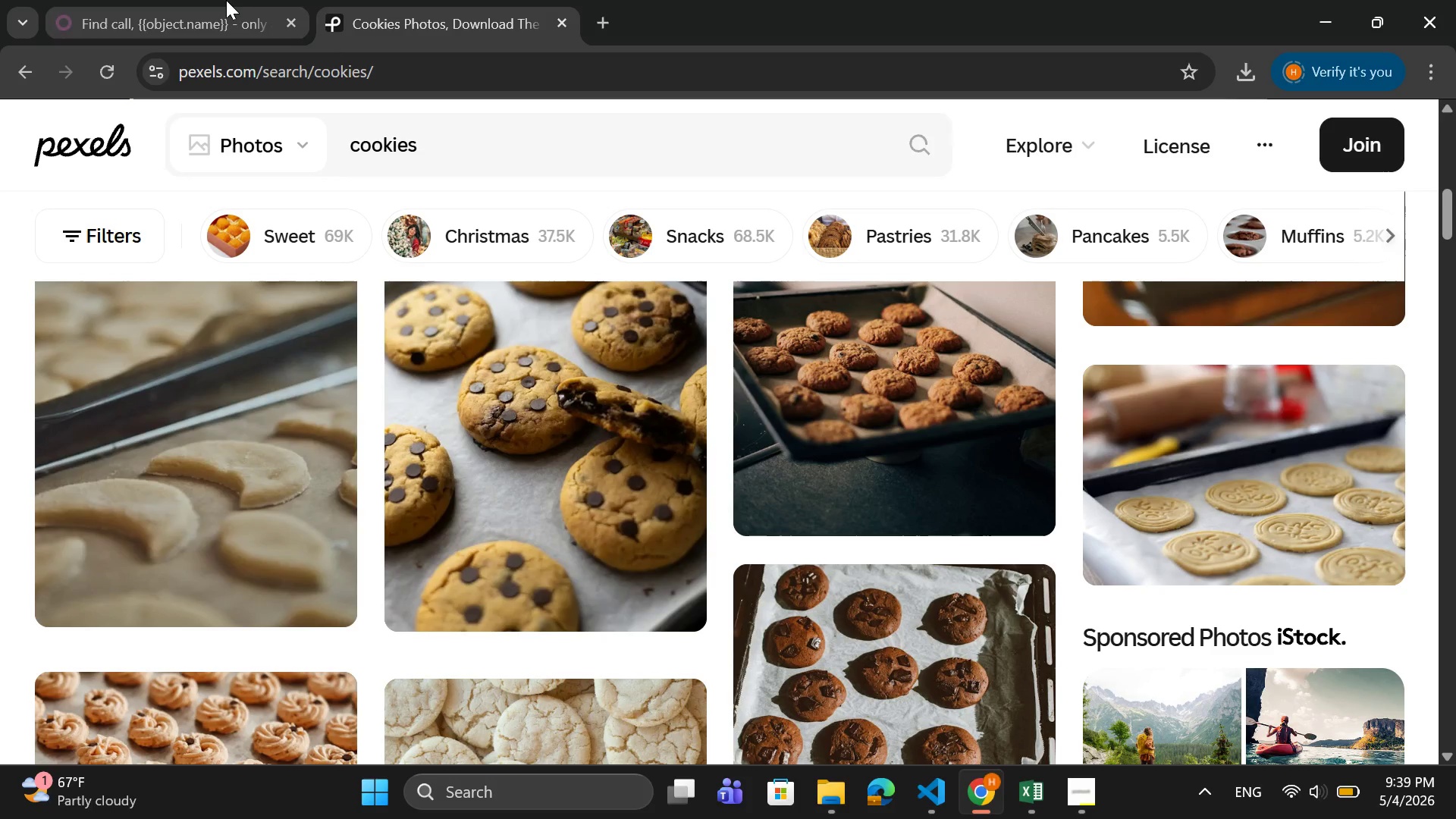 
left_click([221, 0])
 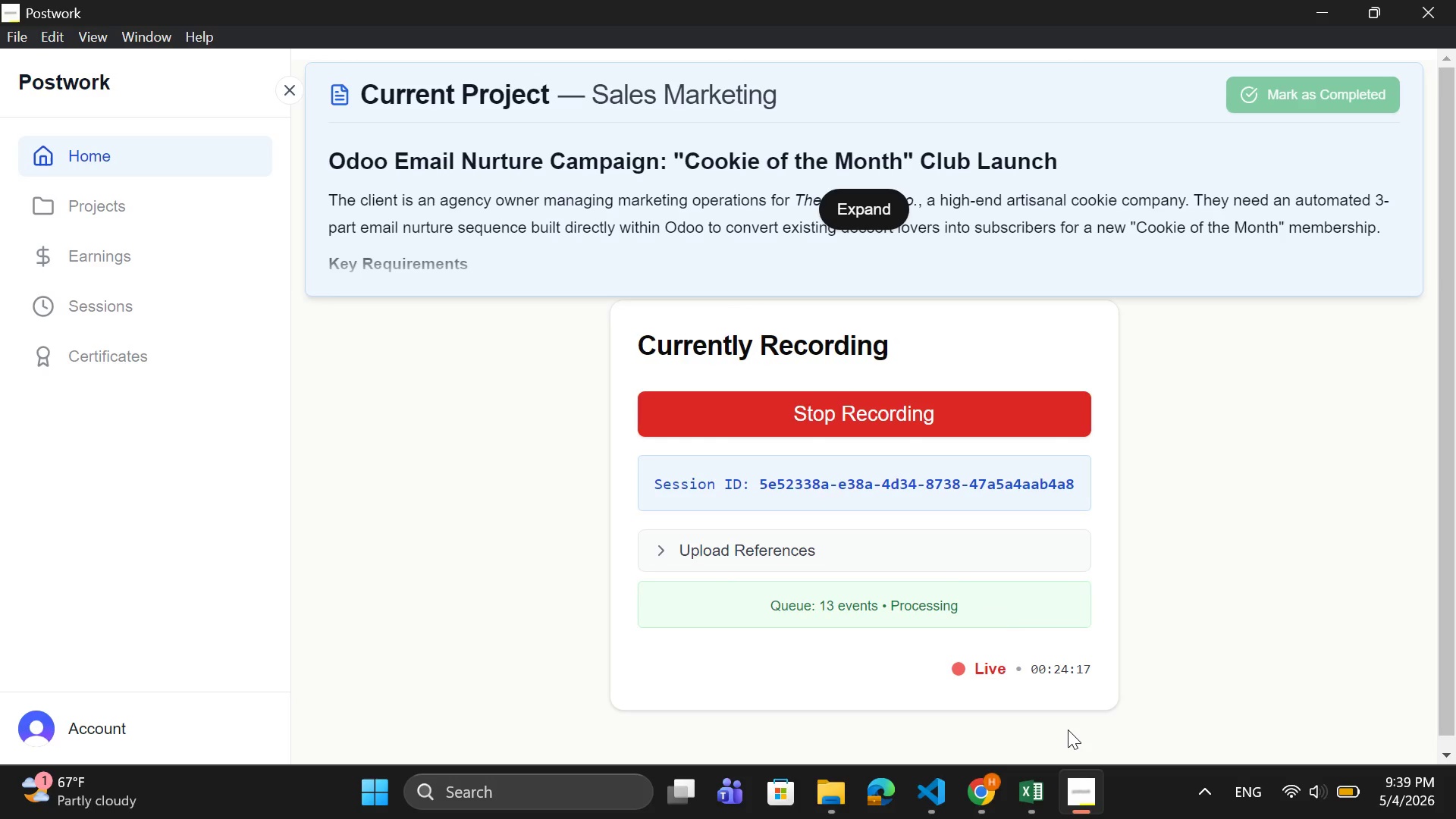 
left_click([979, 781])
 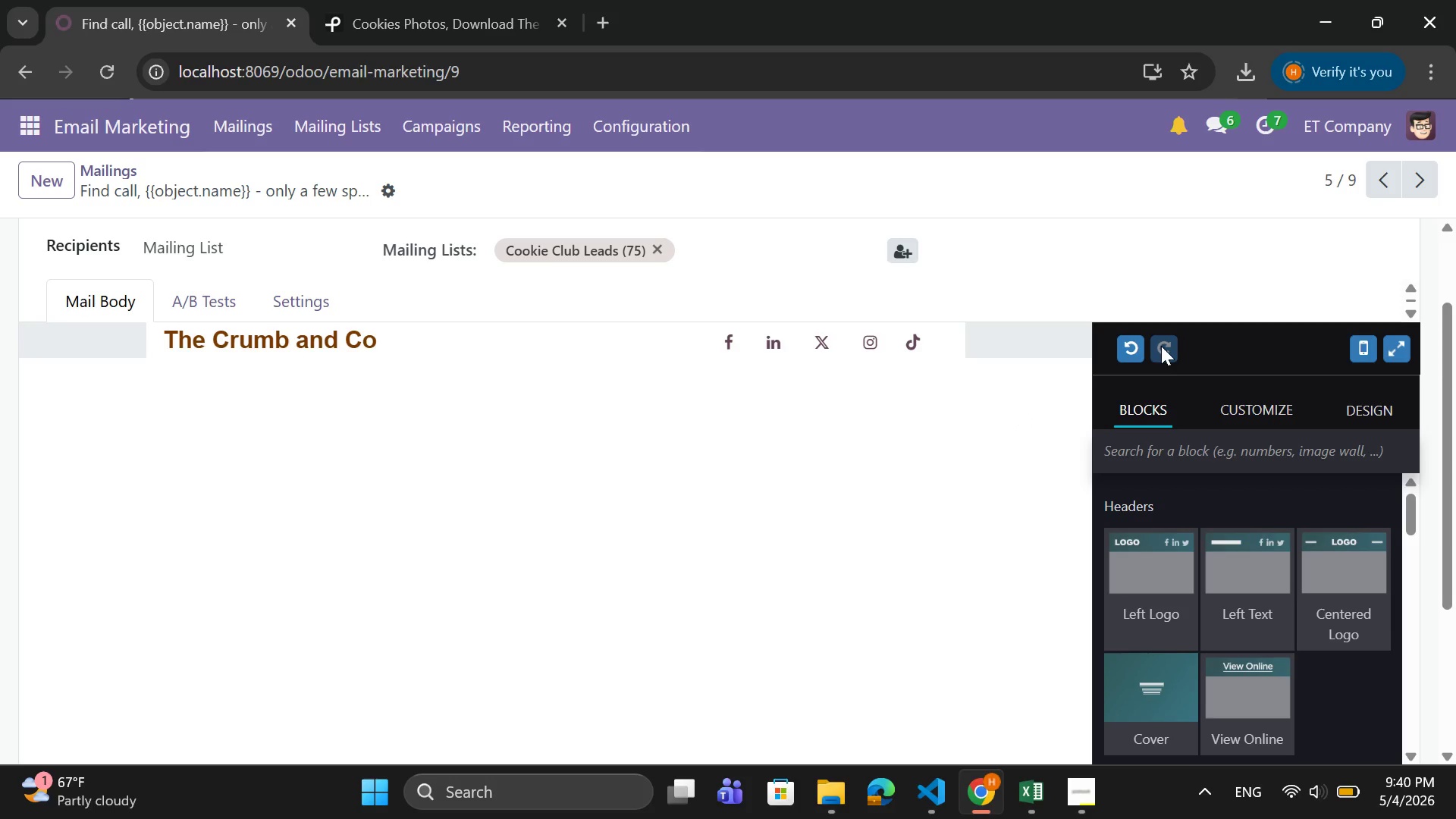 
wait(52.98)
 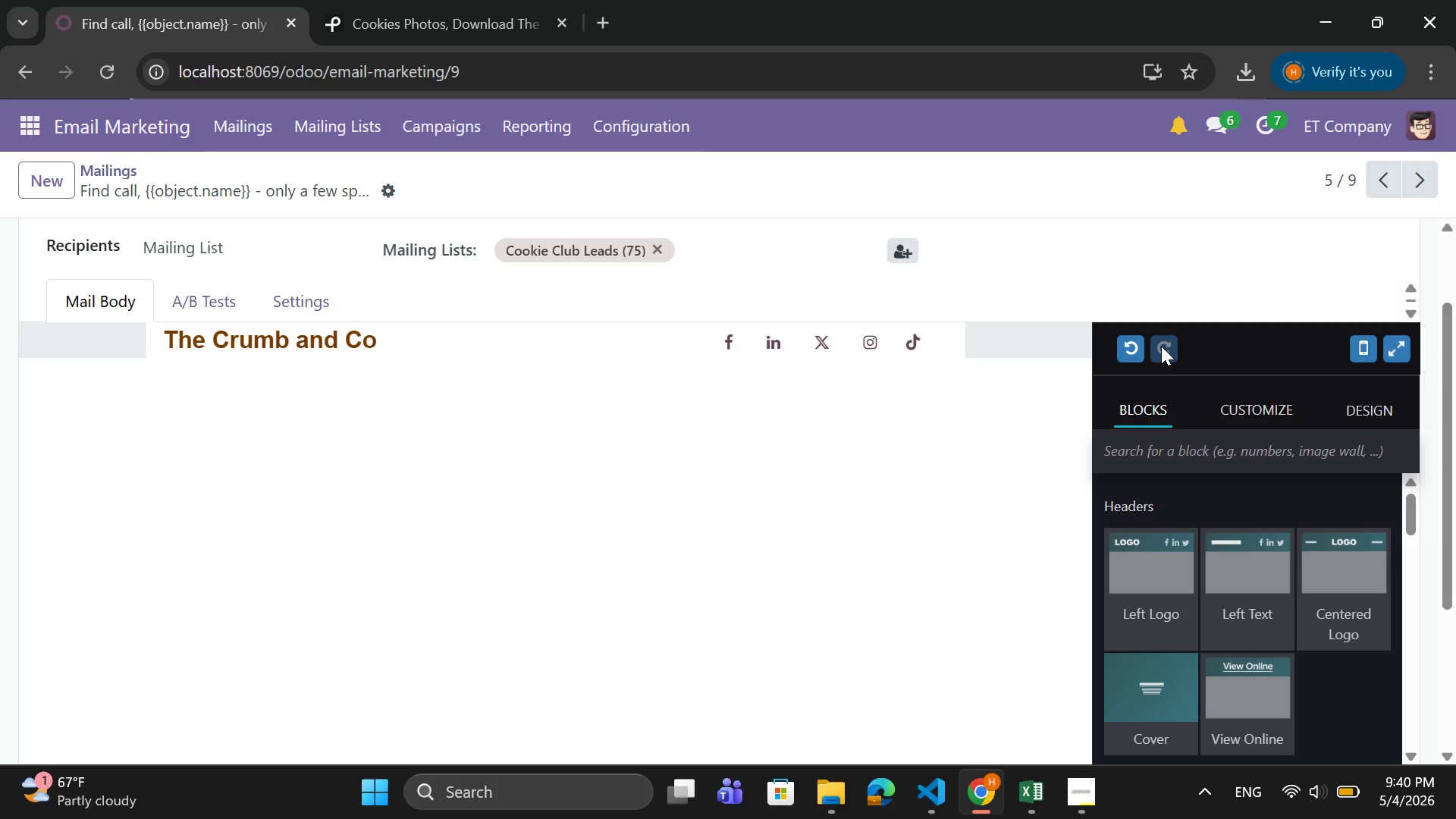 
scroll: coordinate [1181, 570], scroll_direction: down, amount: 1.0
 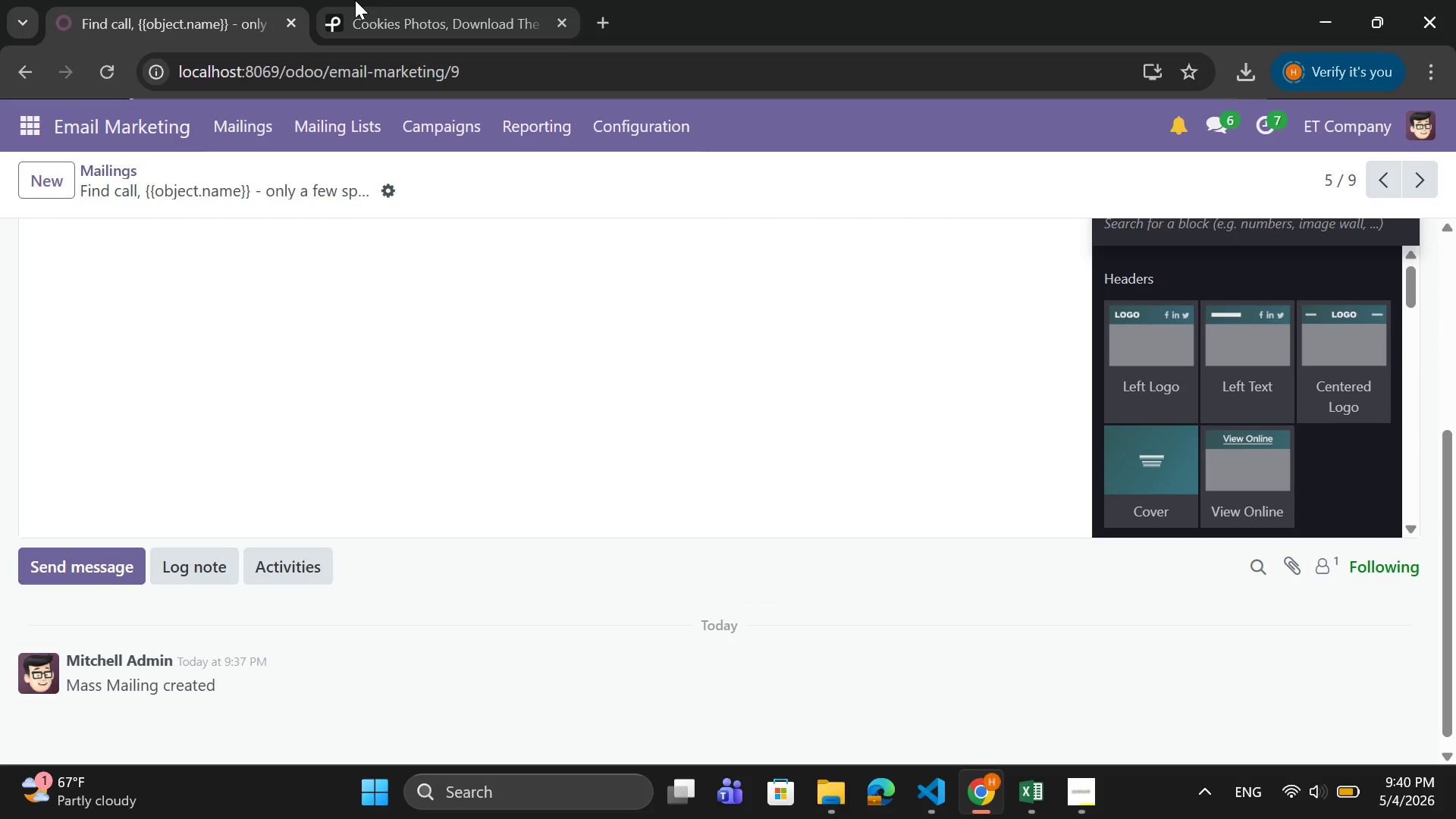 
left_click([384, 0])
 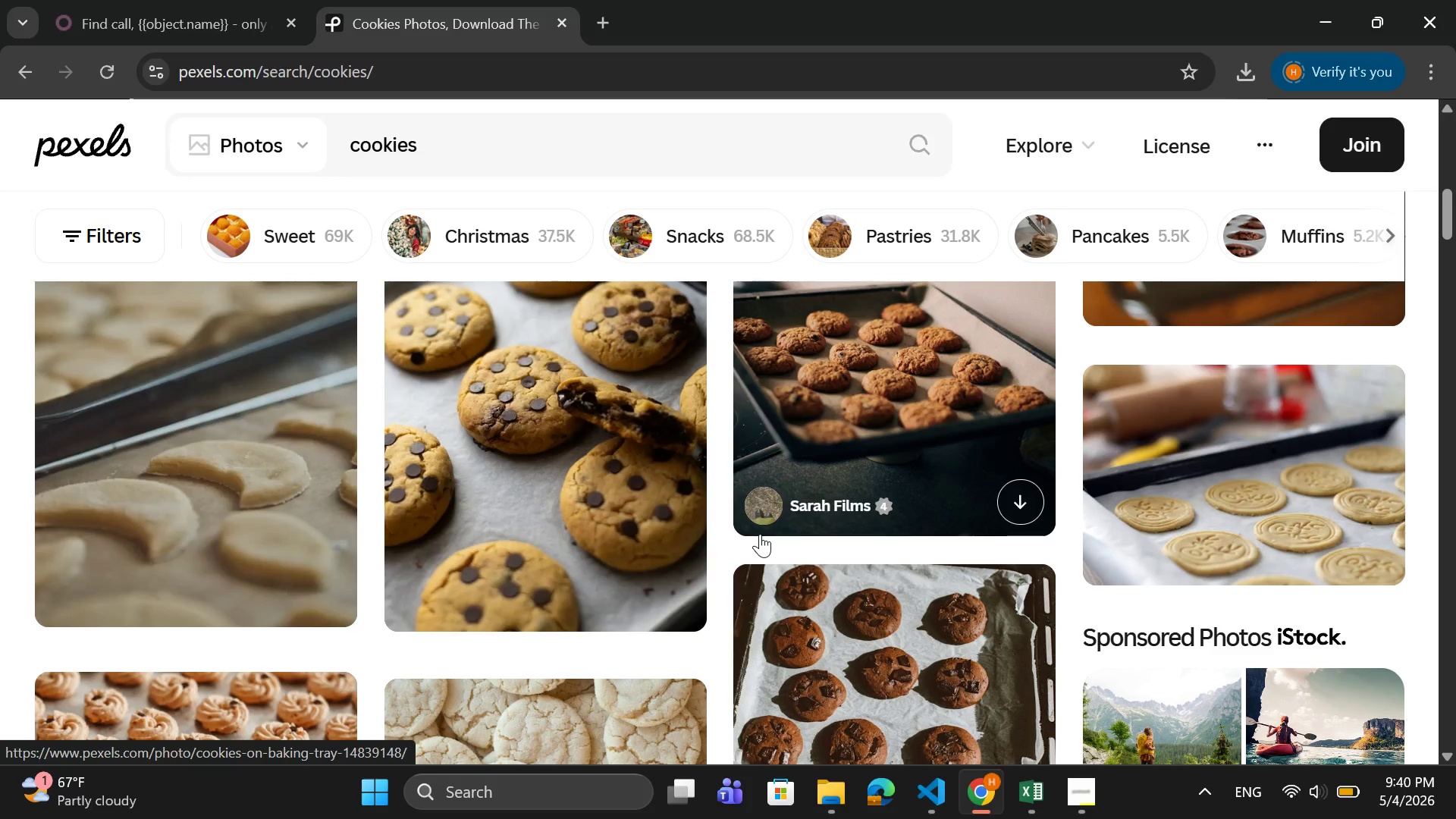 
scroll: coordinate [1257, 648], scroll_direction: up, amount: 7.0
 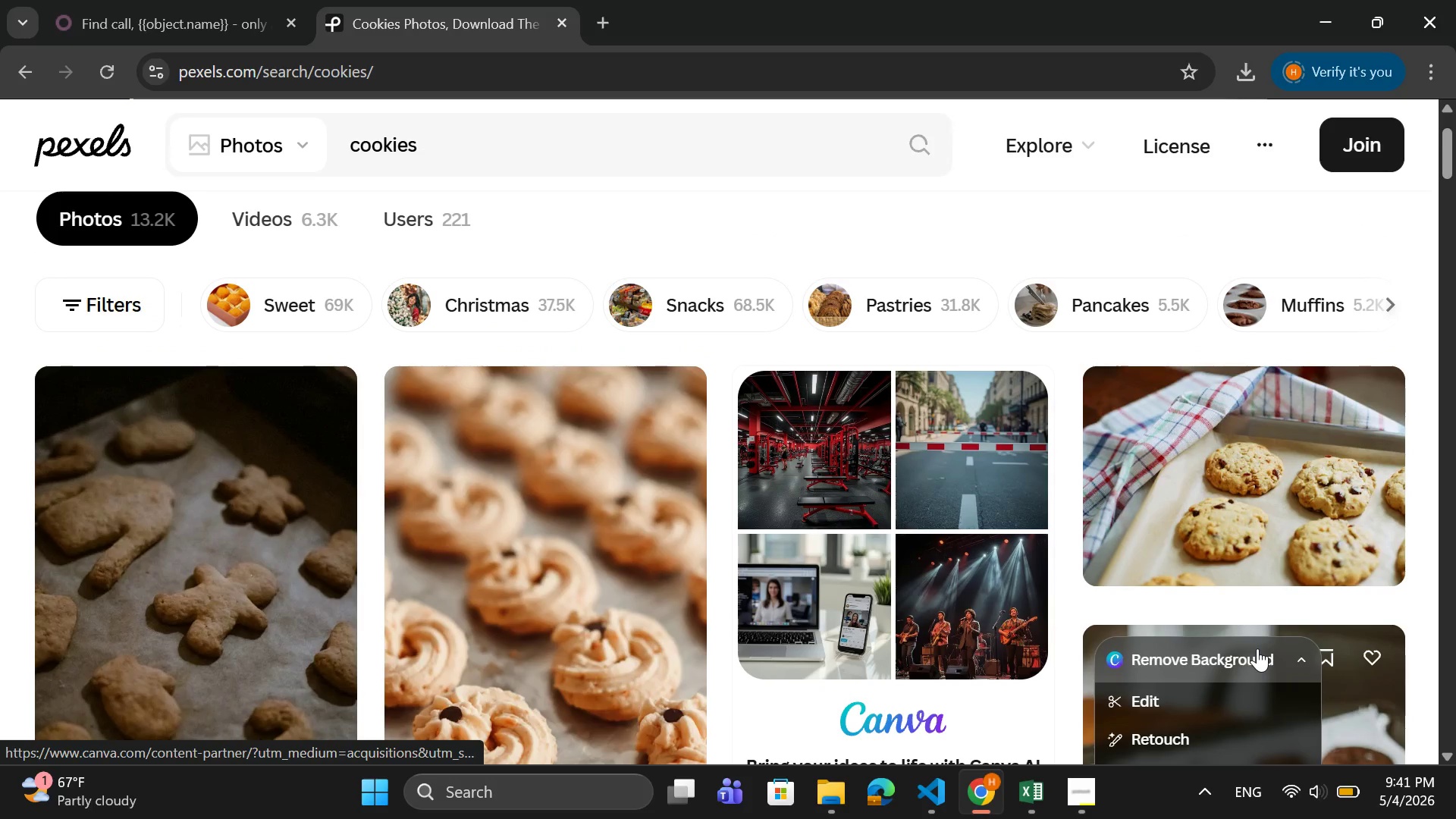 
scroll: coordinate [1383, 706], scroll_direction: down, amount: 3.0
 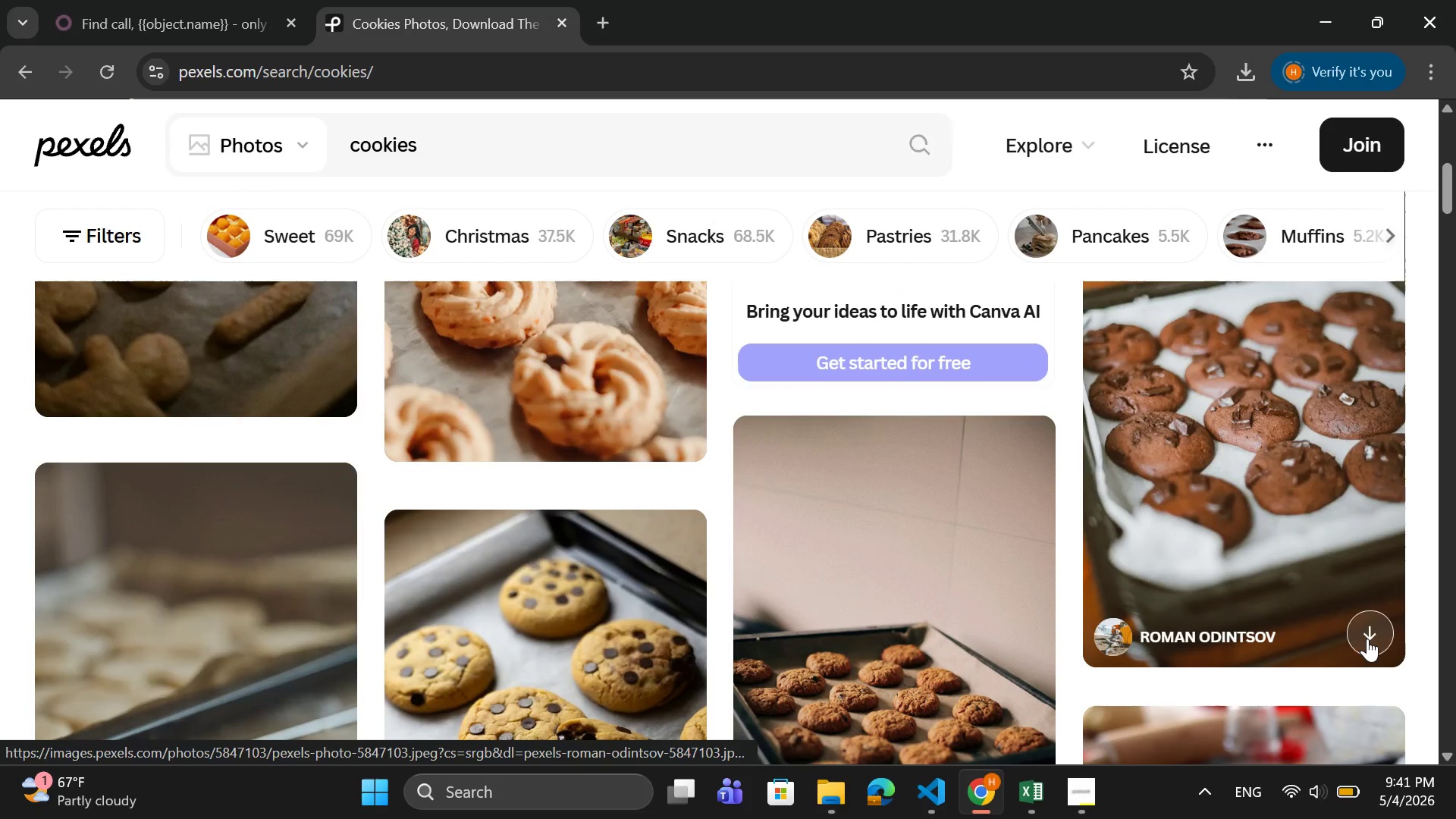 
left_click([1367, 639])
 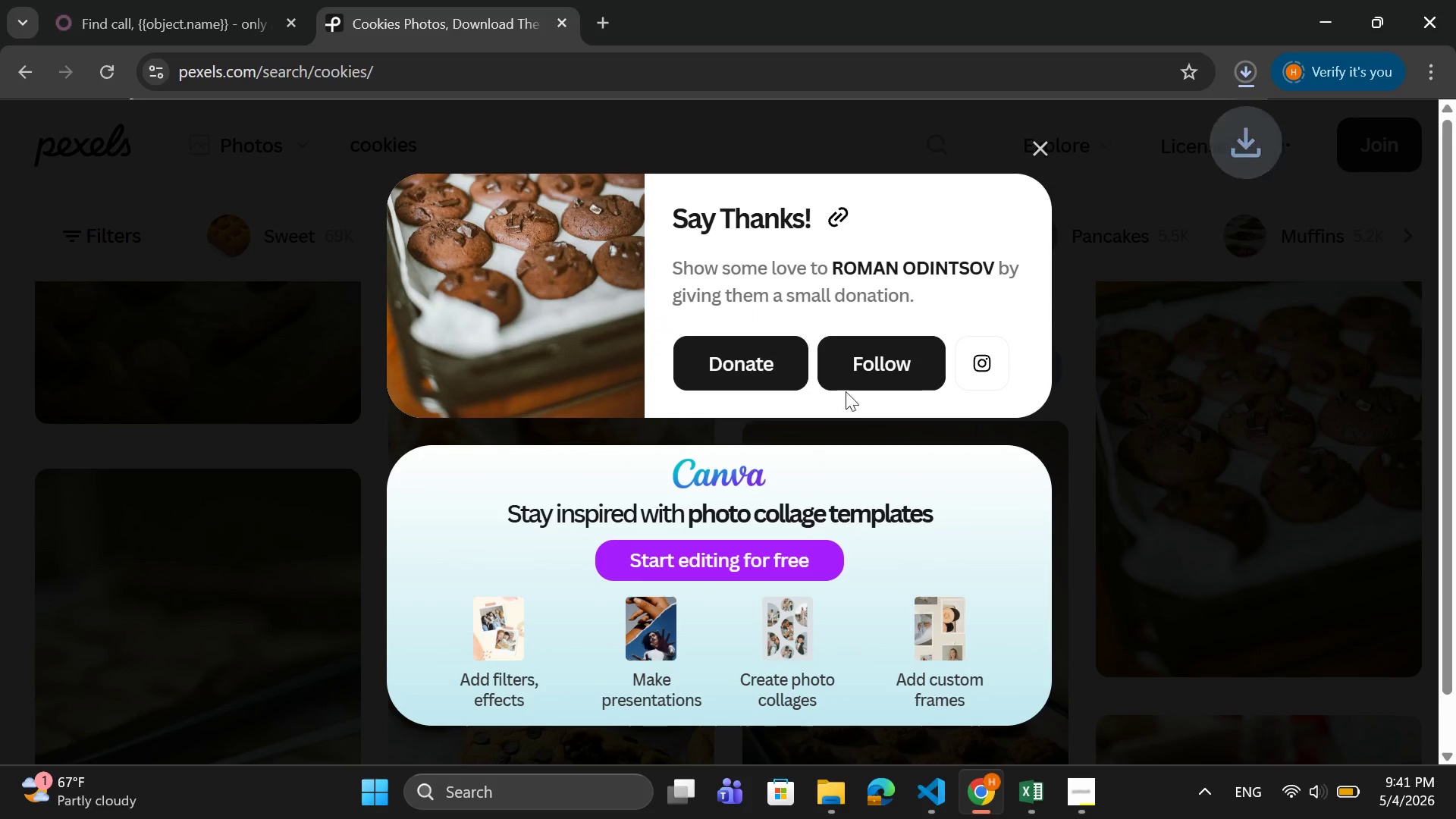 
mouse_move([1026, 163])
 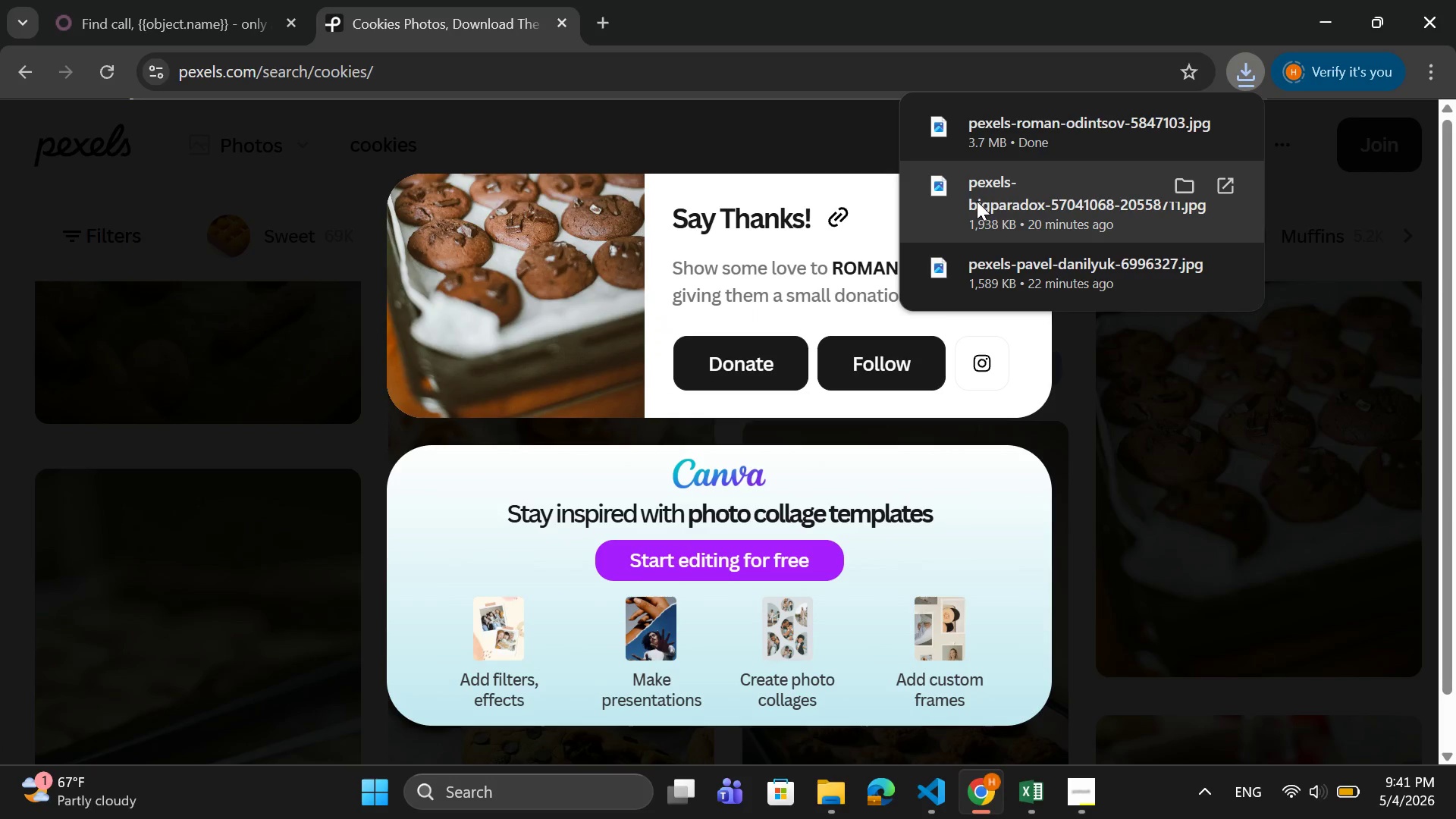 
wait(7.74)
 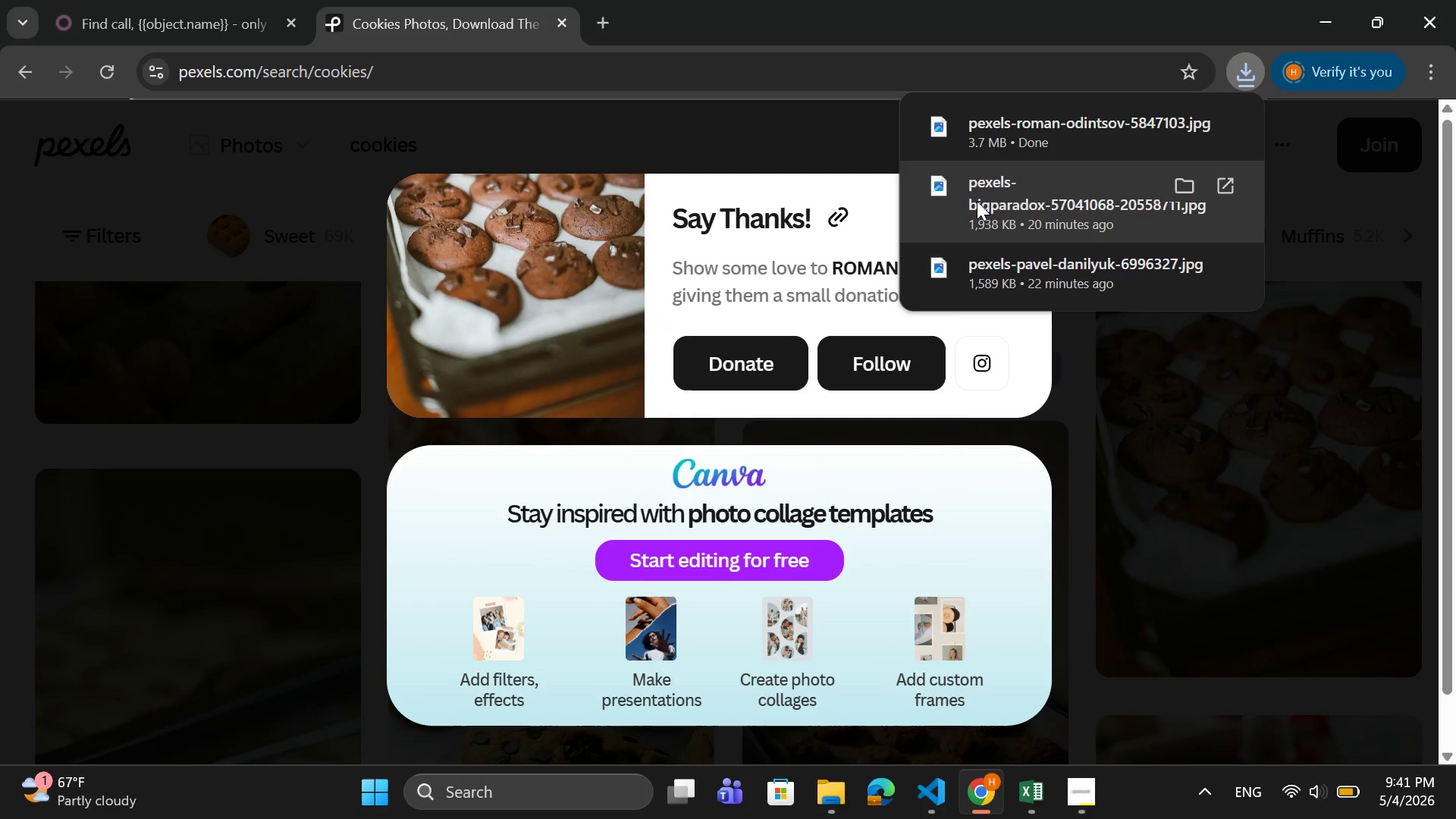 
left_click([829, 0])
 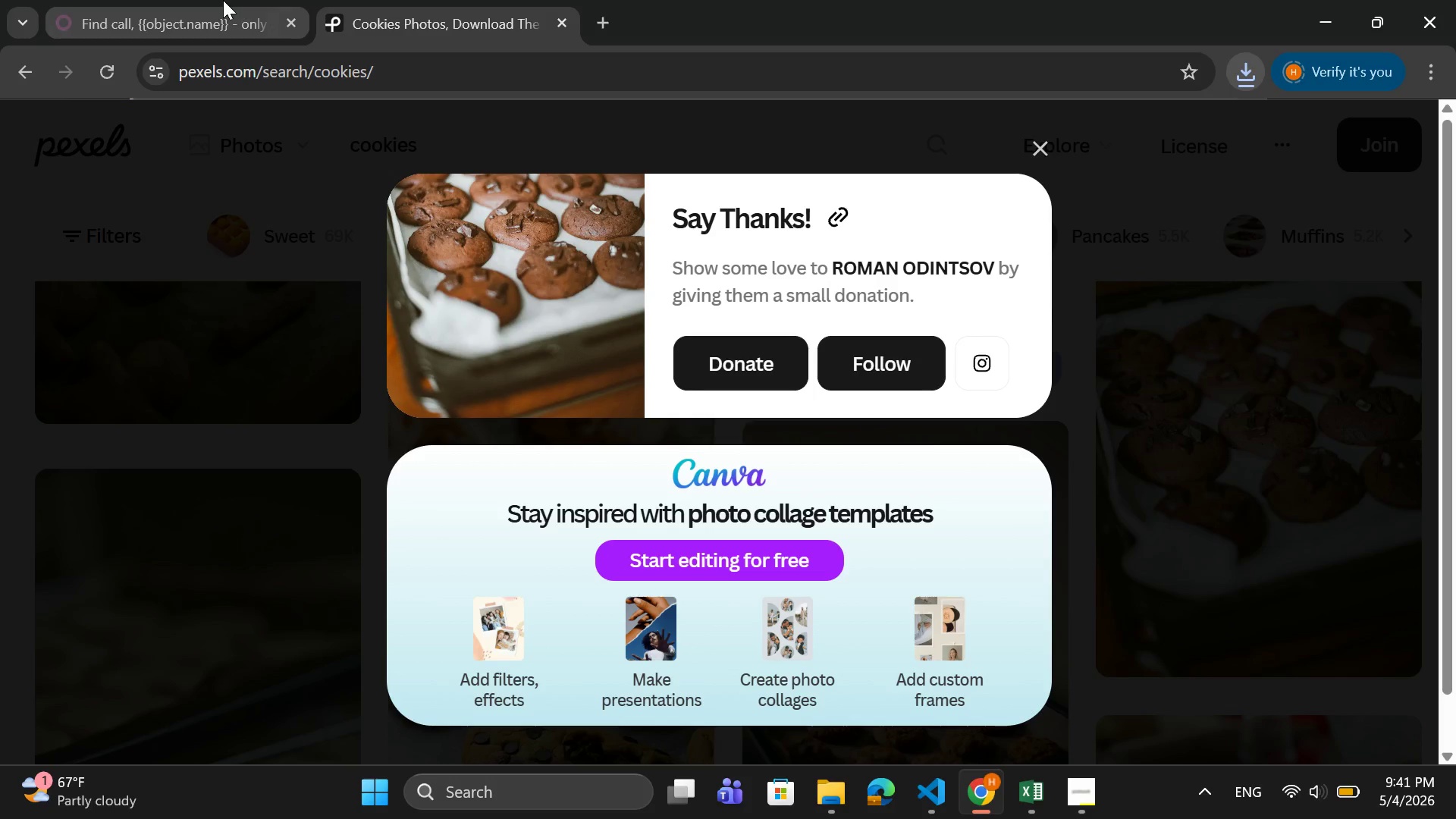 
left_click([223, 0])
 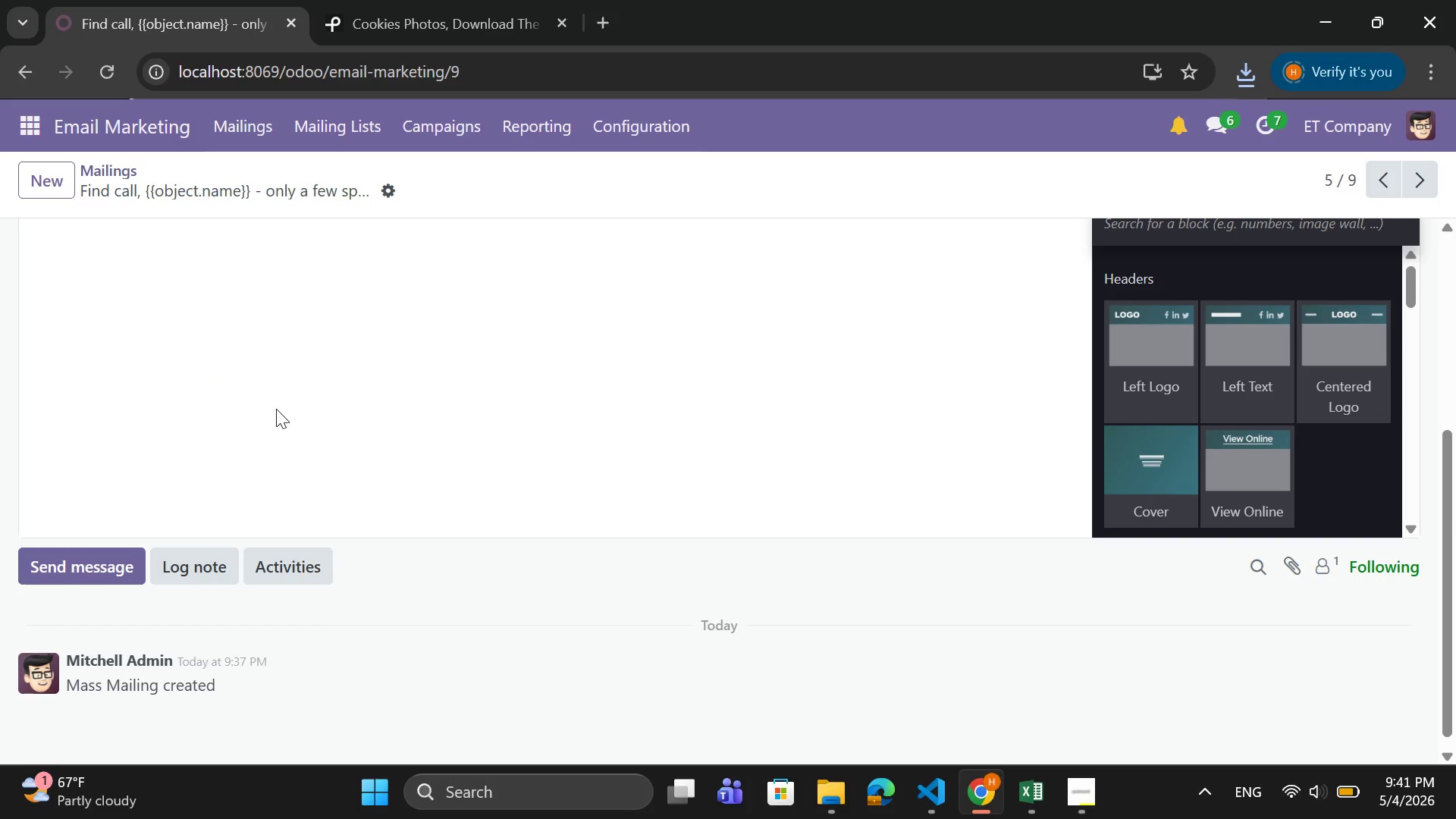 
scroll: coordinate [286, 397], scroll_direction: up, amount: 4.0
 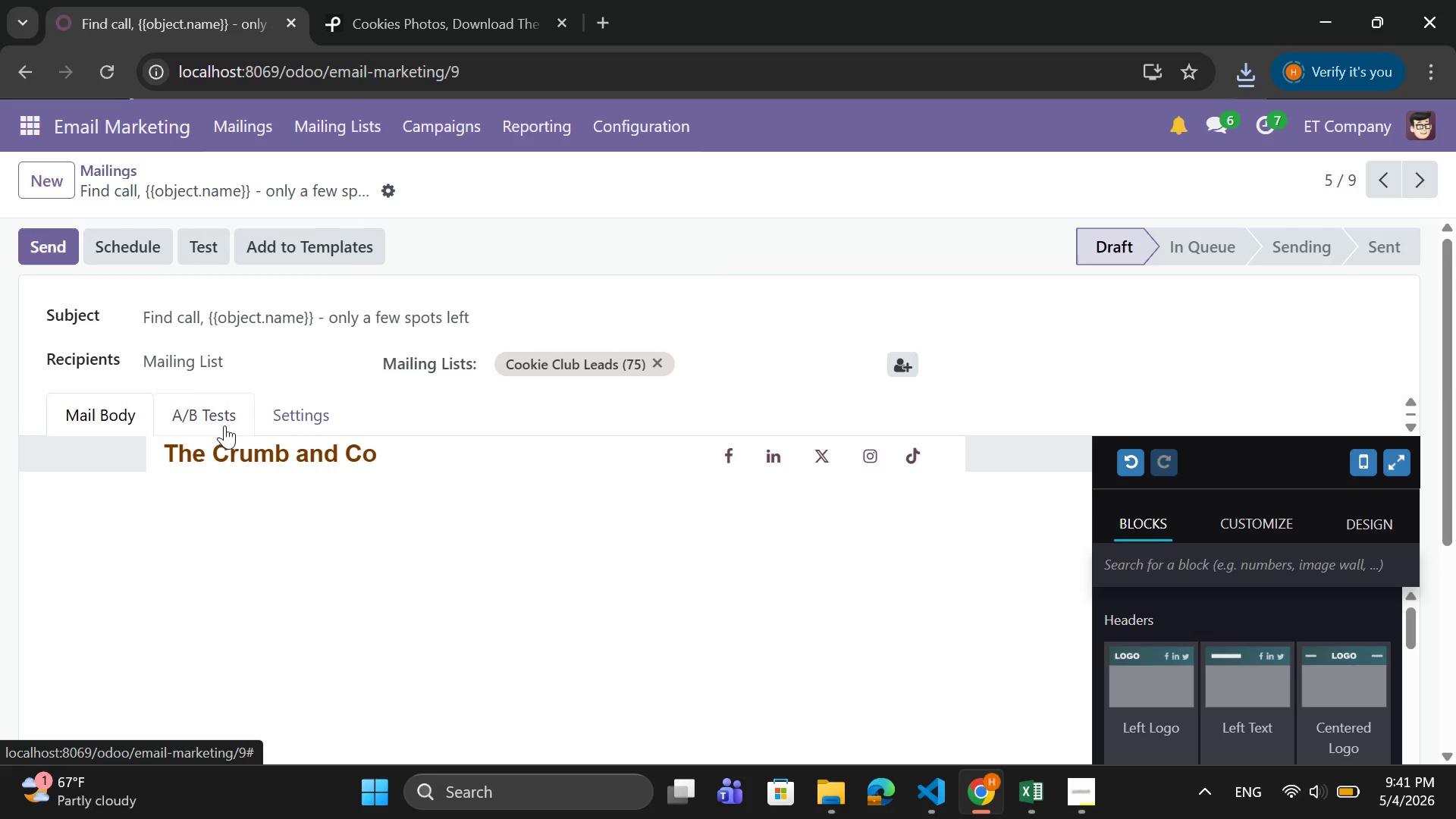 
wait(6.83)
 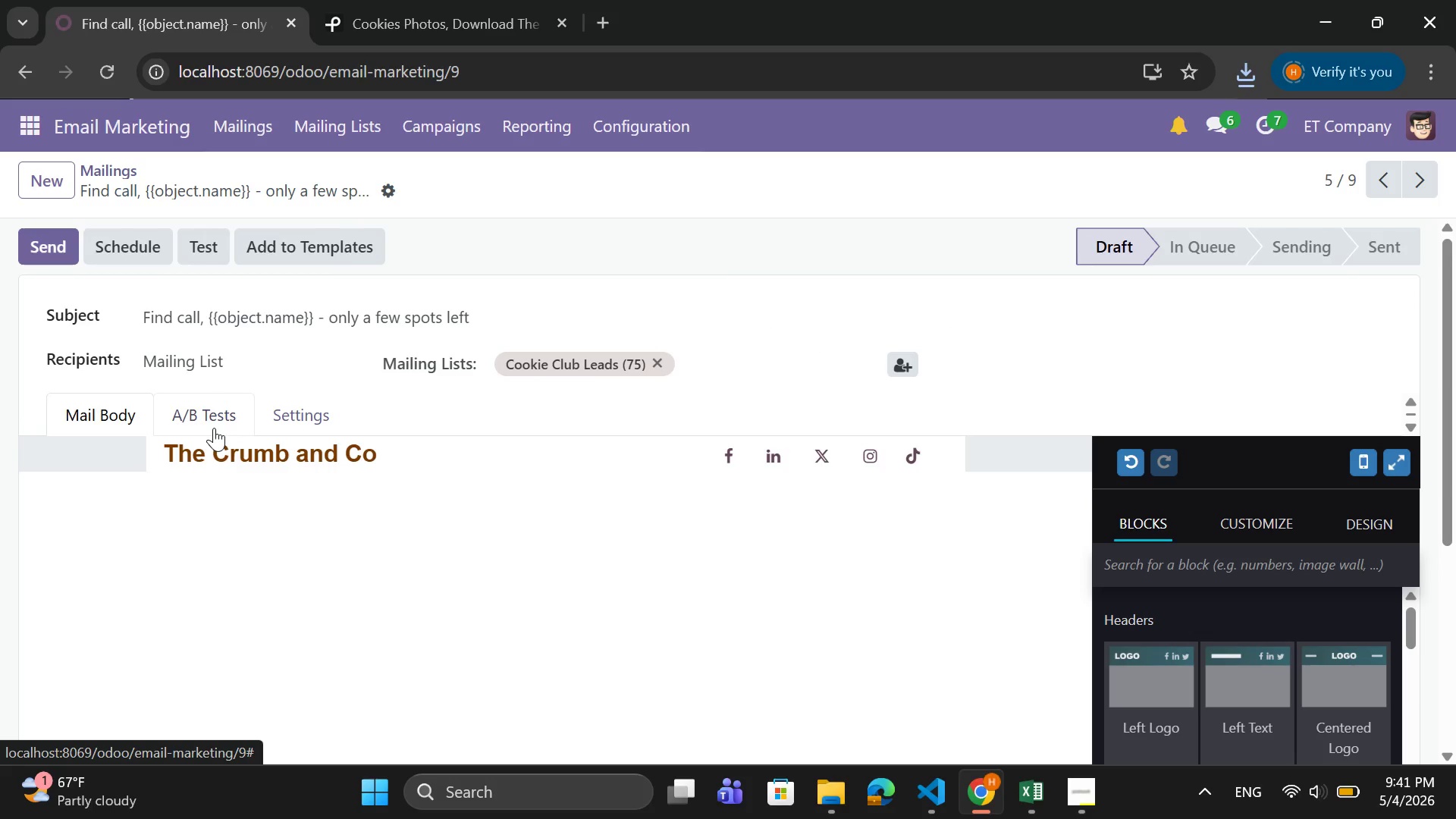 
left_click([295, 401])
 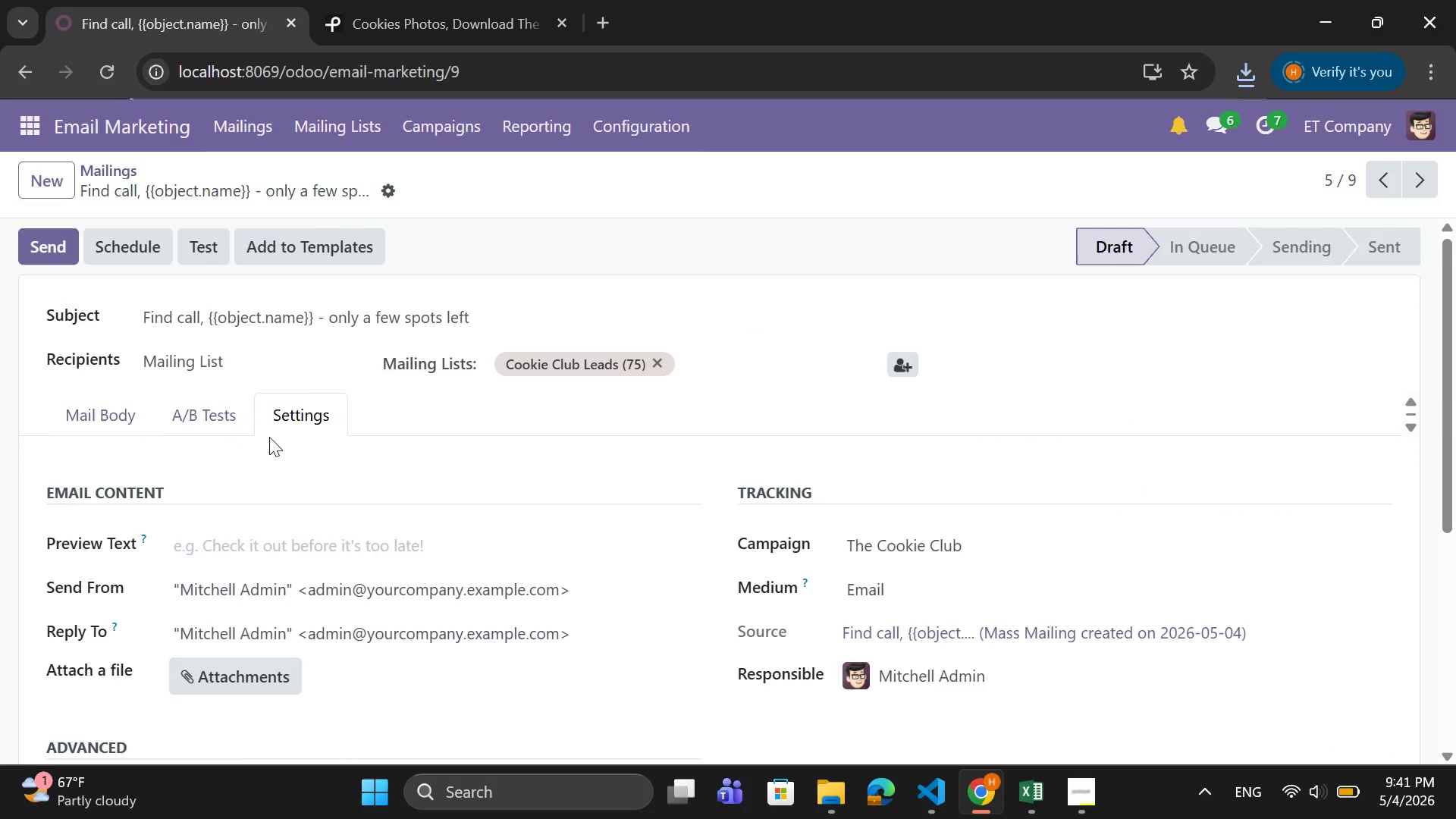 
left_click([112, 406])
 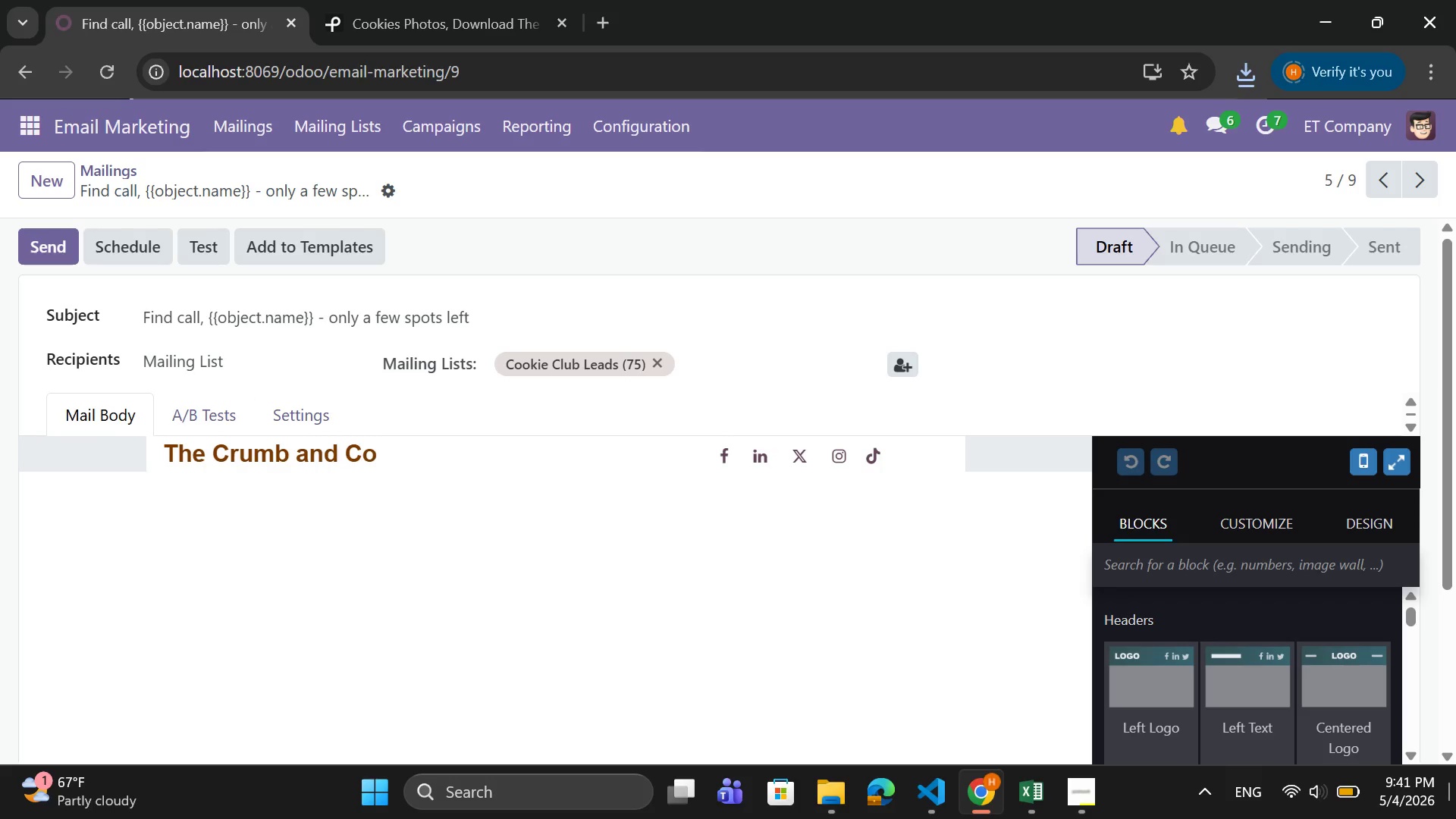 
scroll: coordinate [1283, 640], scroll_direction: down, amount: 4.0
 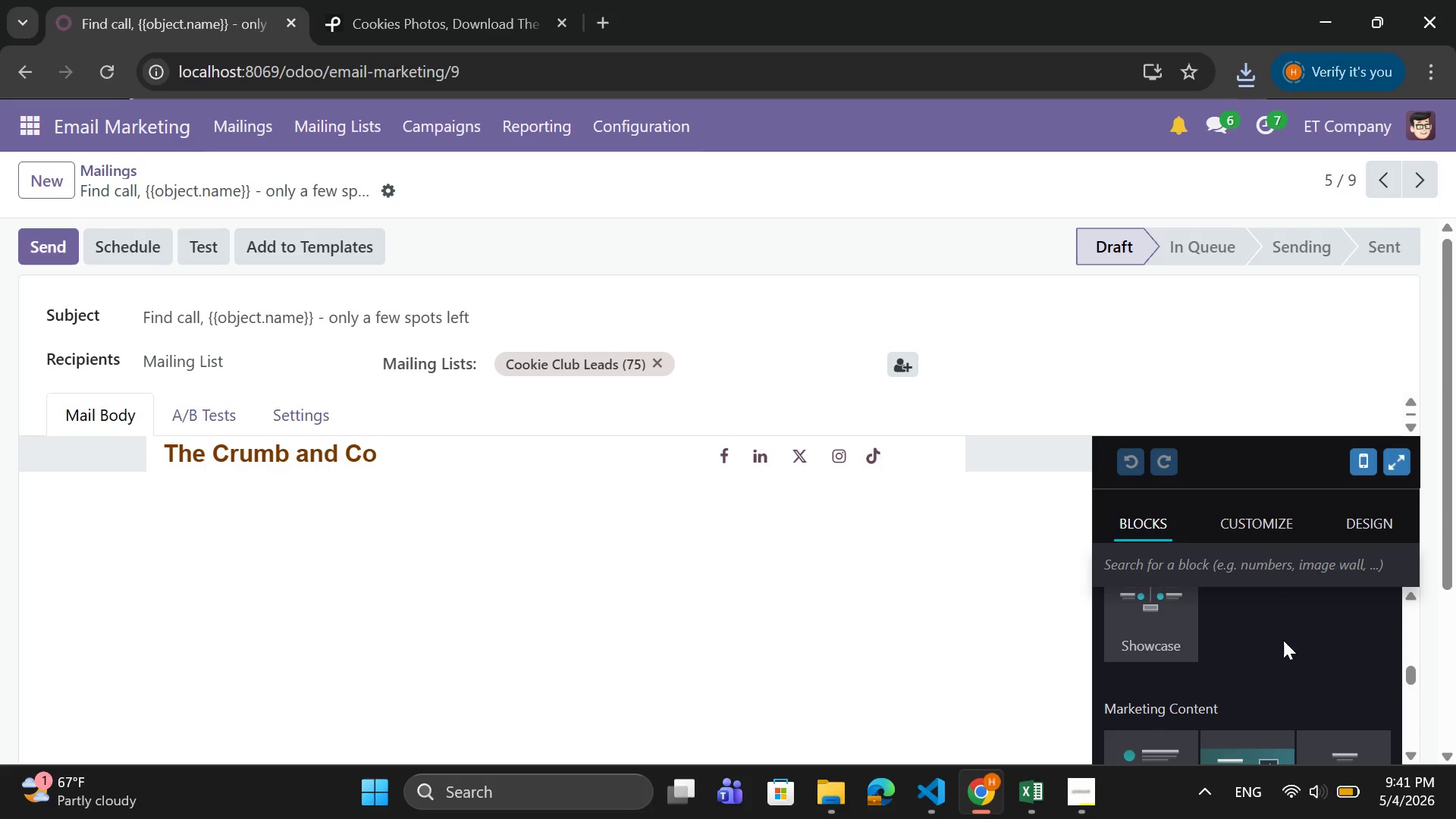 
scroll: coordinate [1283, 640], scroll_direction: up, amount: 1.0
 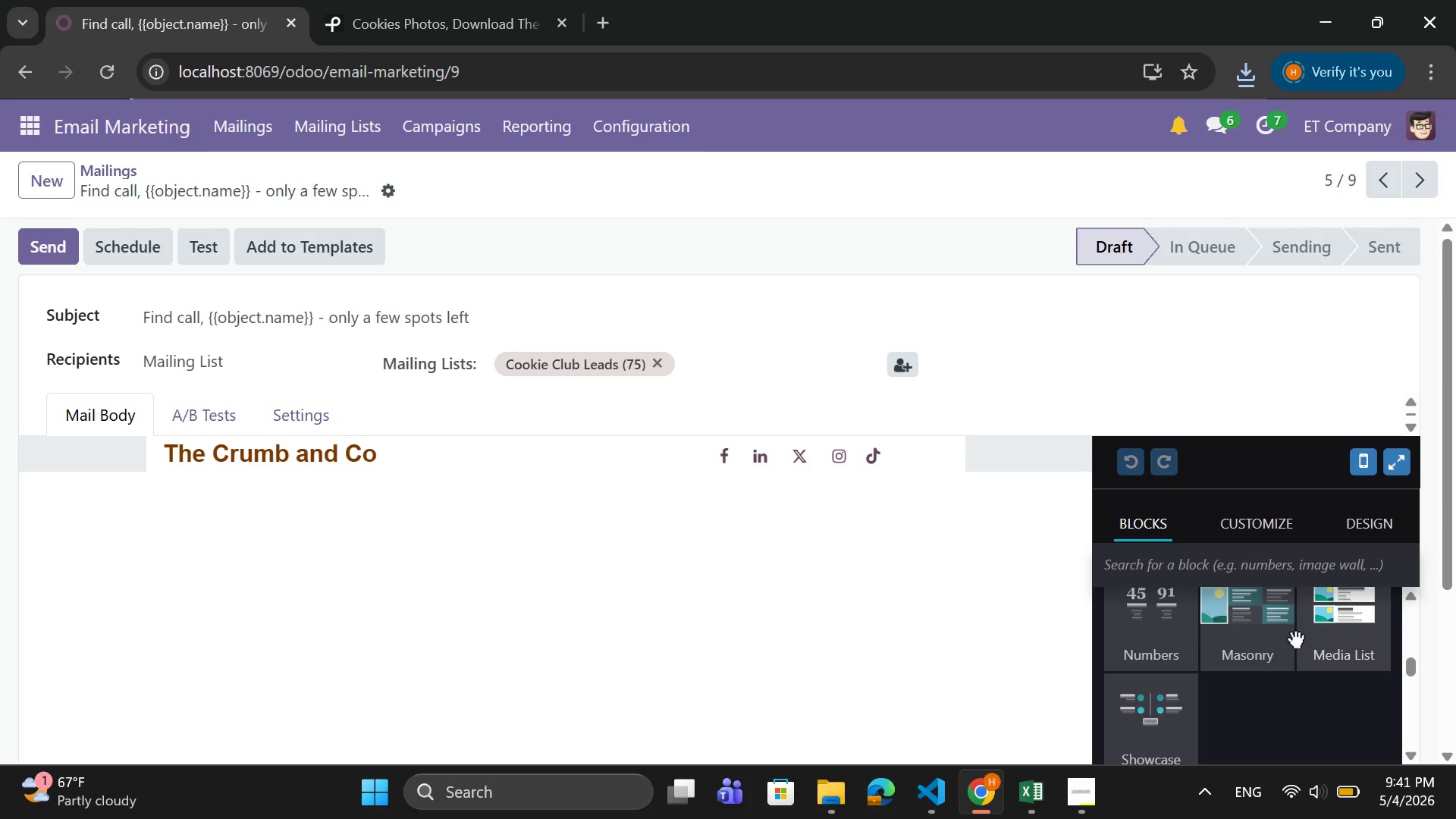 
scroll: coordinate [1294, 635], scroll_direction: down, amount: 5.0
 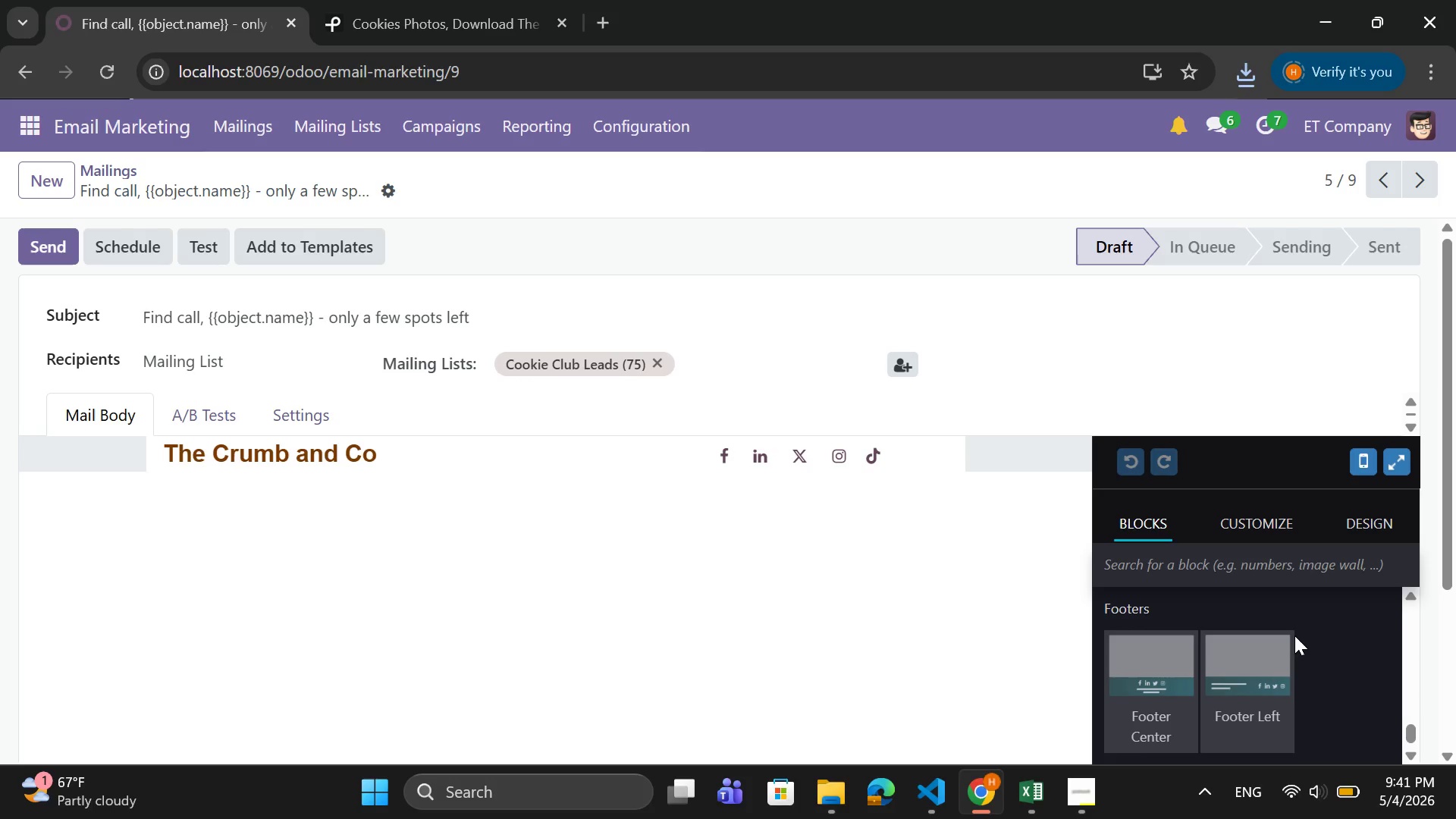 
scroll: coordinate [1294, 635], scroll_direction: up, amount: 5.0
 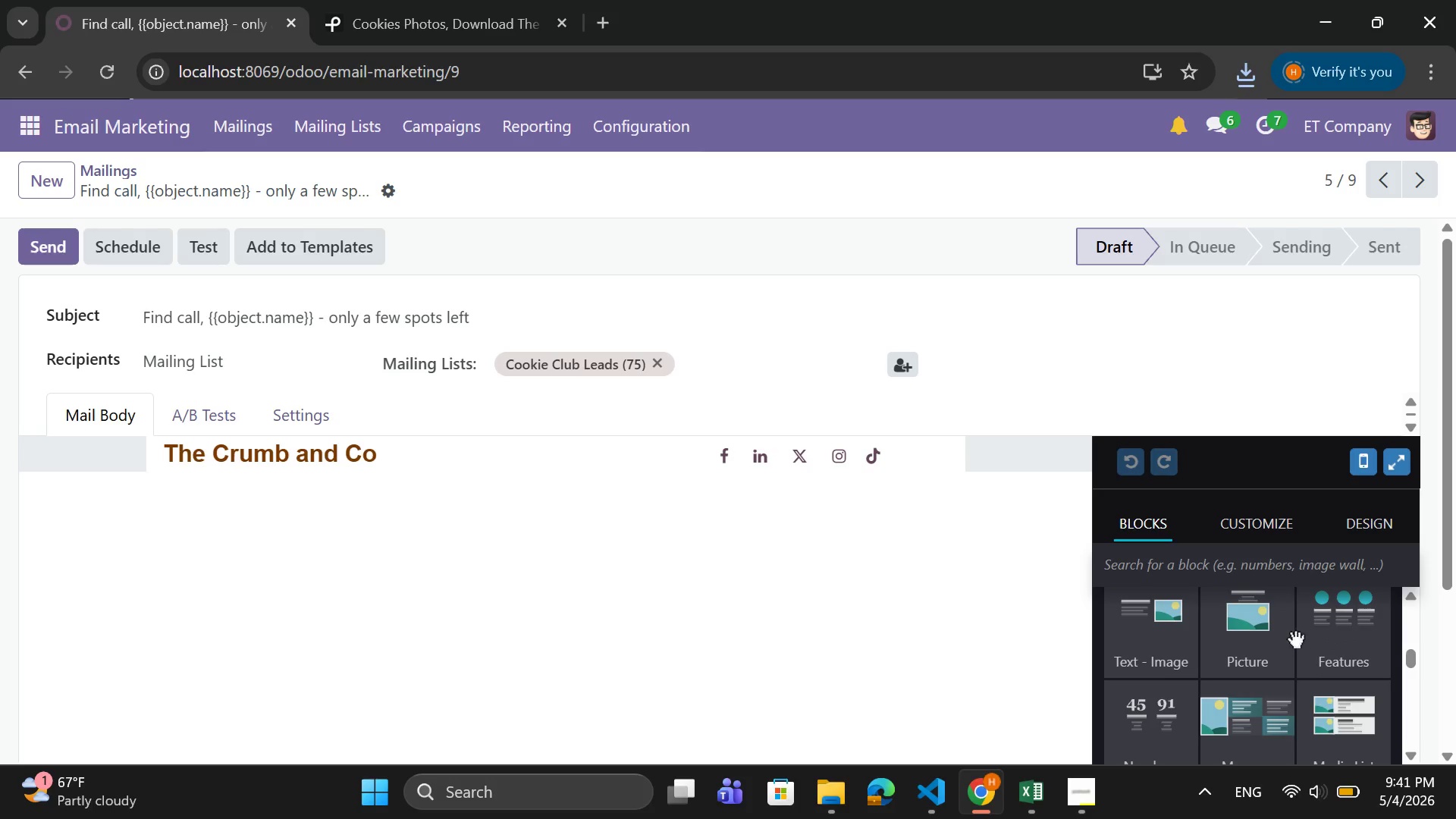 
scroll: coordinate [1294, 635], scroll_direction: down, amount: 1.0
 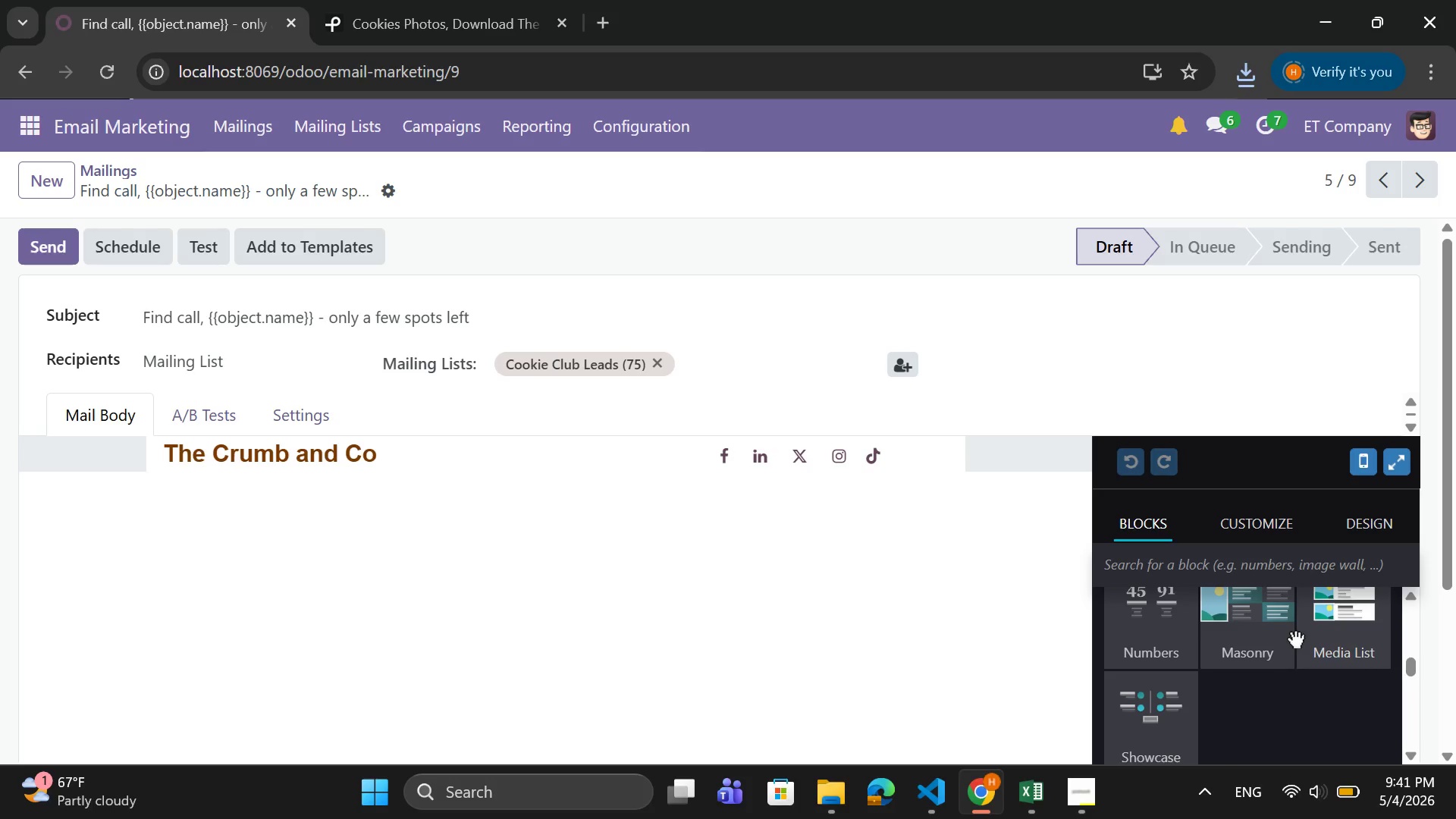 
scroll: coordinate [1294, 635], scroll_direction: up, amount: 1.0
 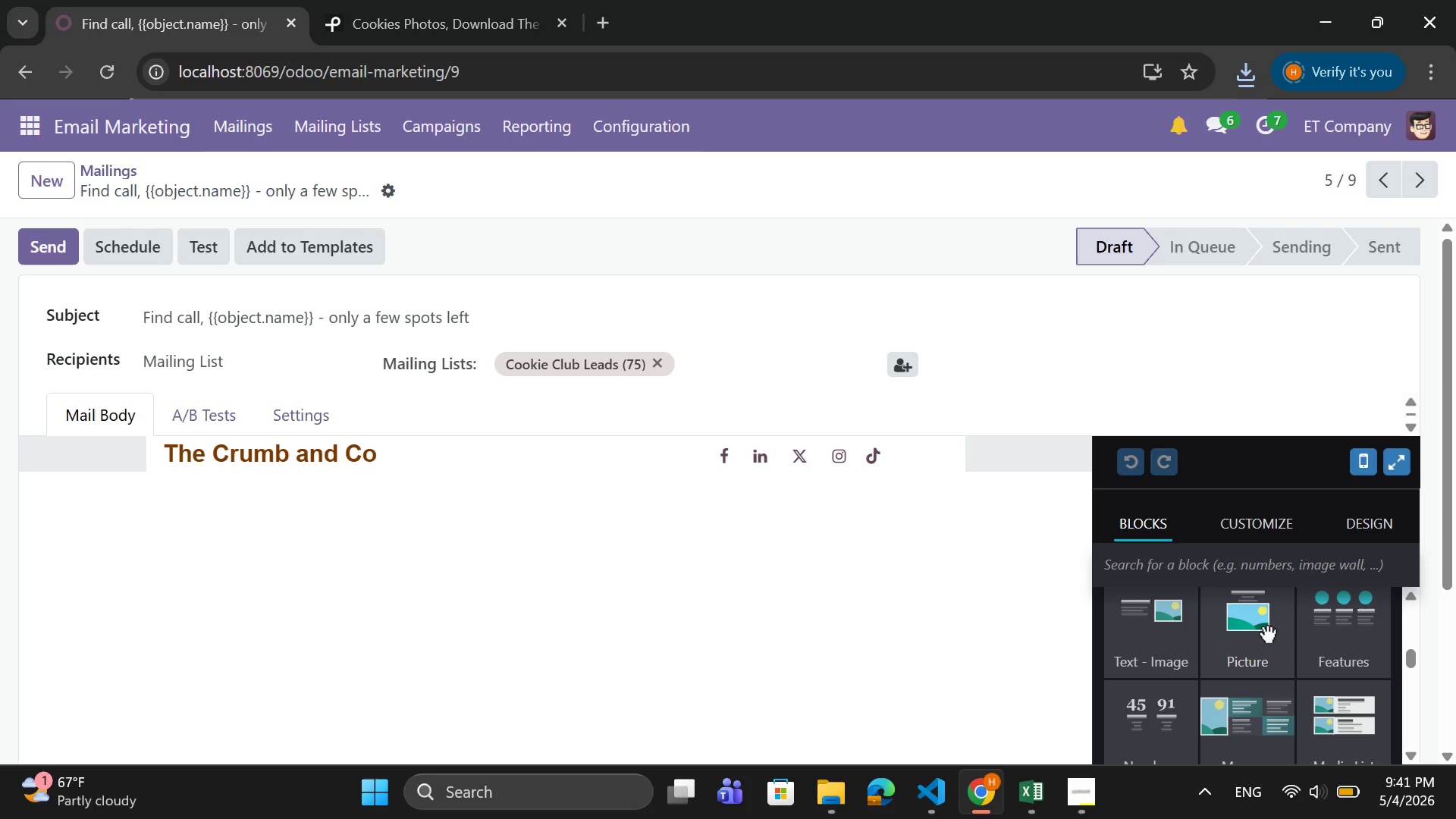 
left_click([1266, 630])
 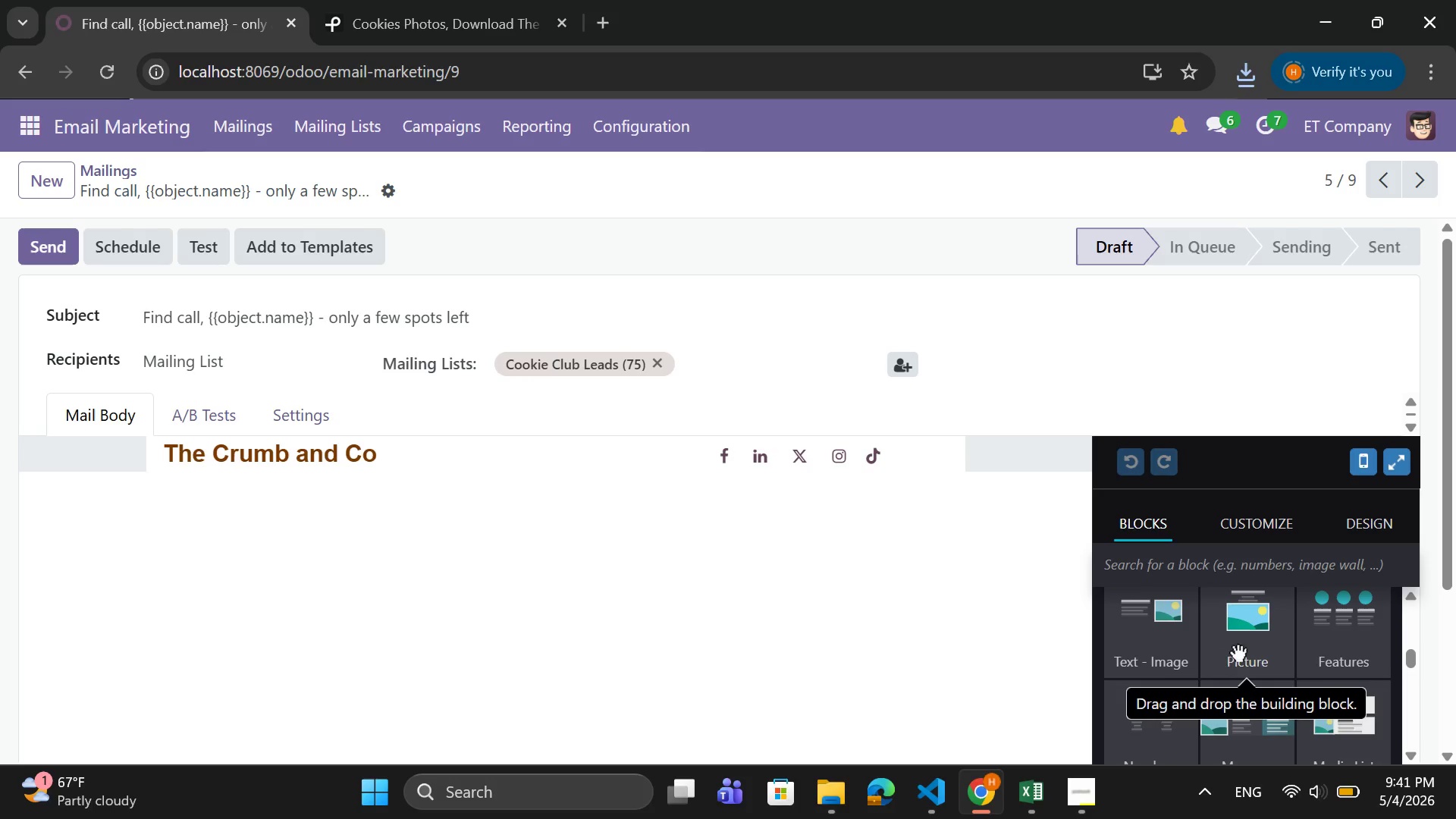 
mouse_move([1254, 645])
 